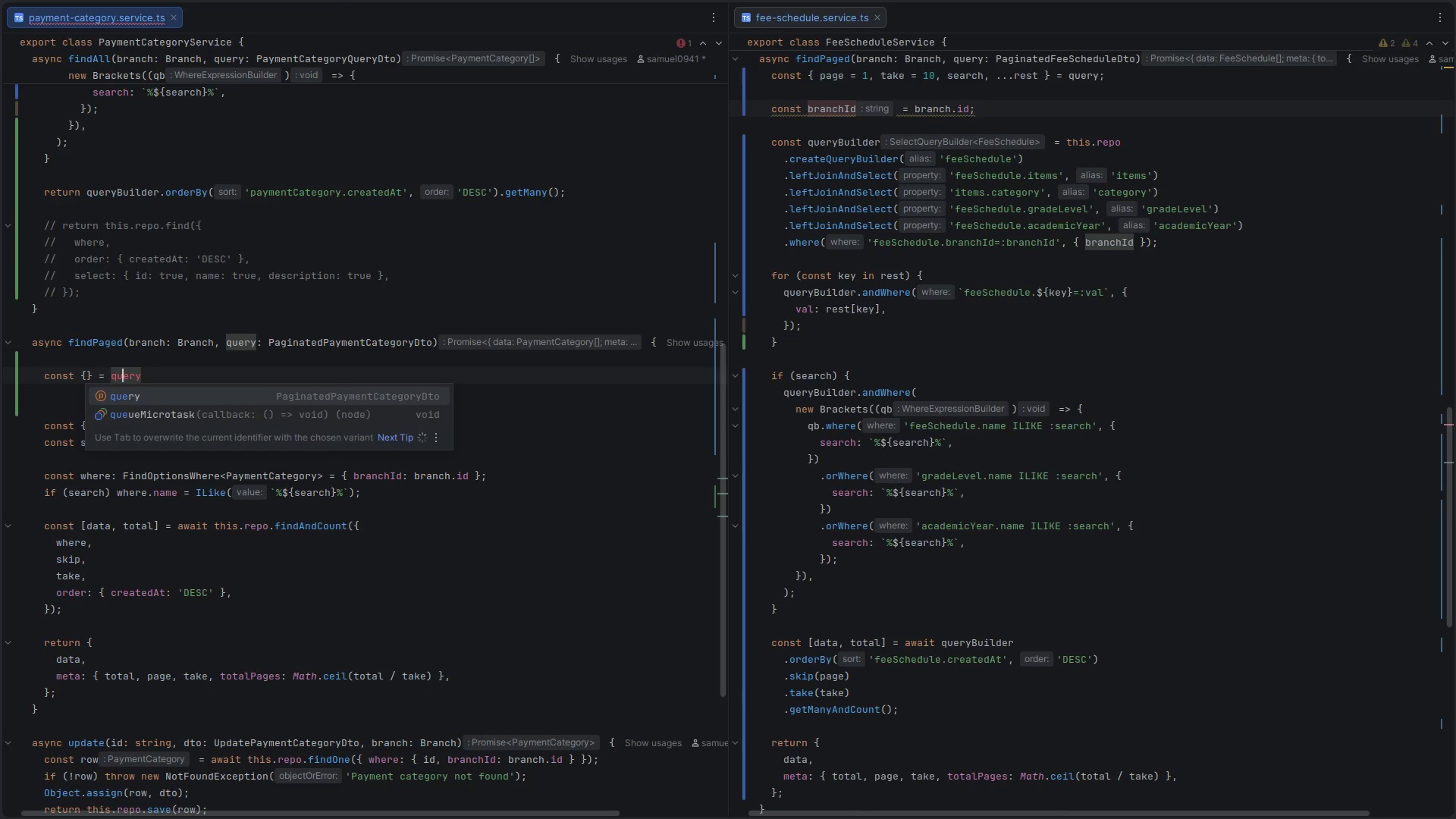 
key(ArrowLeft)
 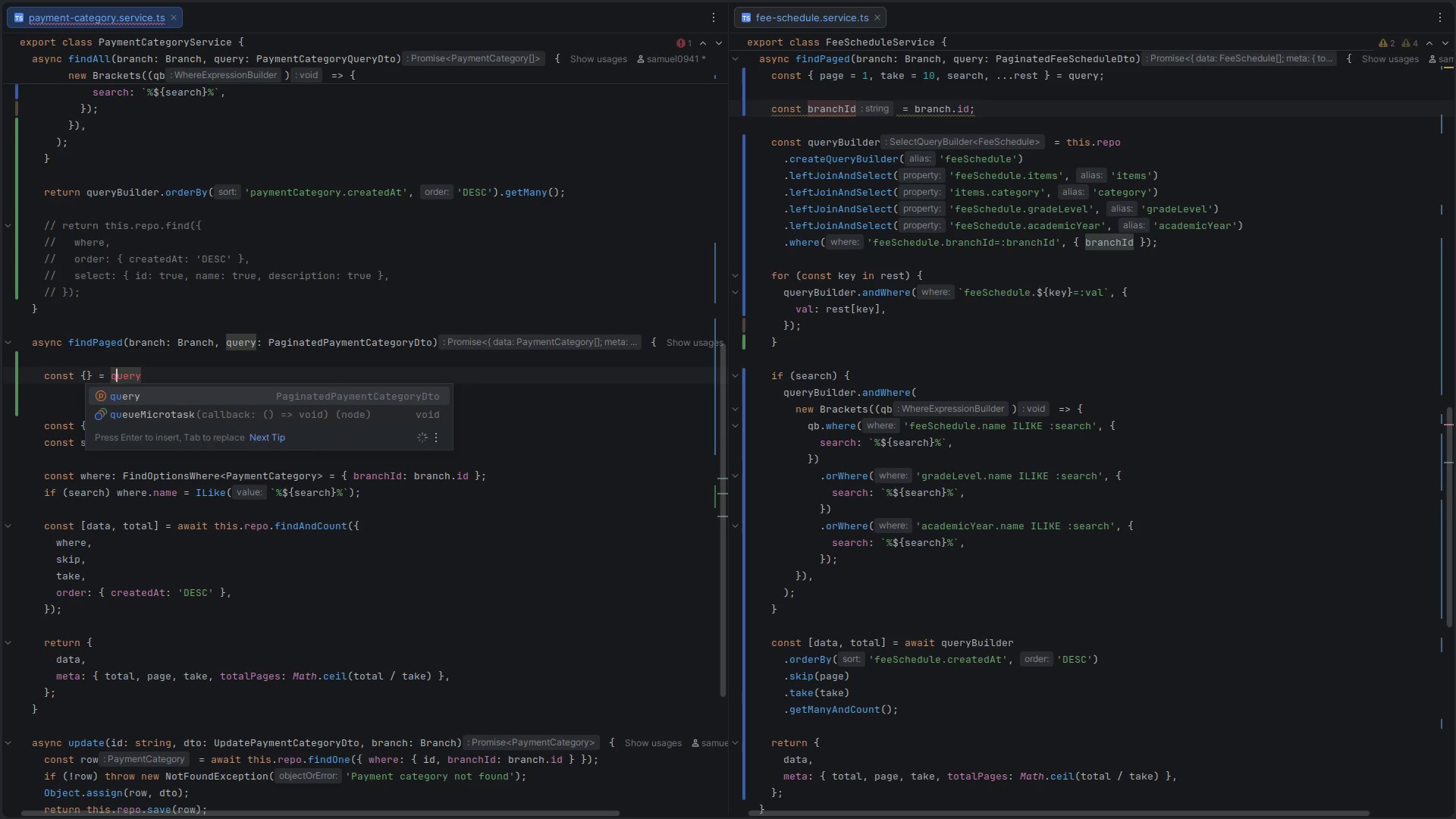 
key(ArrowLeft)
 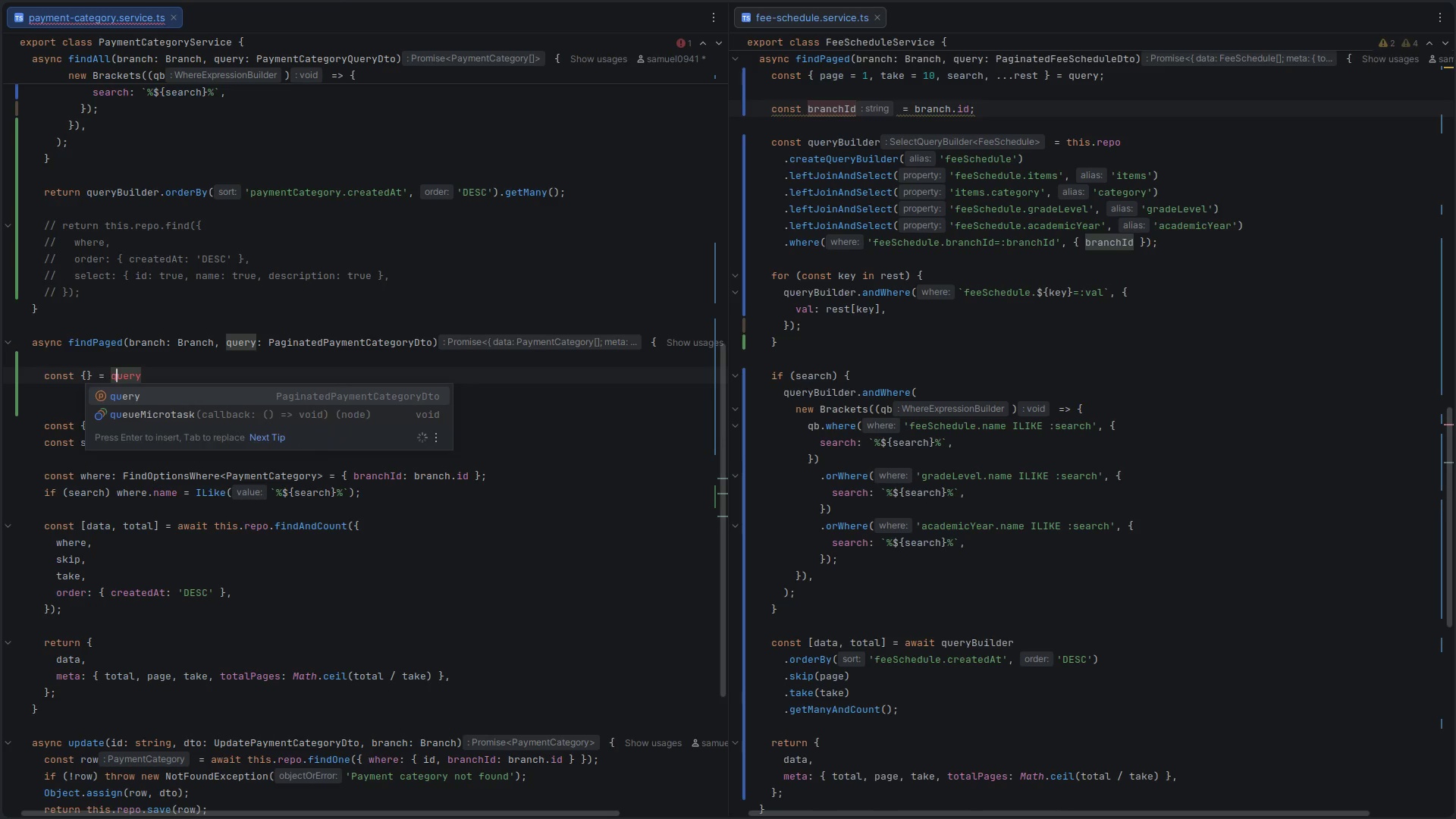 
key(ArrowLeft)
 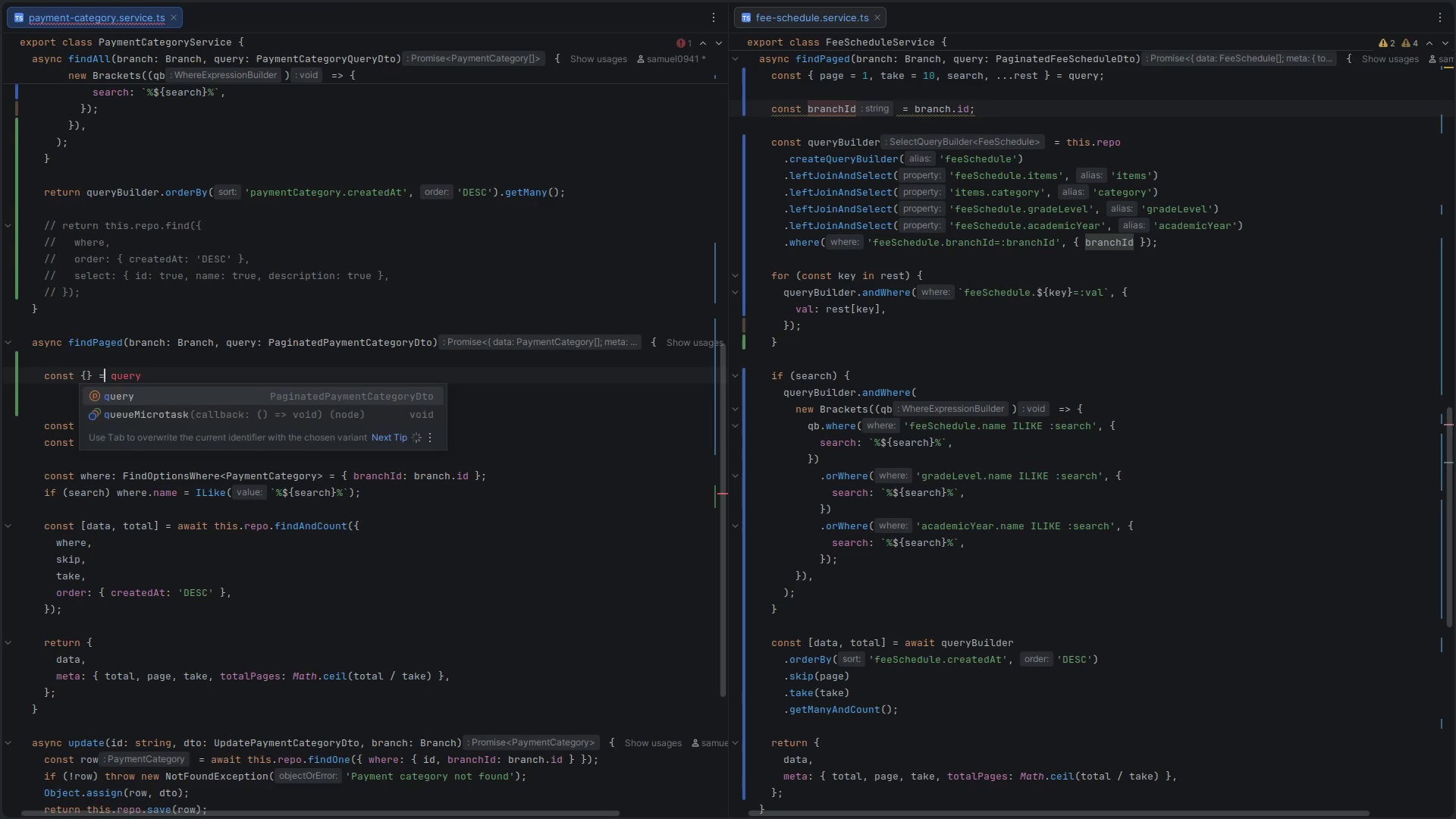 
key(ArrowLeft)
 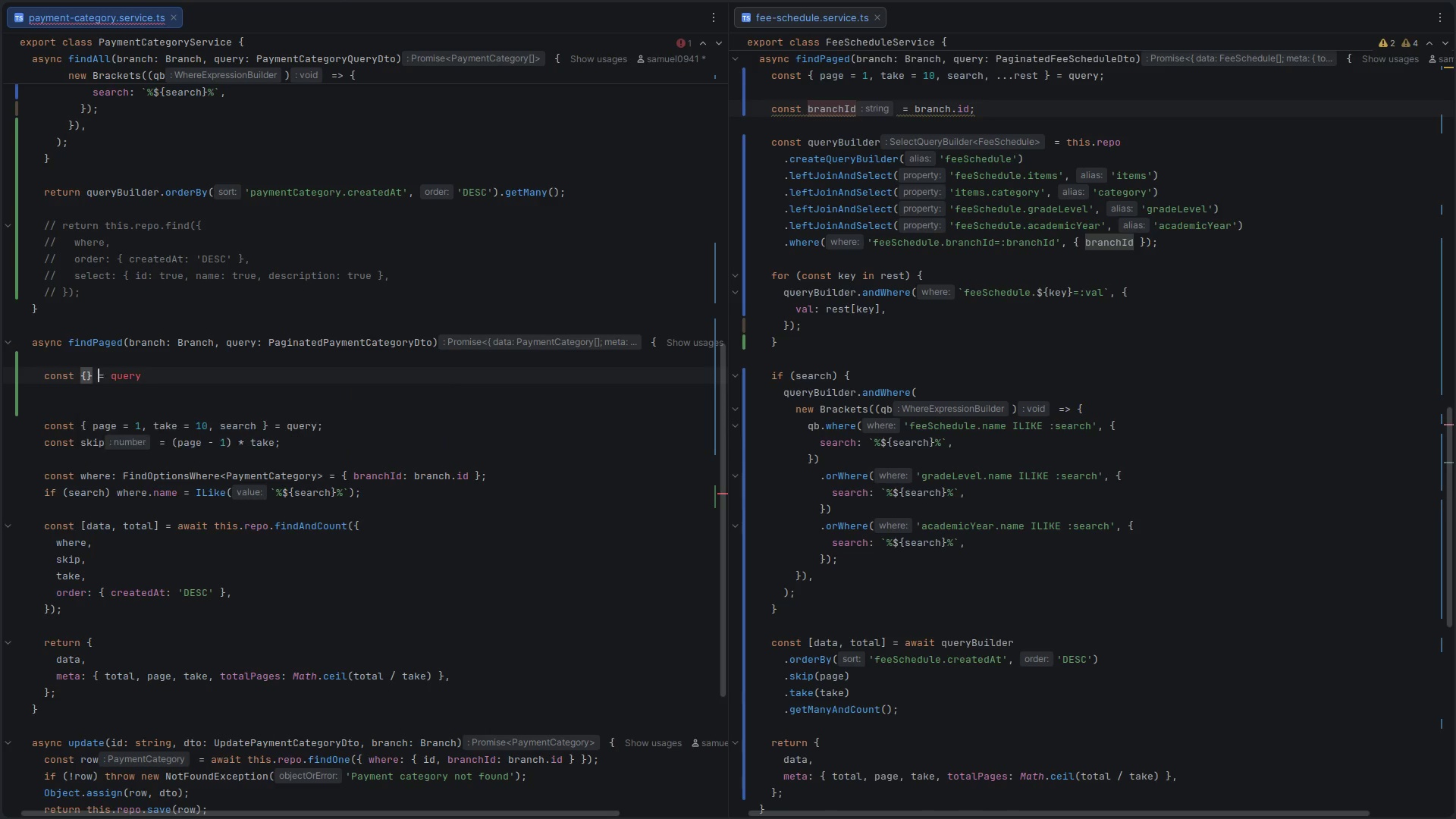 
key(ArrowLeft)
 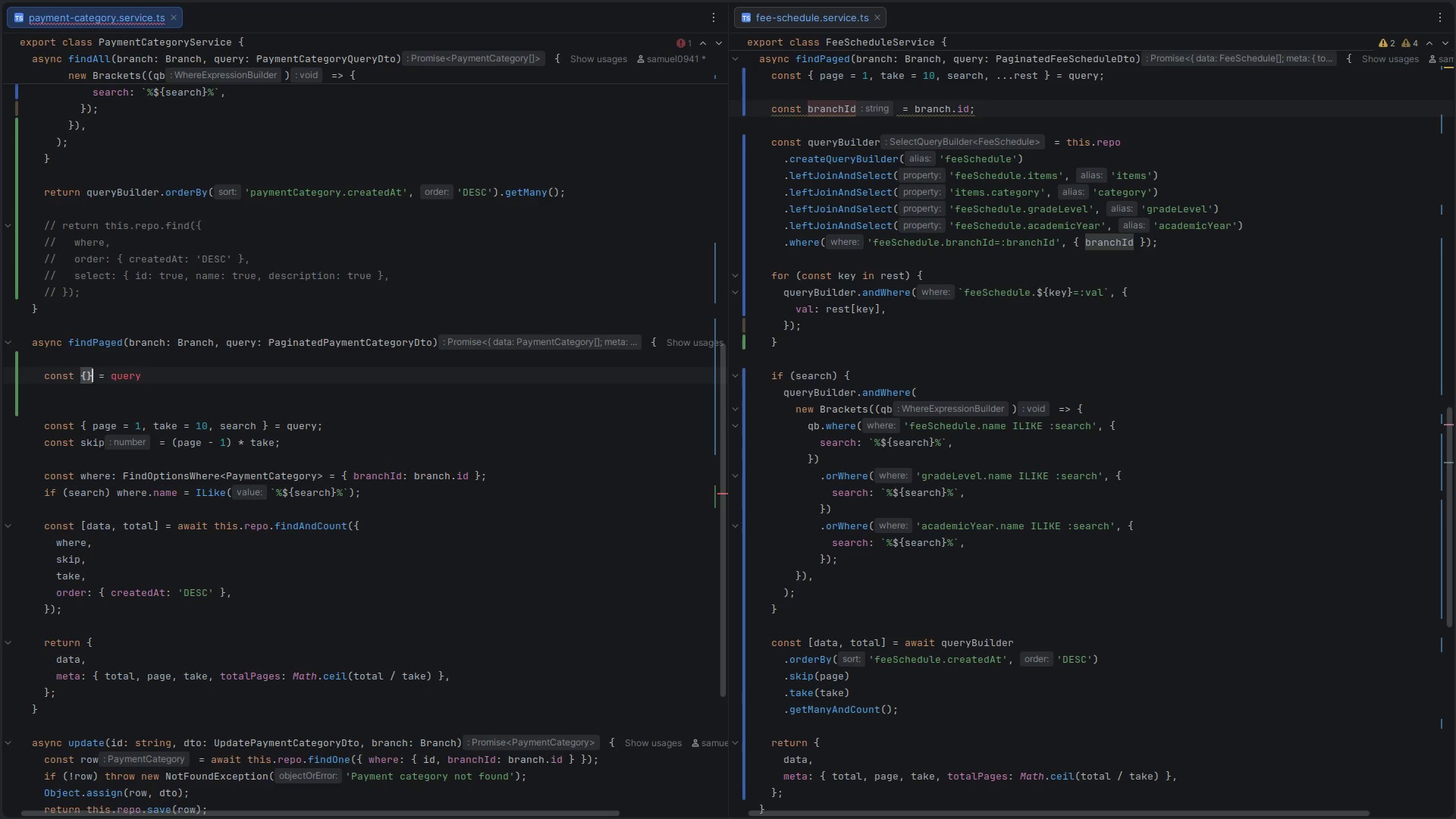 
key(ArrowLeft)
 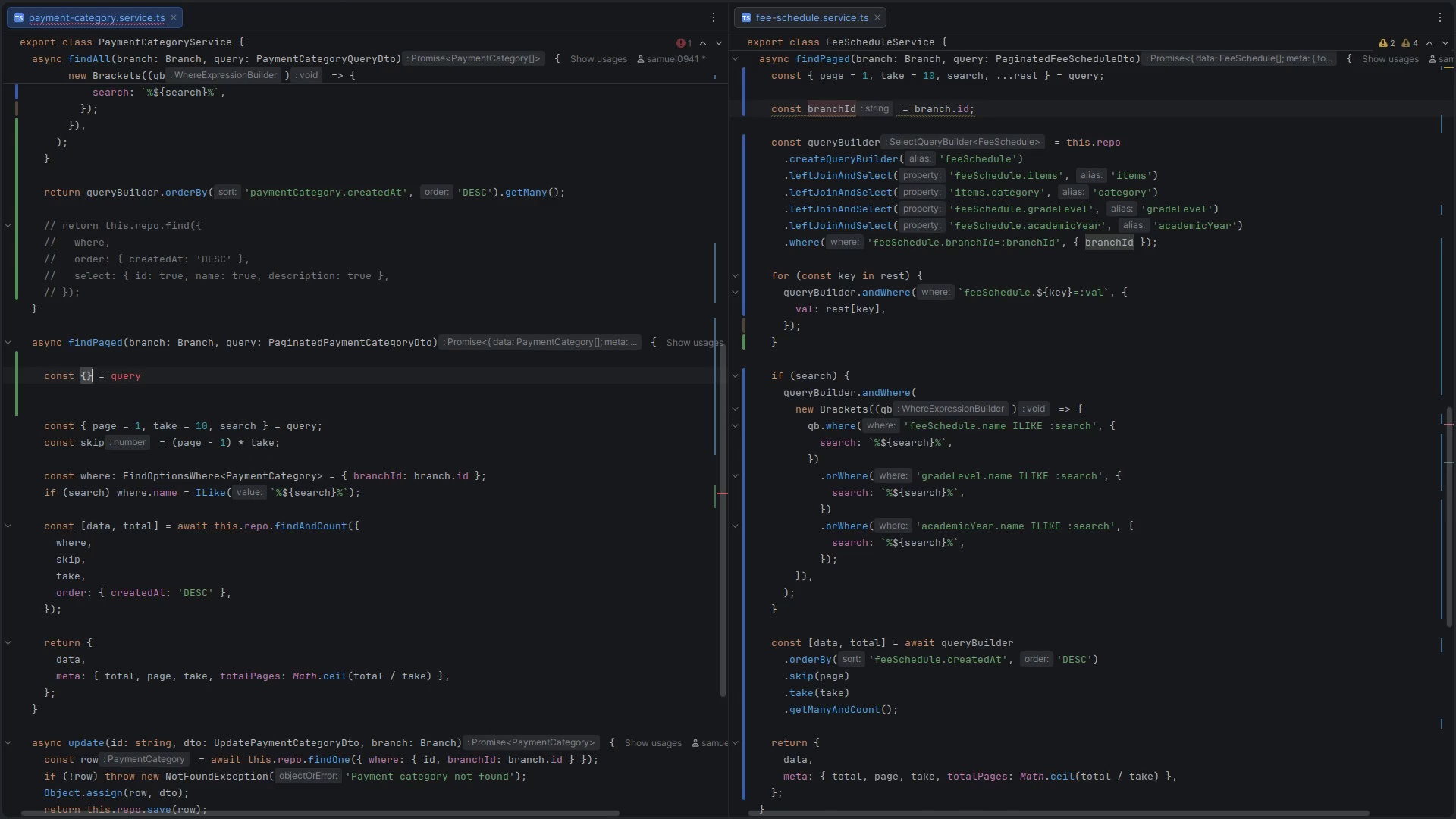 
key(ArrowLeft)
 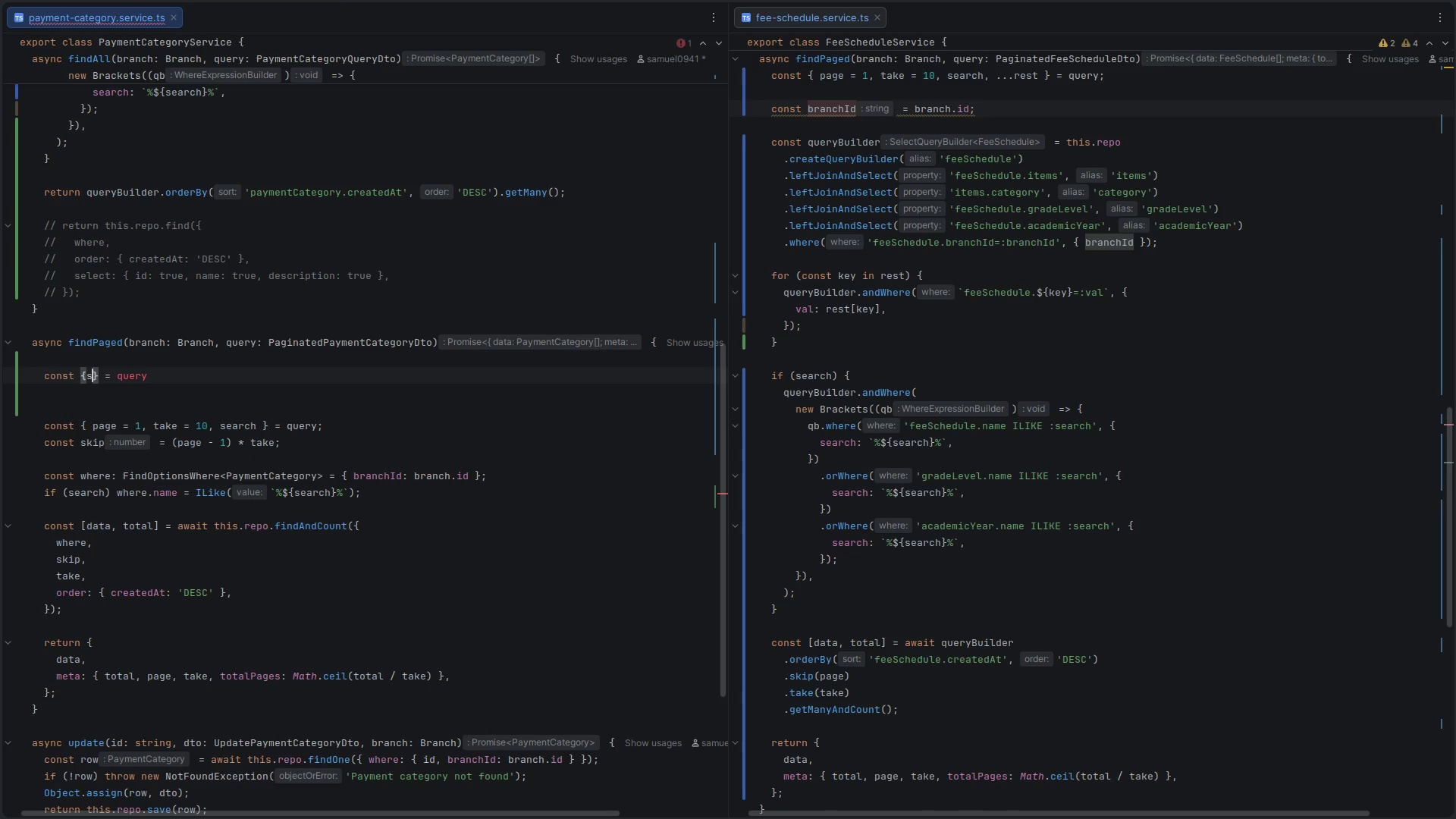 
type(se)
 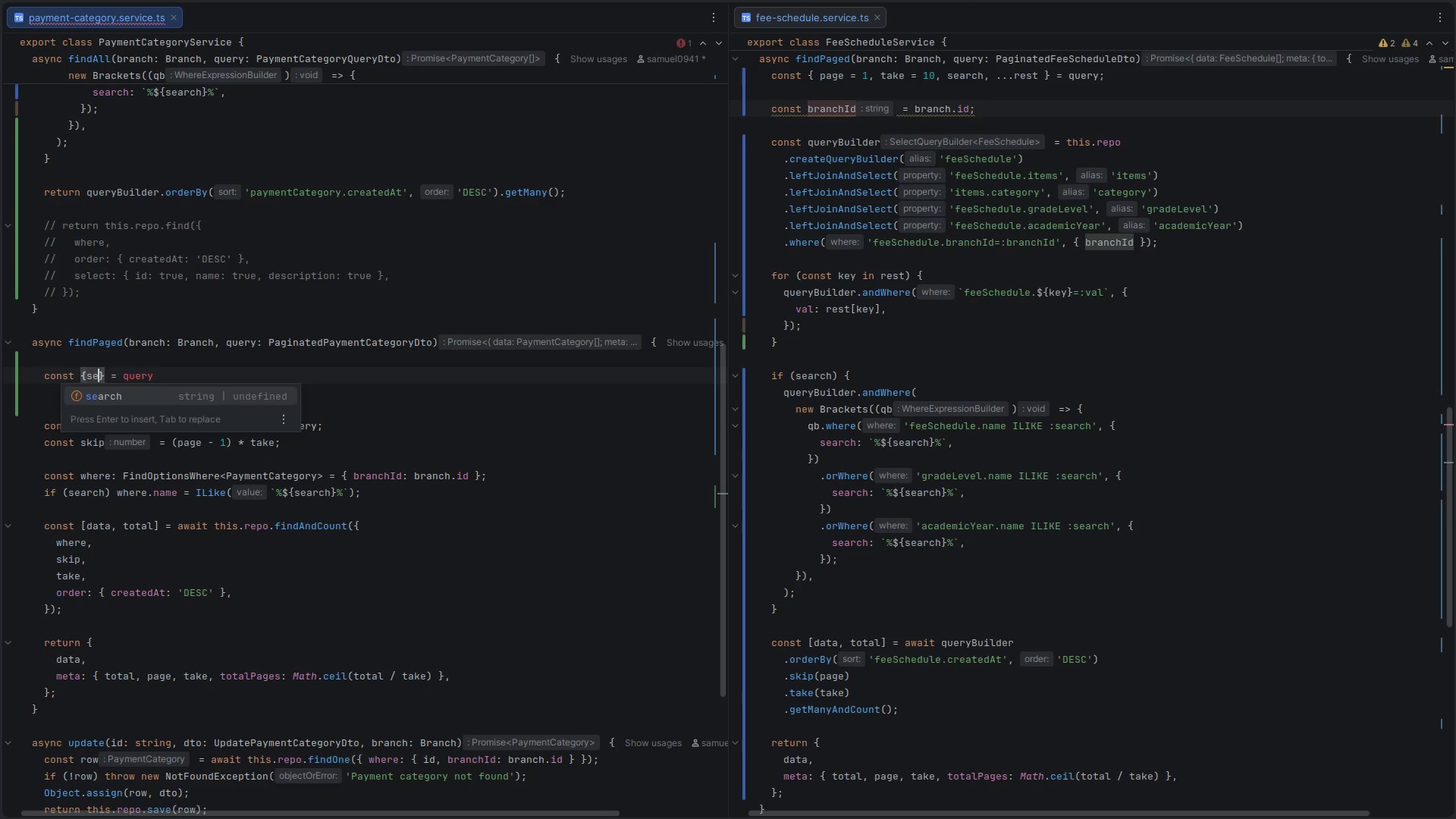 
key(Enter)
 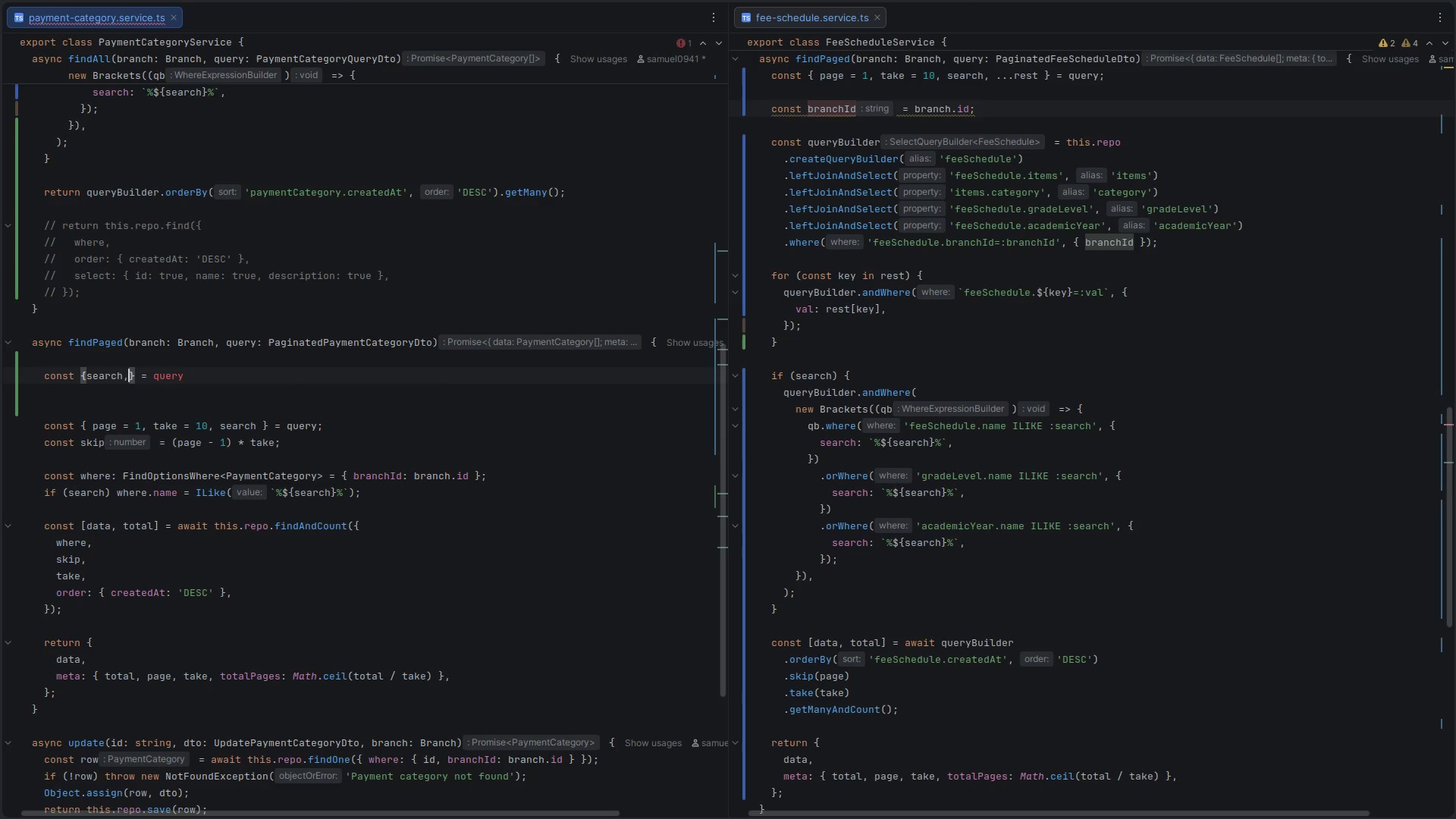 
key(Comma)
 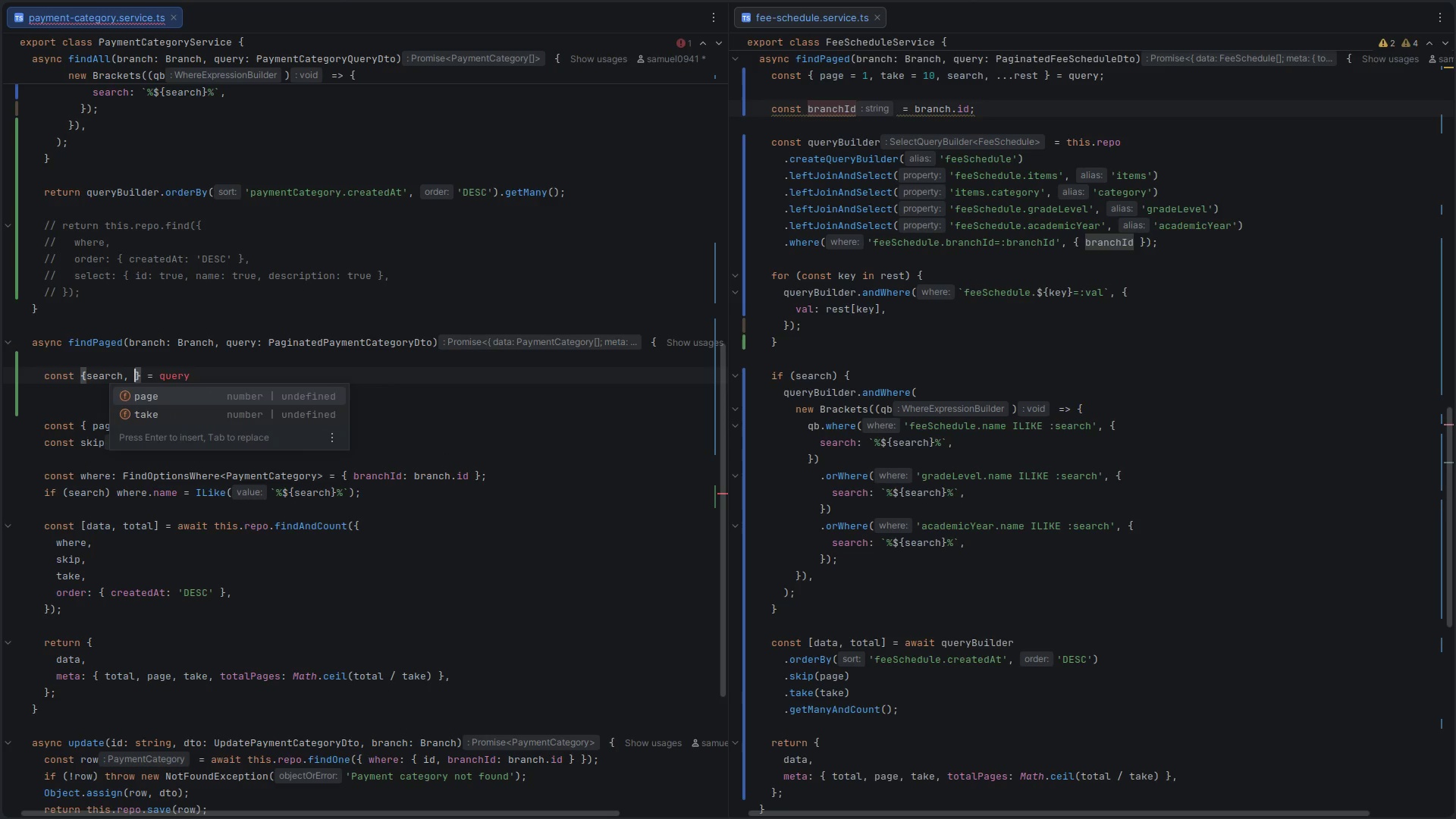 
key(Space)
 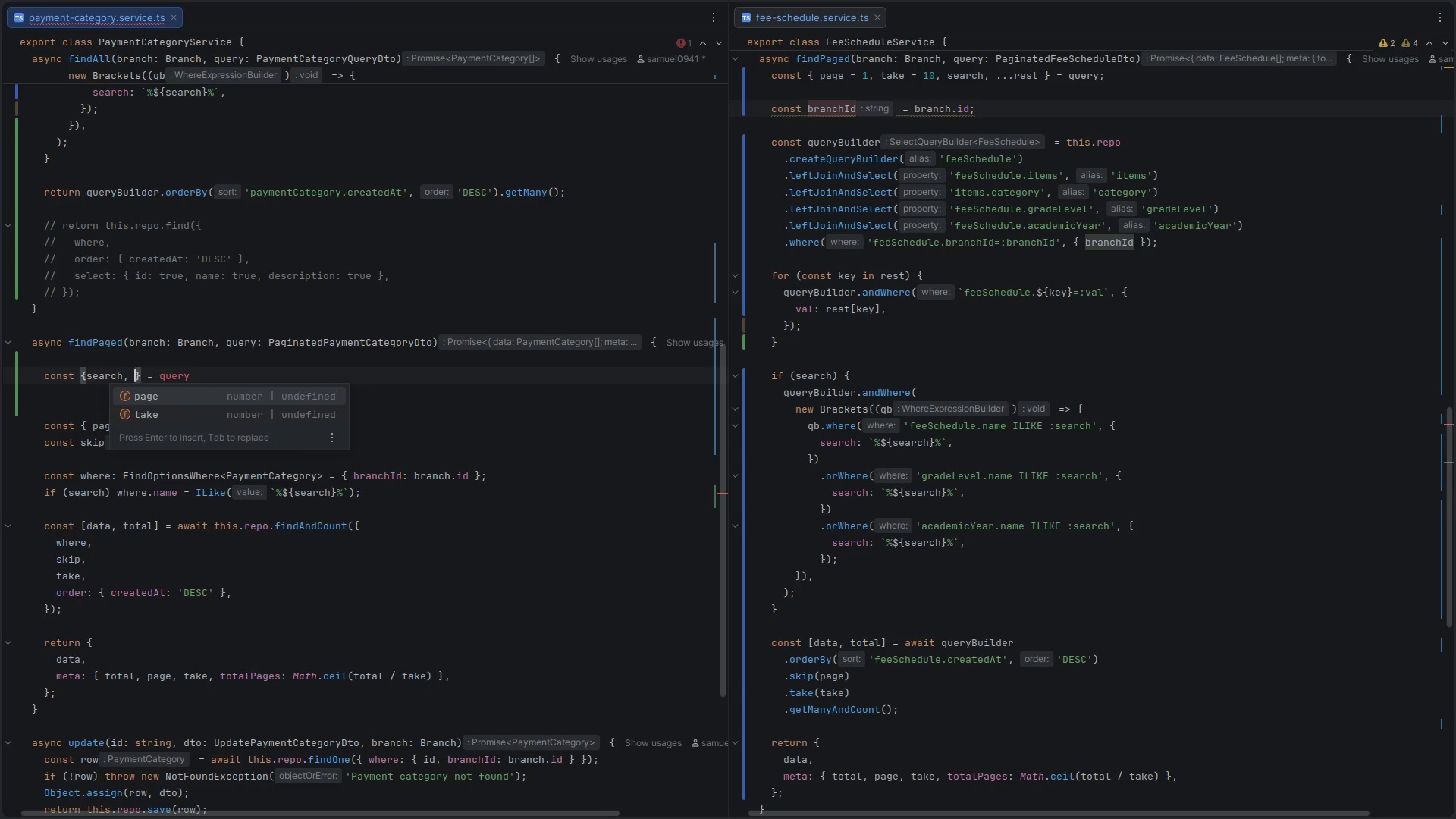 
key(Control+Space)
 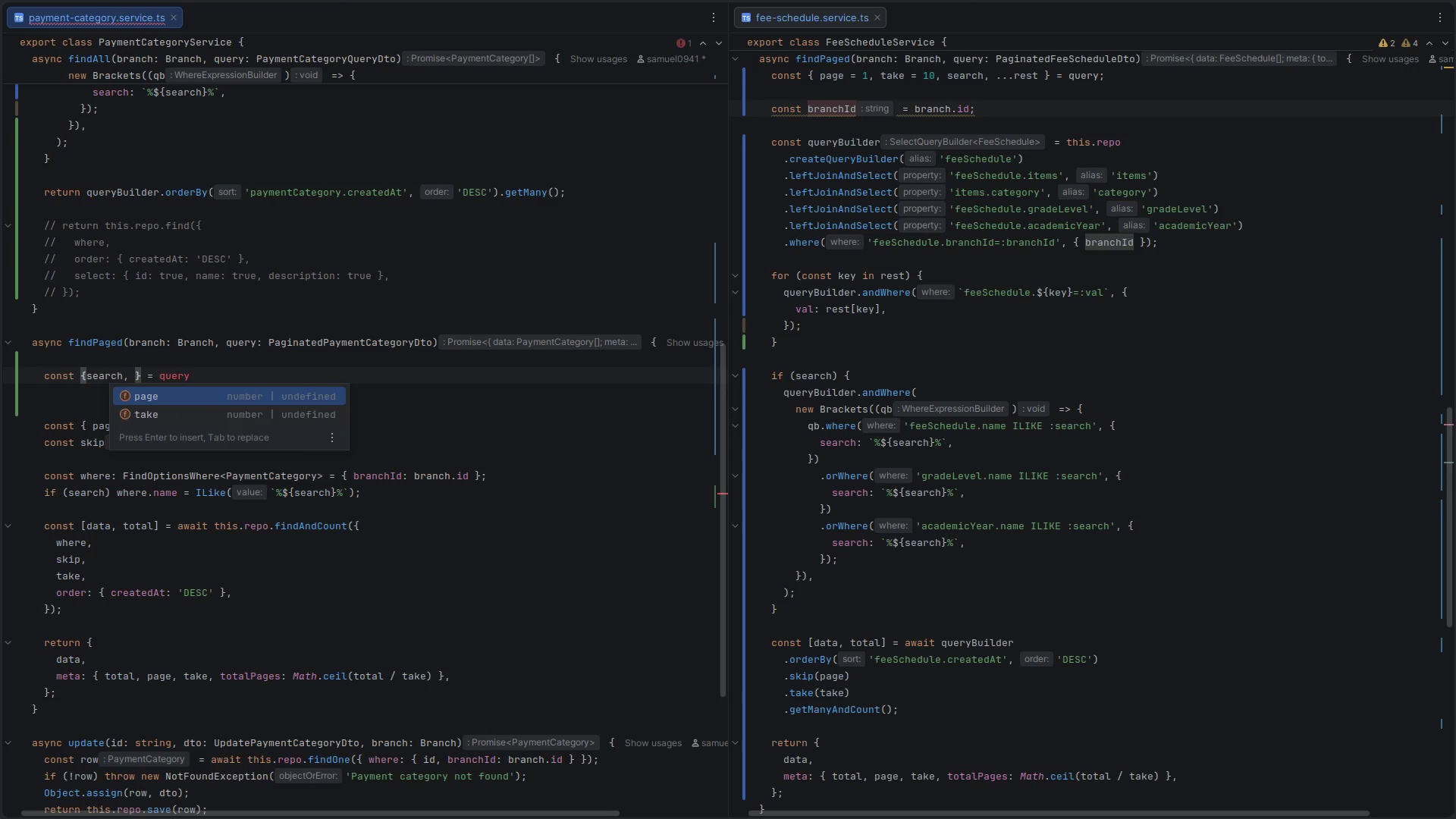 
key(Enter)
 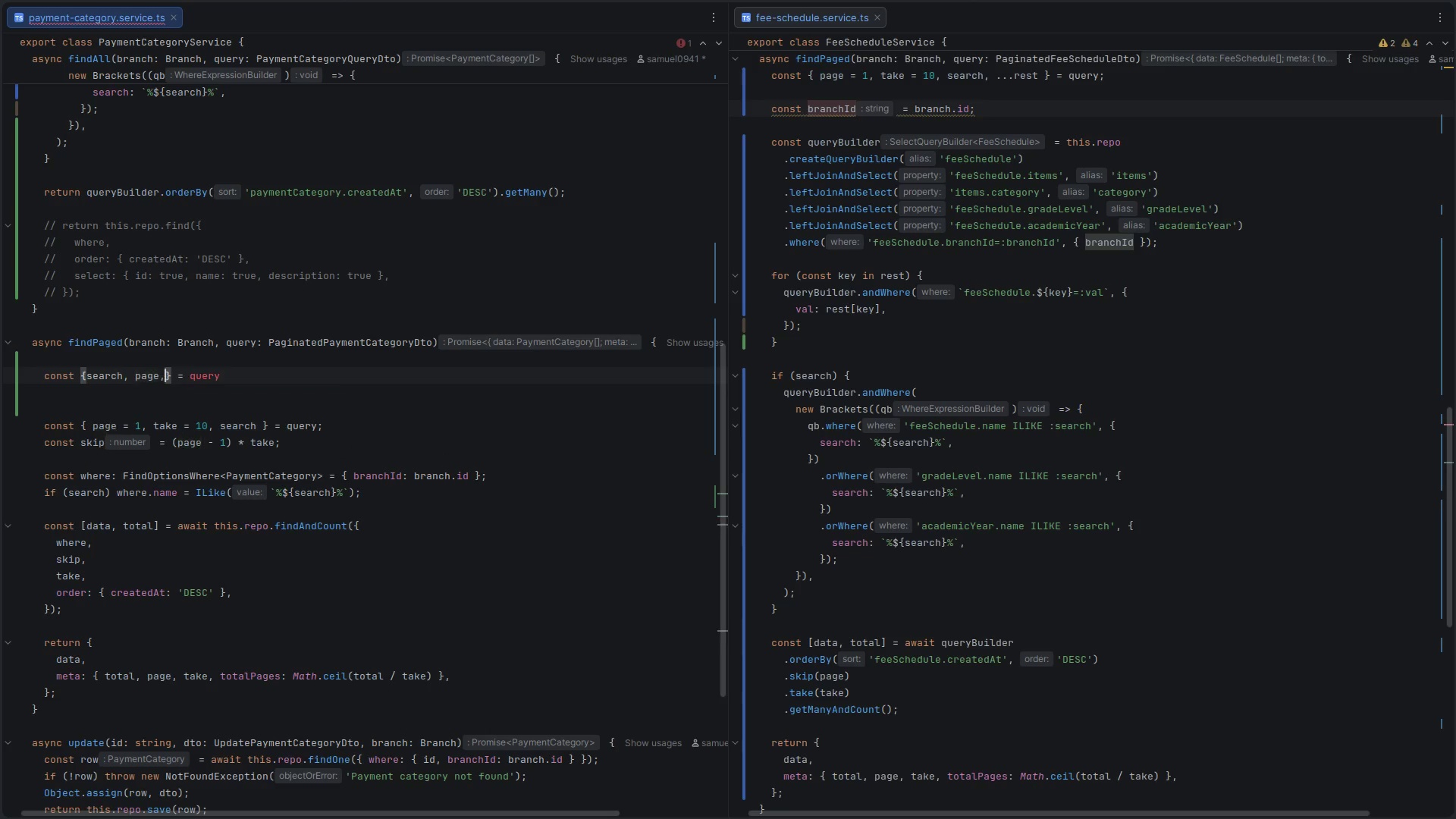 
type(, ta)
 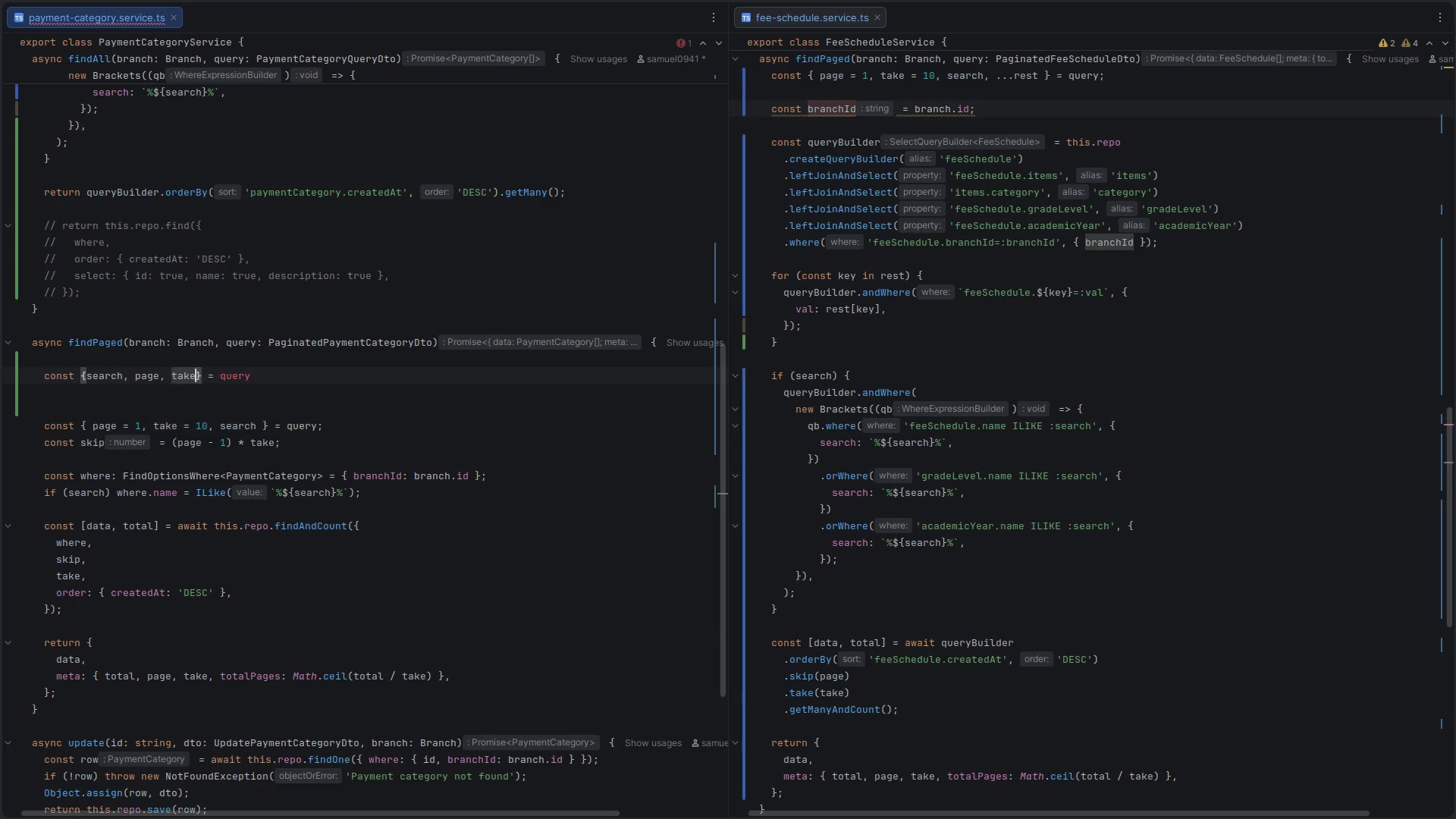 
key(Enter)
 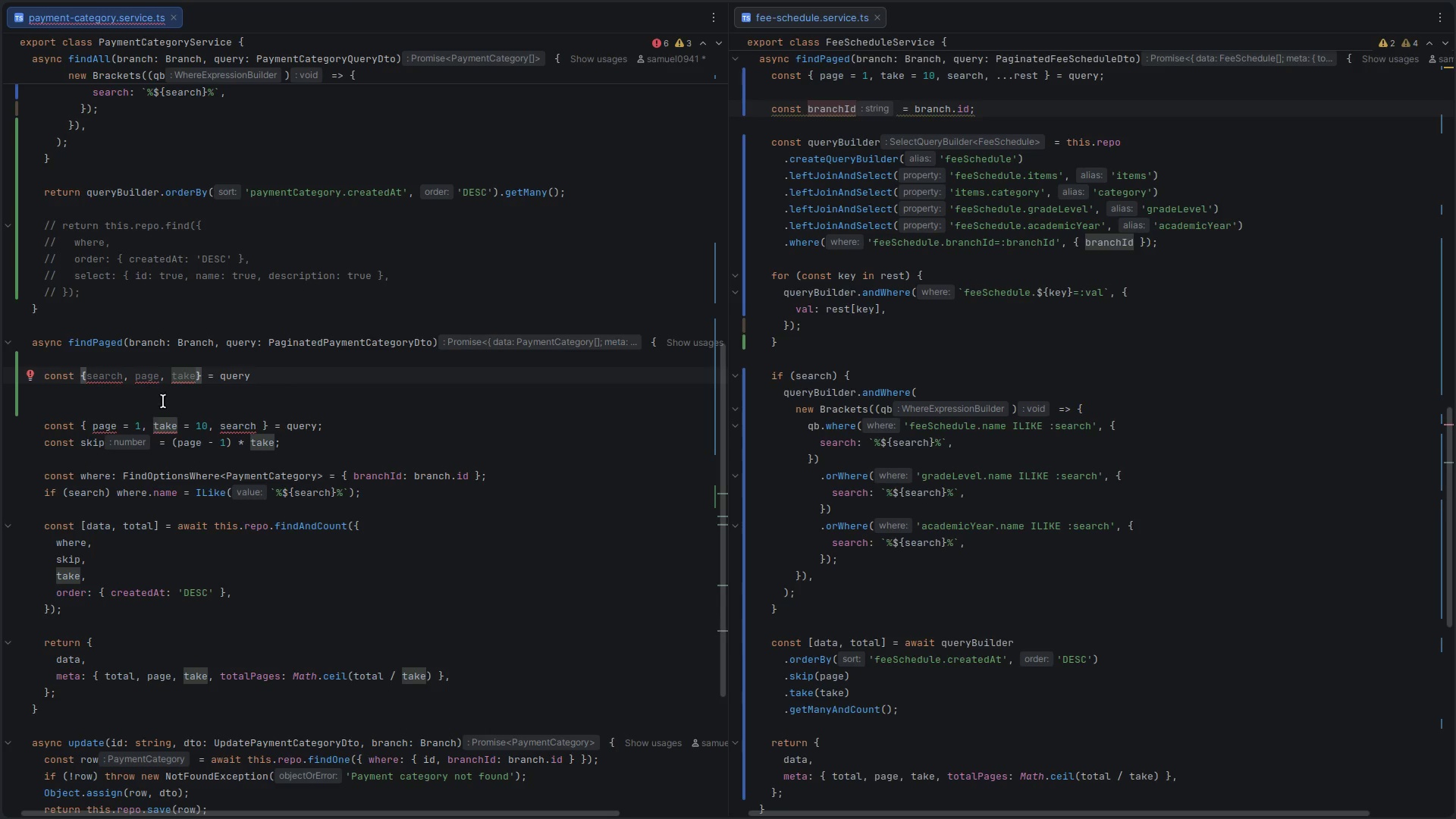 
double_click([152, 378])
 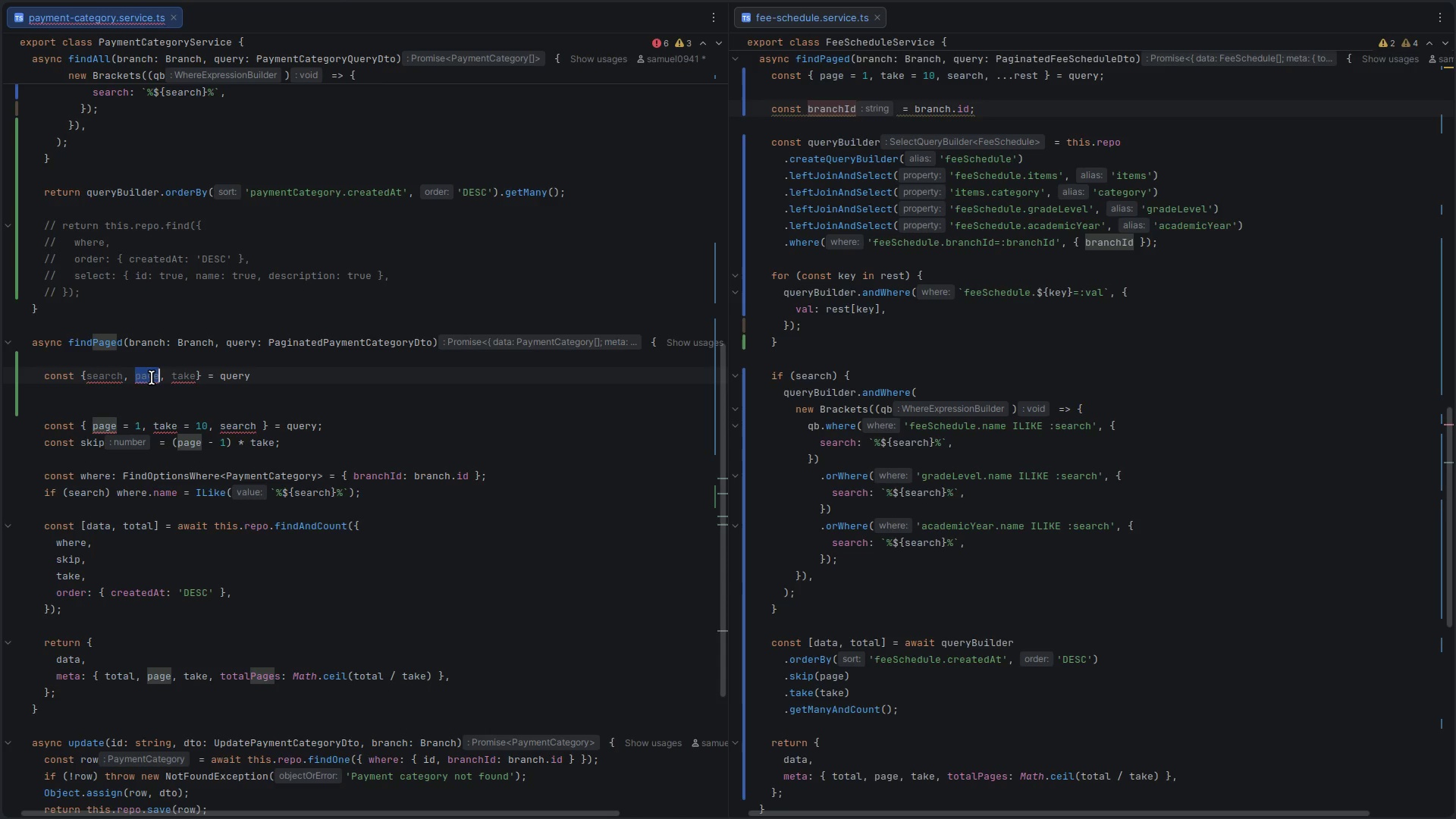 
key(ArrowRight)
 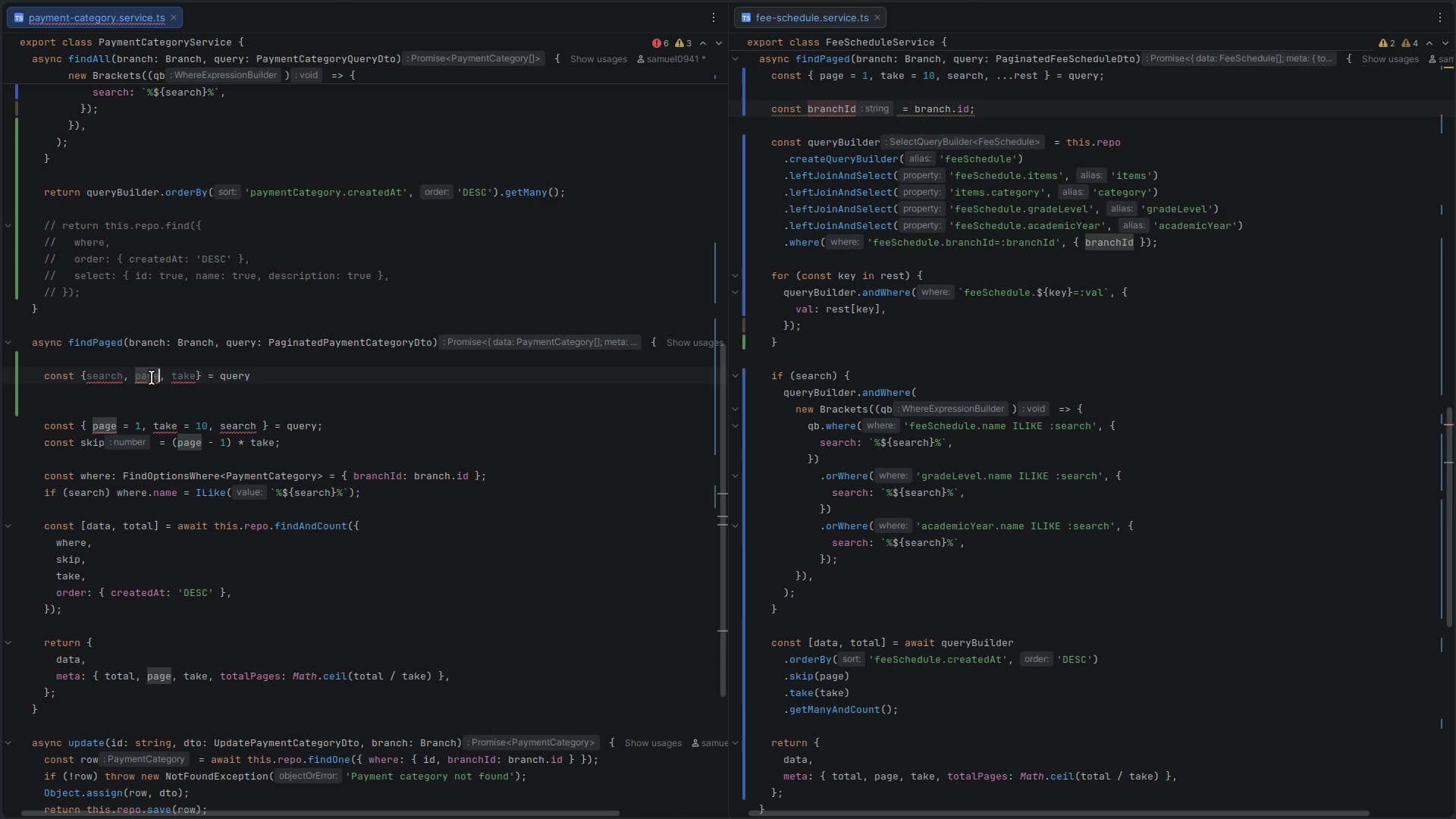 
key(Equal)
 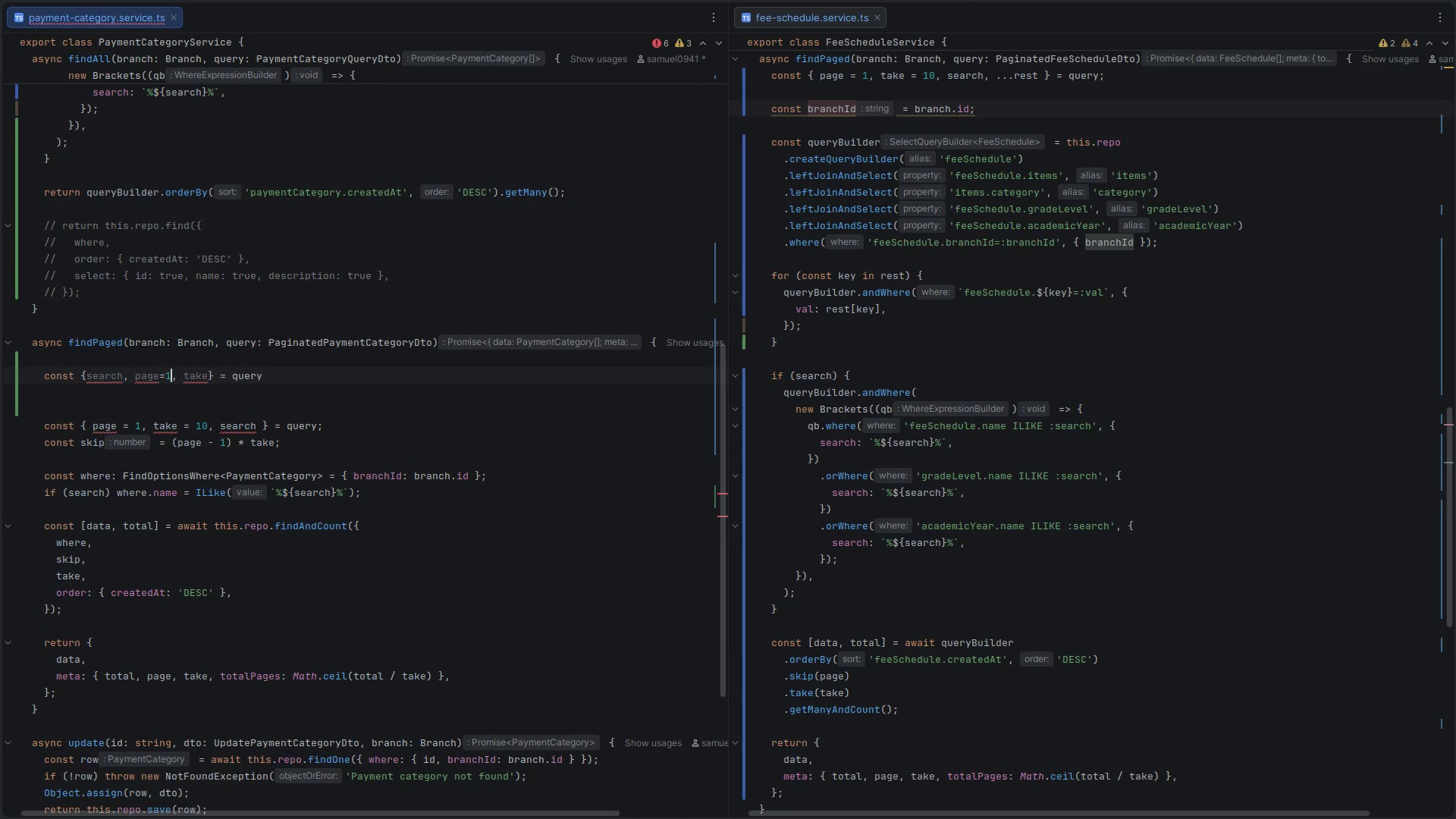 
key(1)
 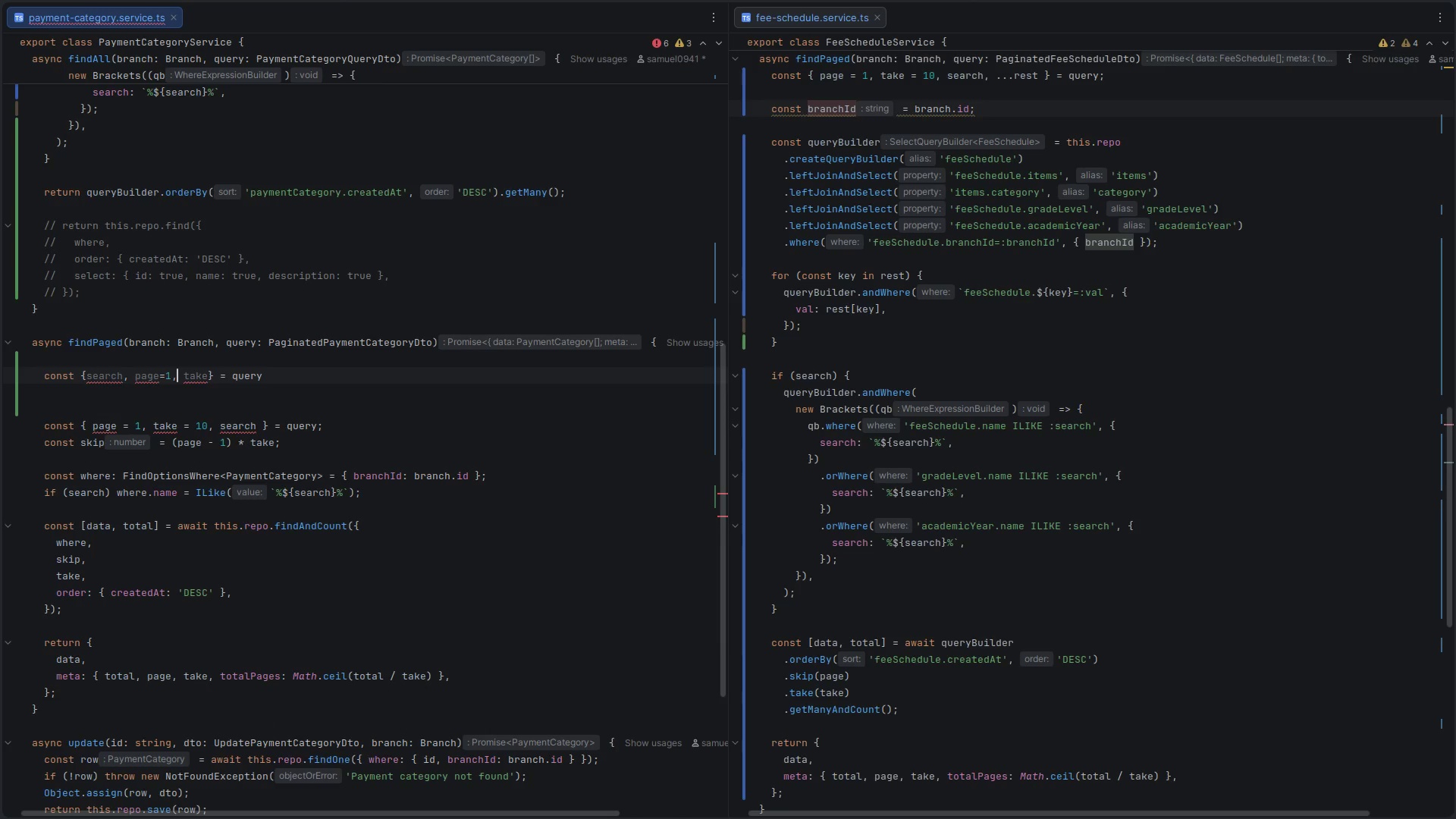 
key(ArrowRight)
 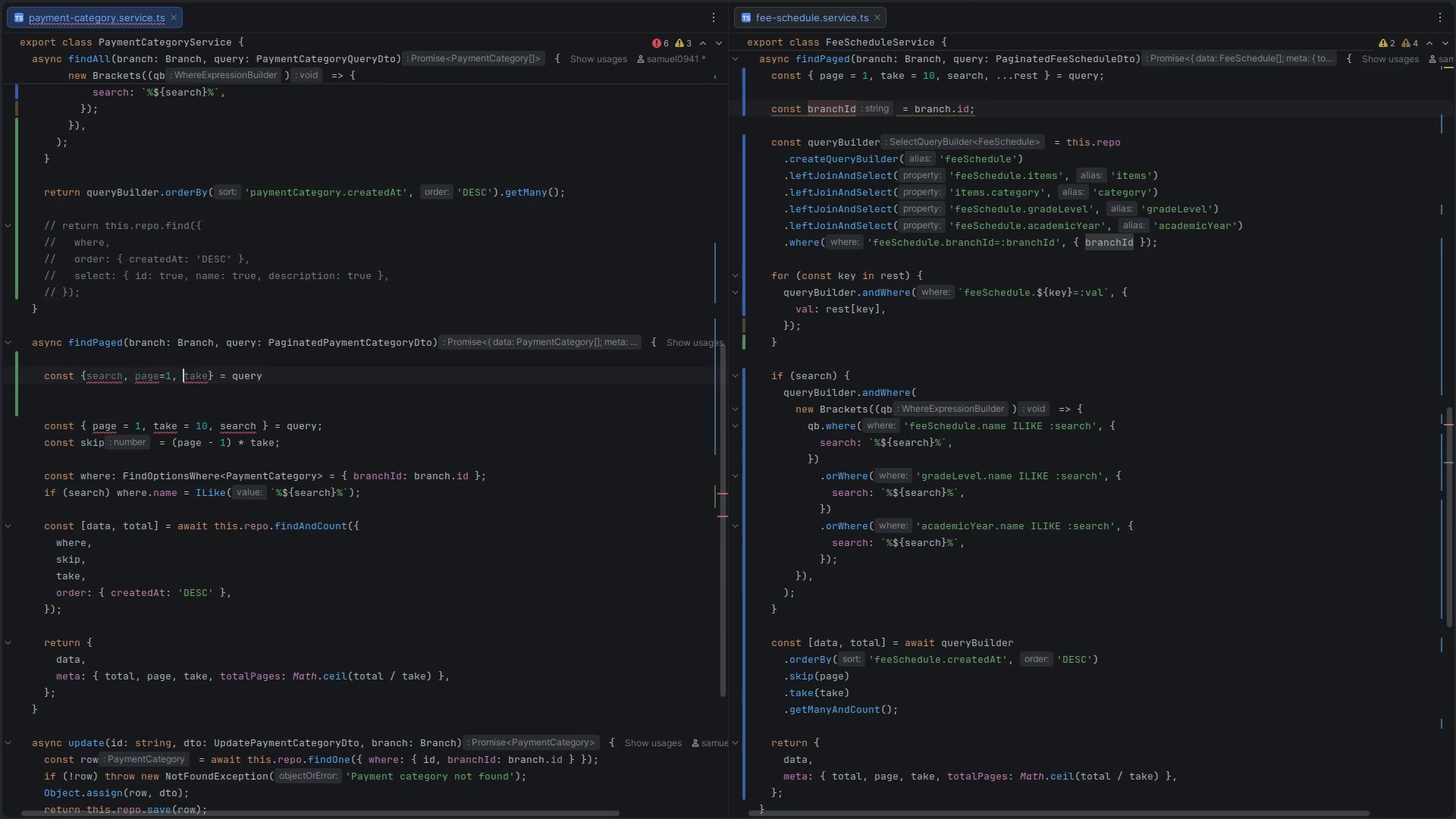 
key(ArrowRight)
 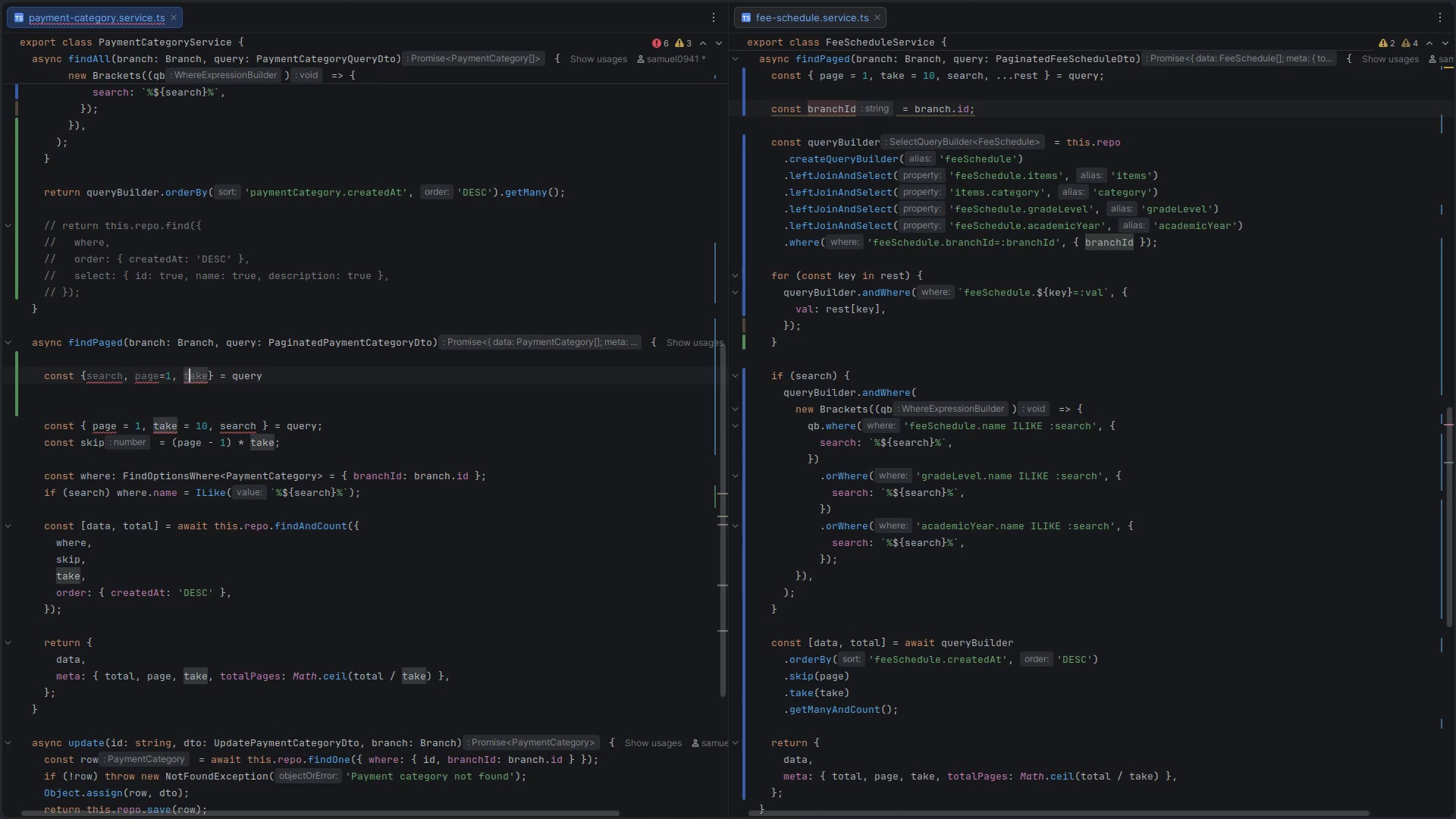 
key(ArrowRight)
 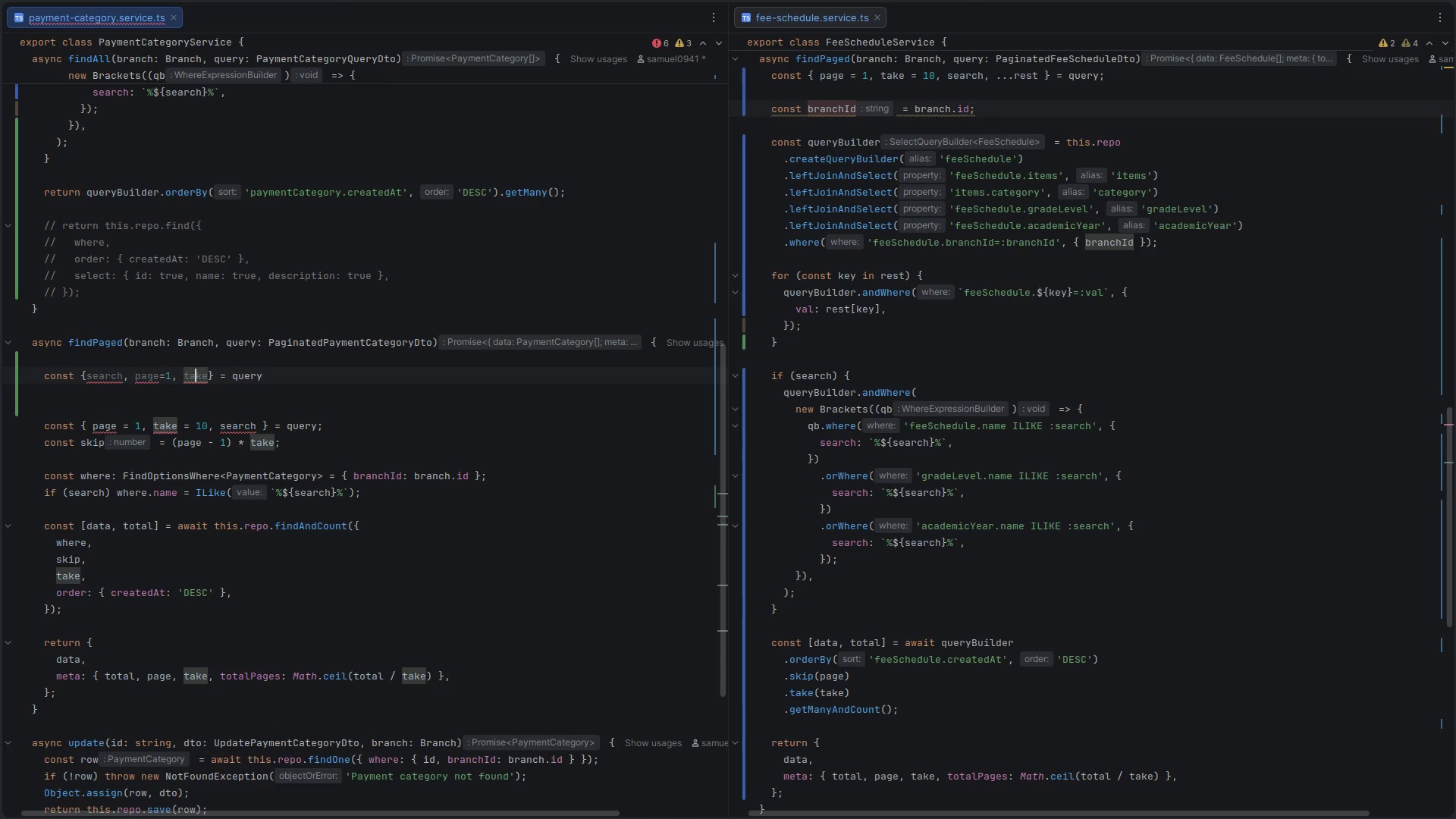 
key(ArrowRight)
 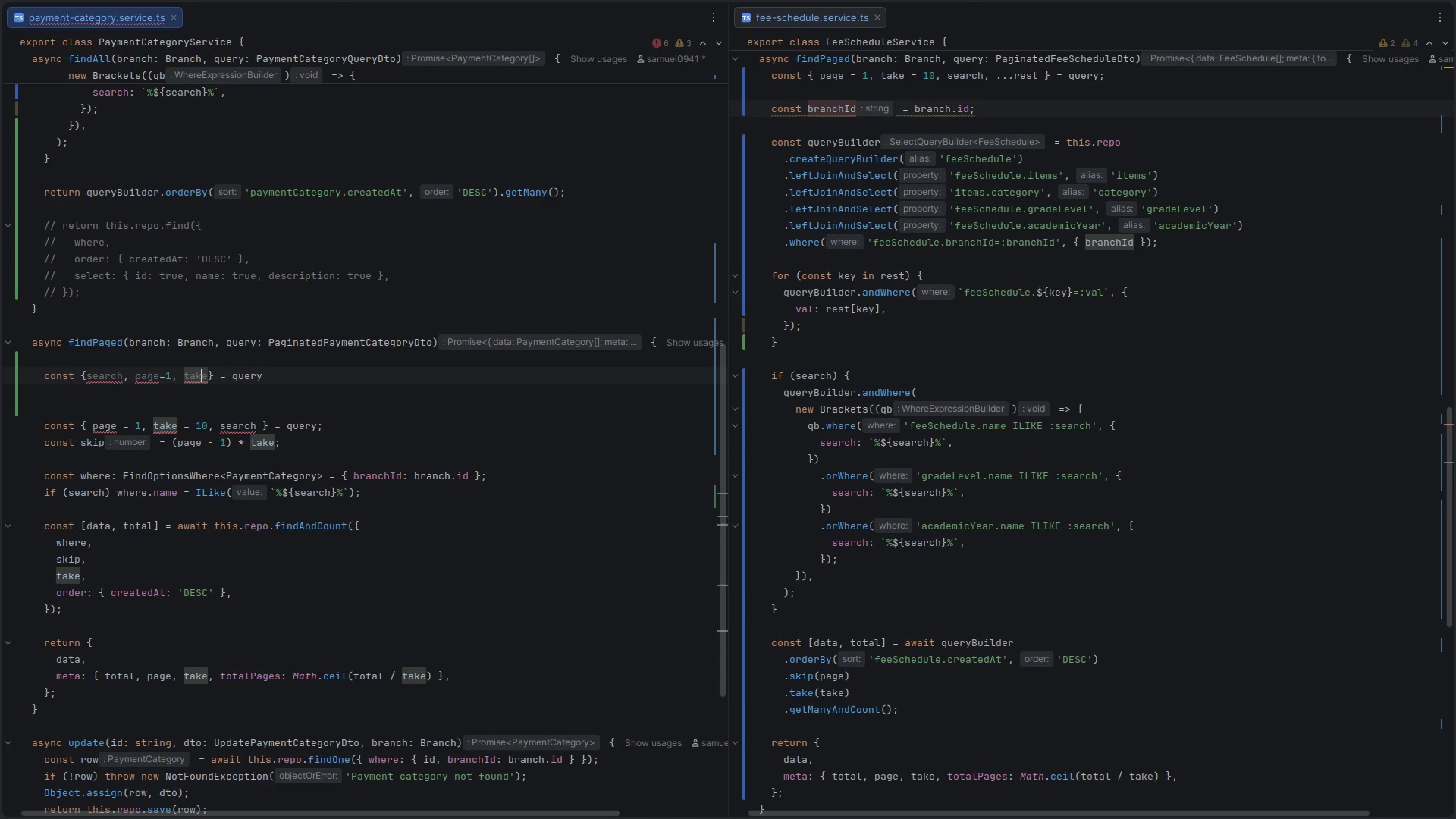 
key(ArrowRight)
 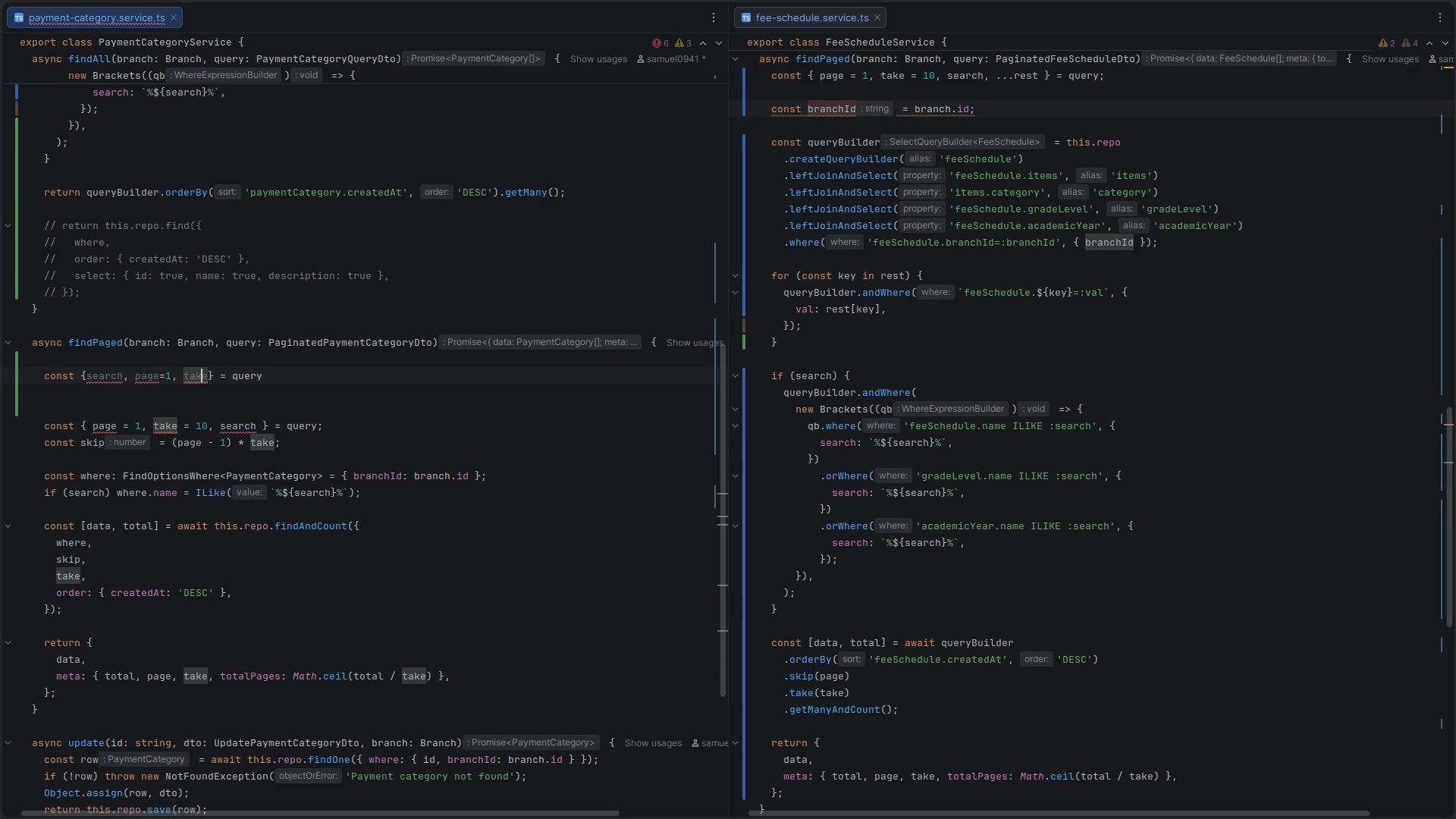 
key(ArrowRight)
 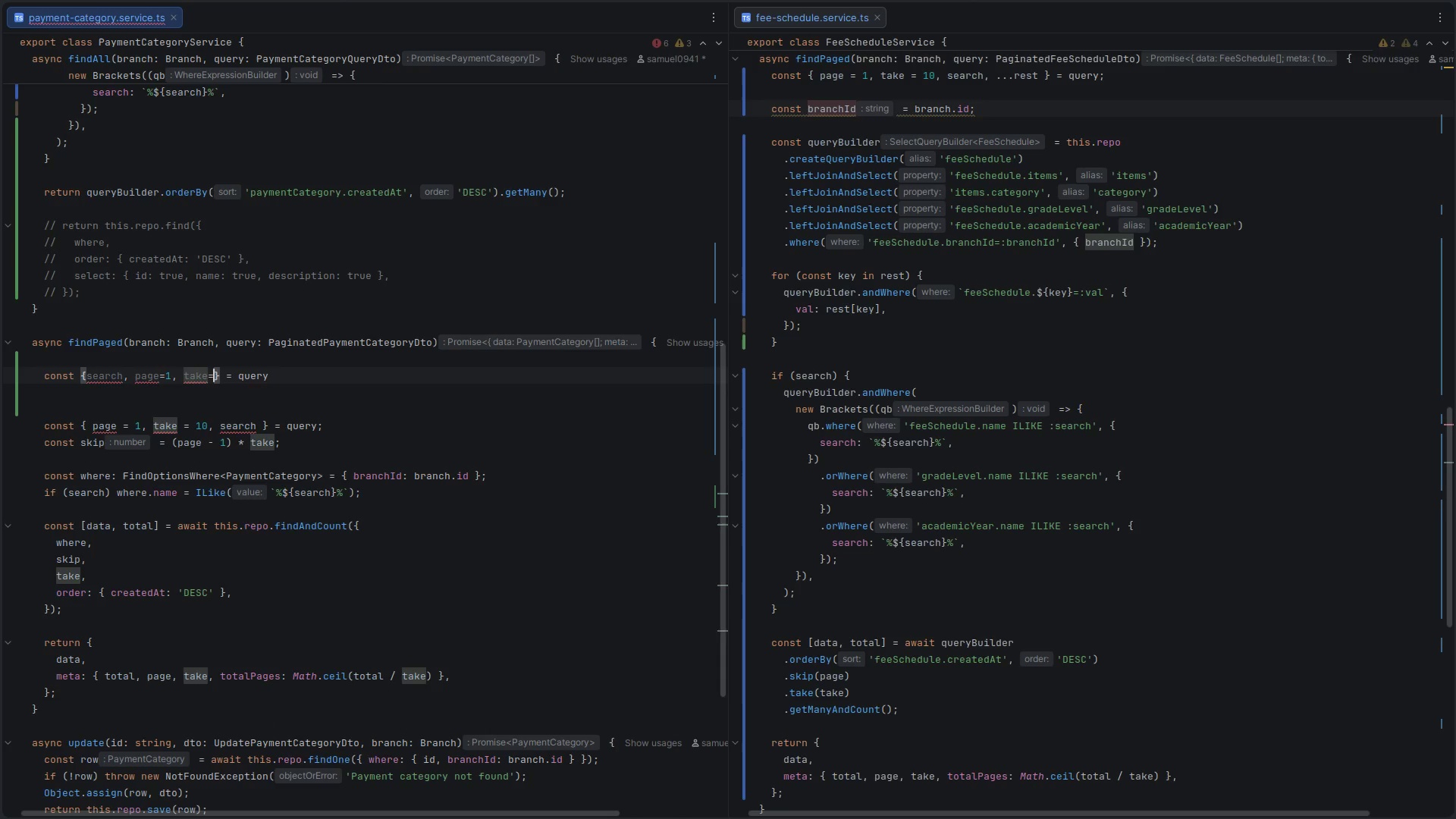 
type(=10)
 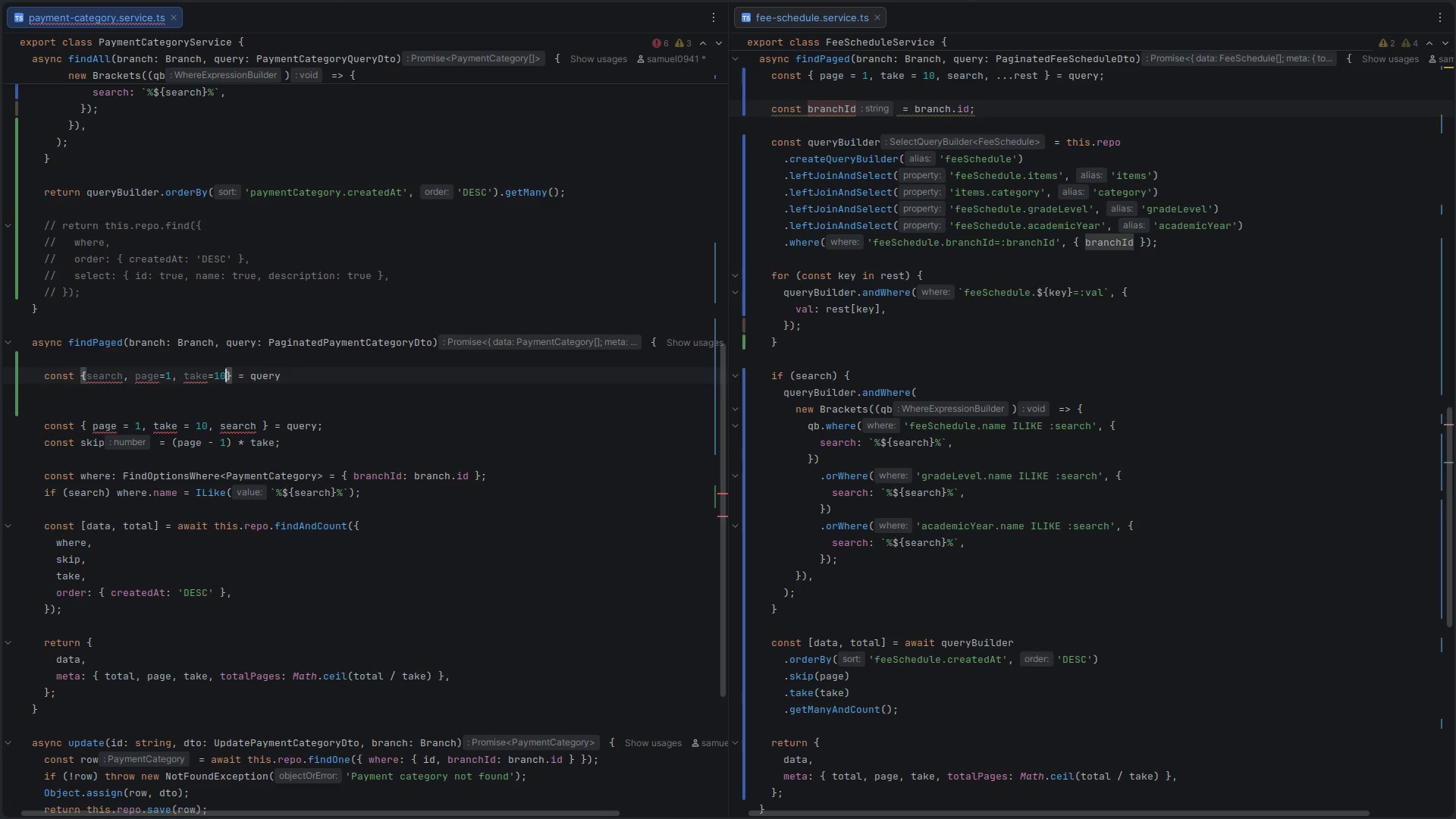 
key(ArrowDown)
 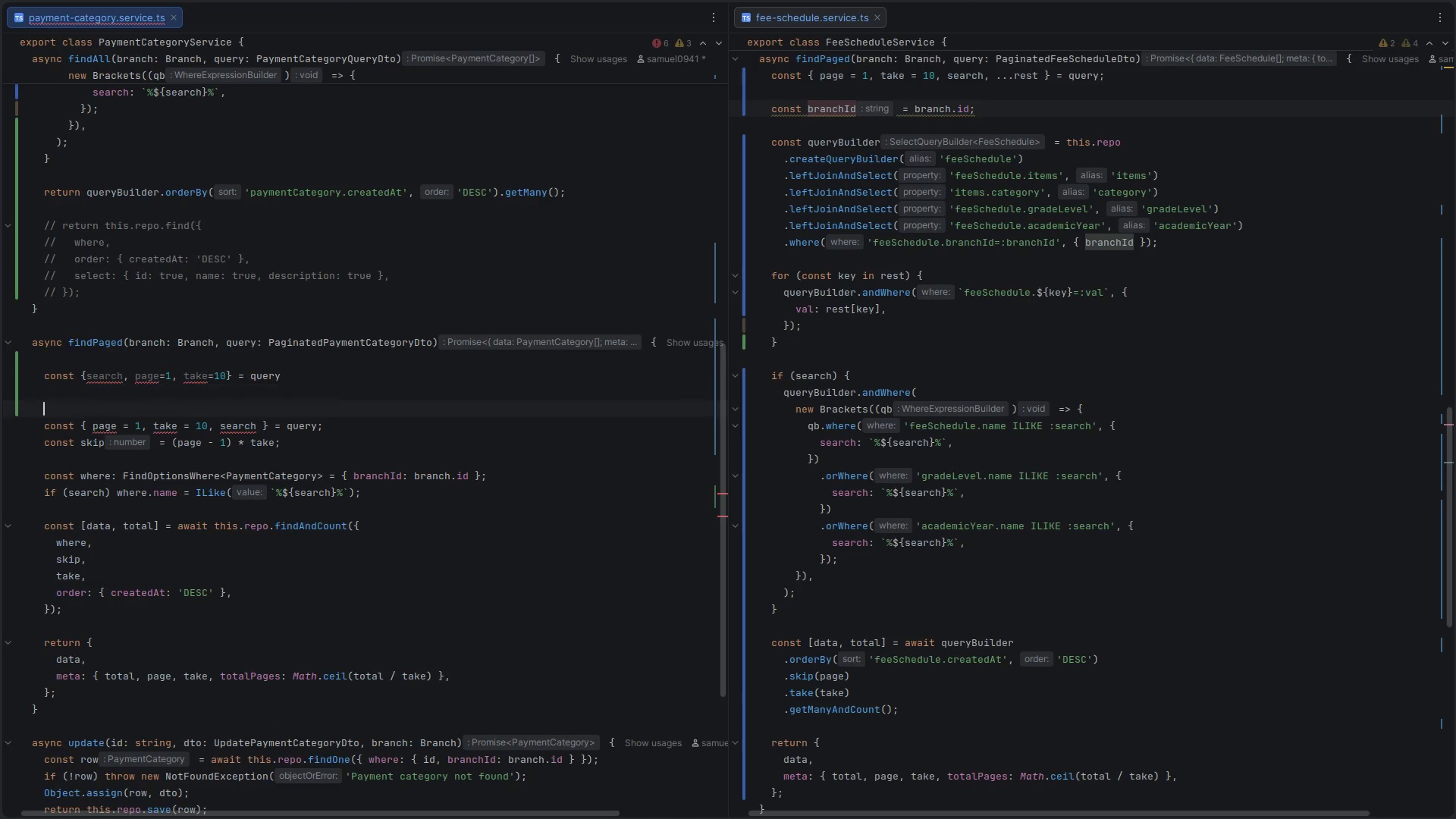 
key(ArrowDown)
 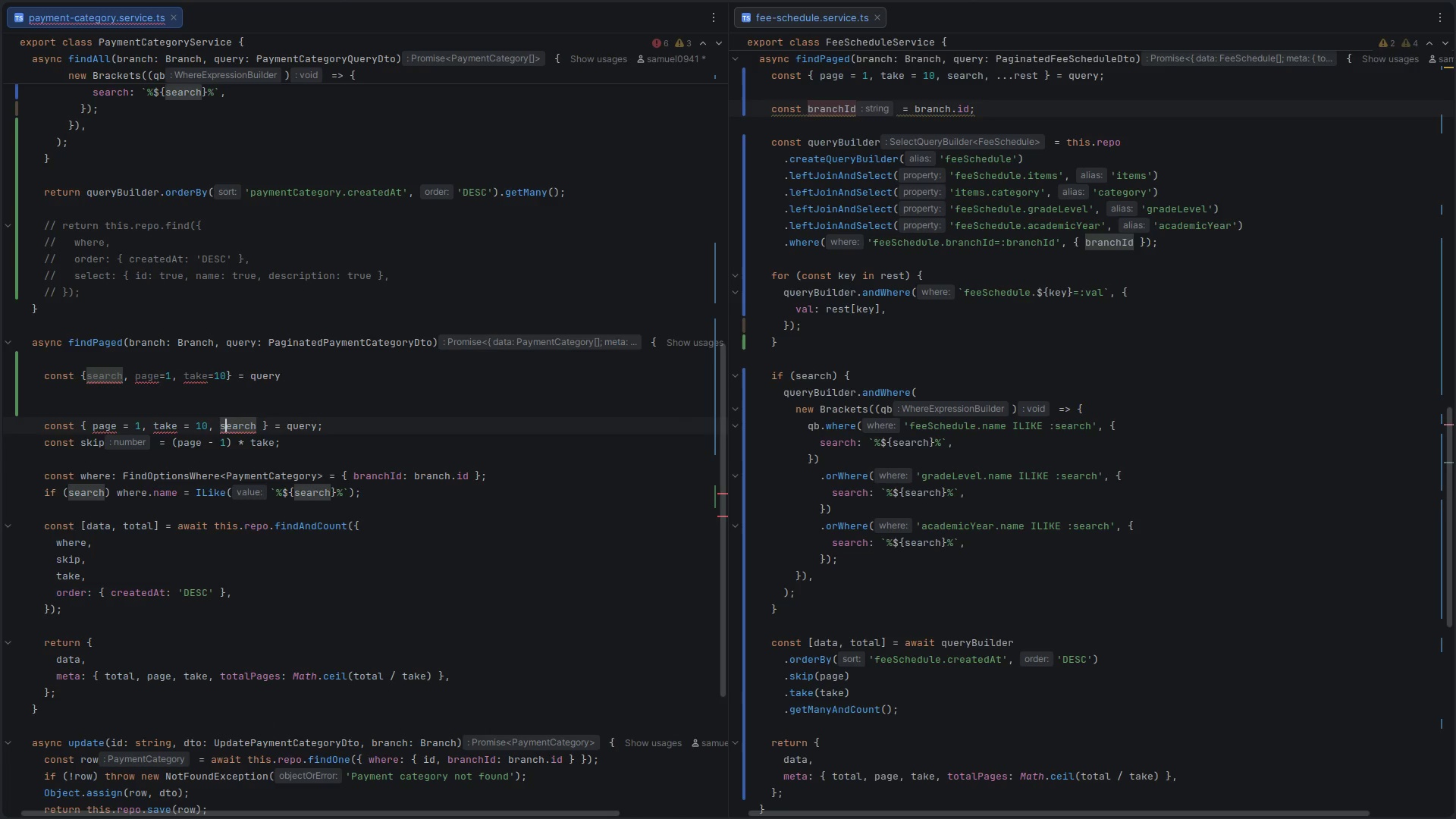 
key(ArrowDown)
 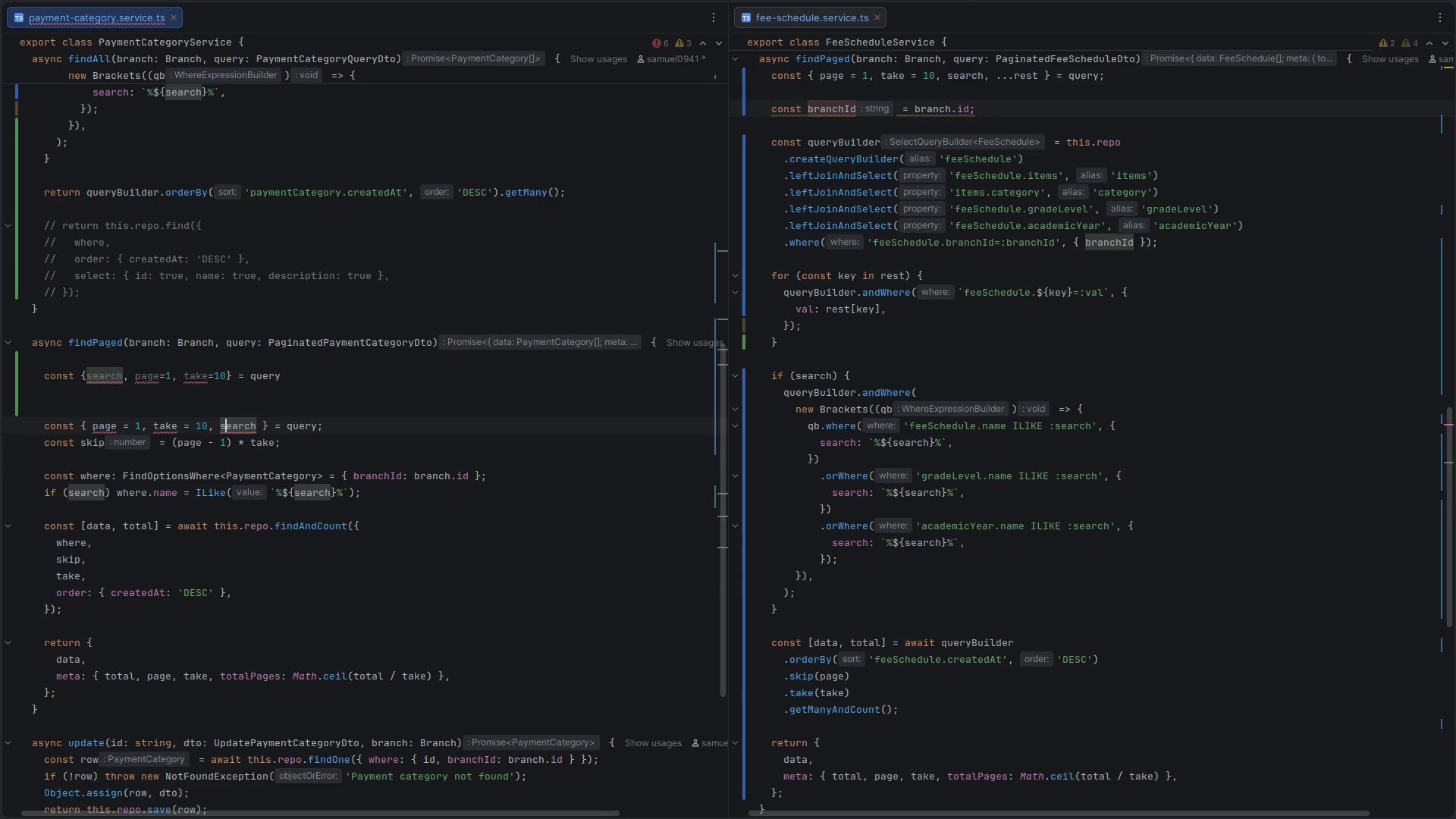 
key(Control+Slash)
 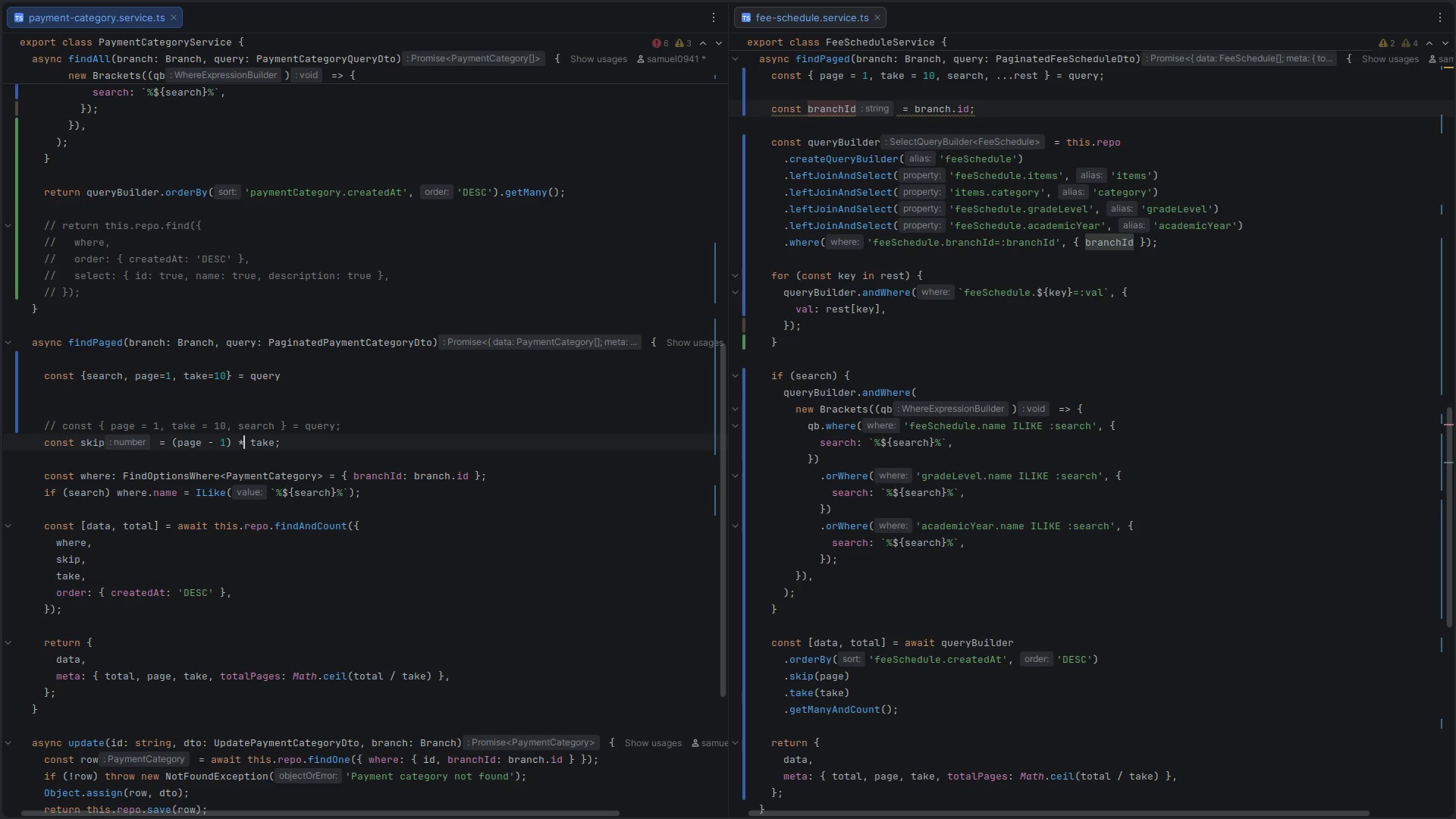 
key(Control+Z)
 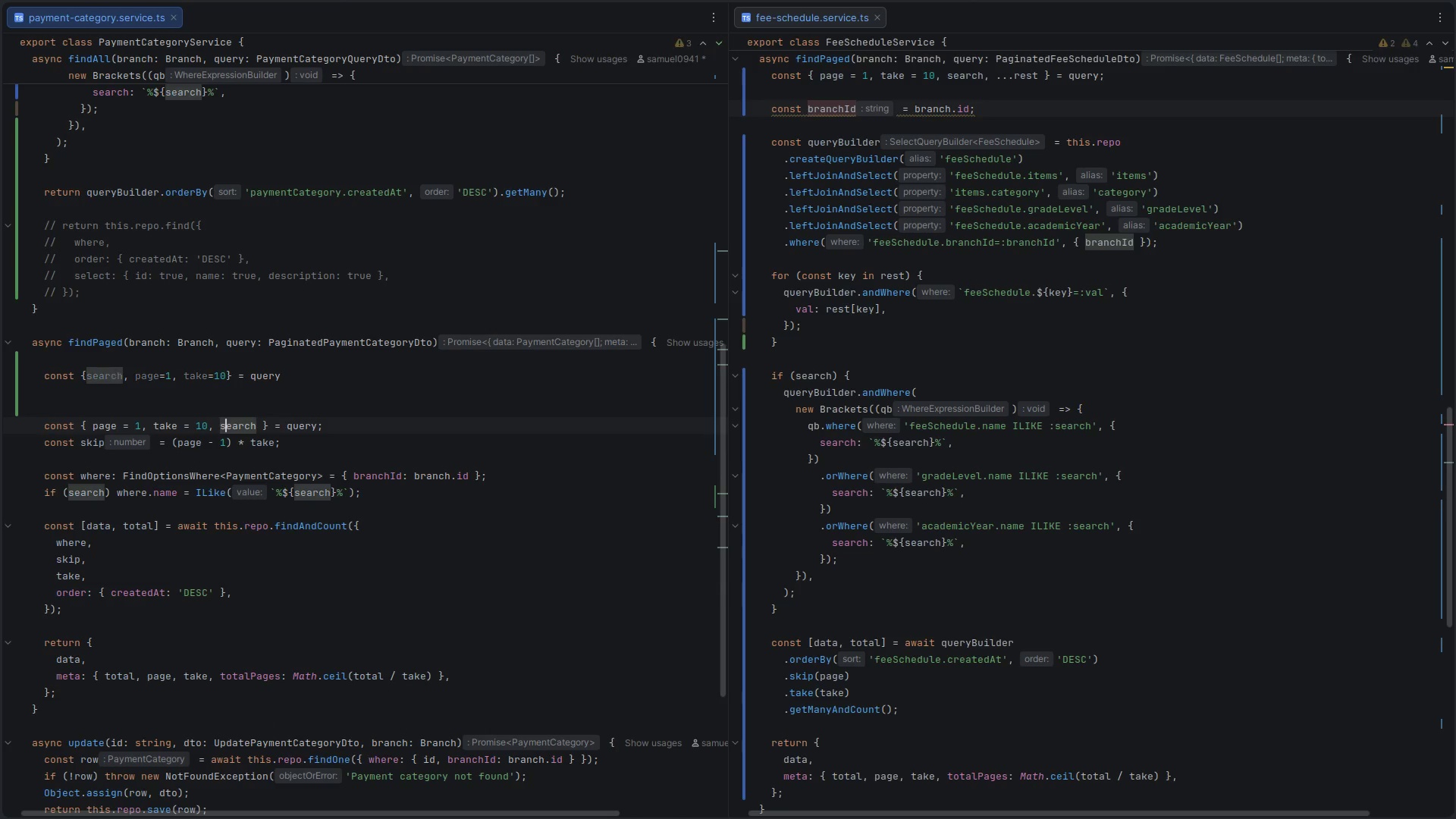 
key(ArrowUp)
 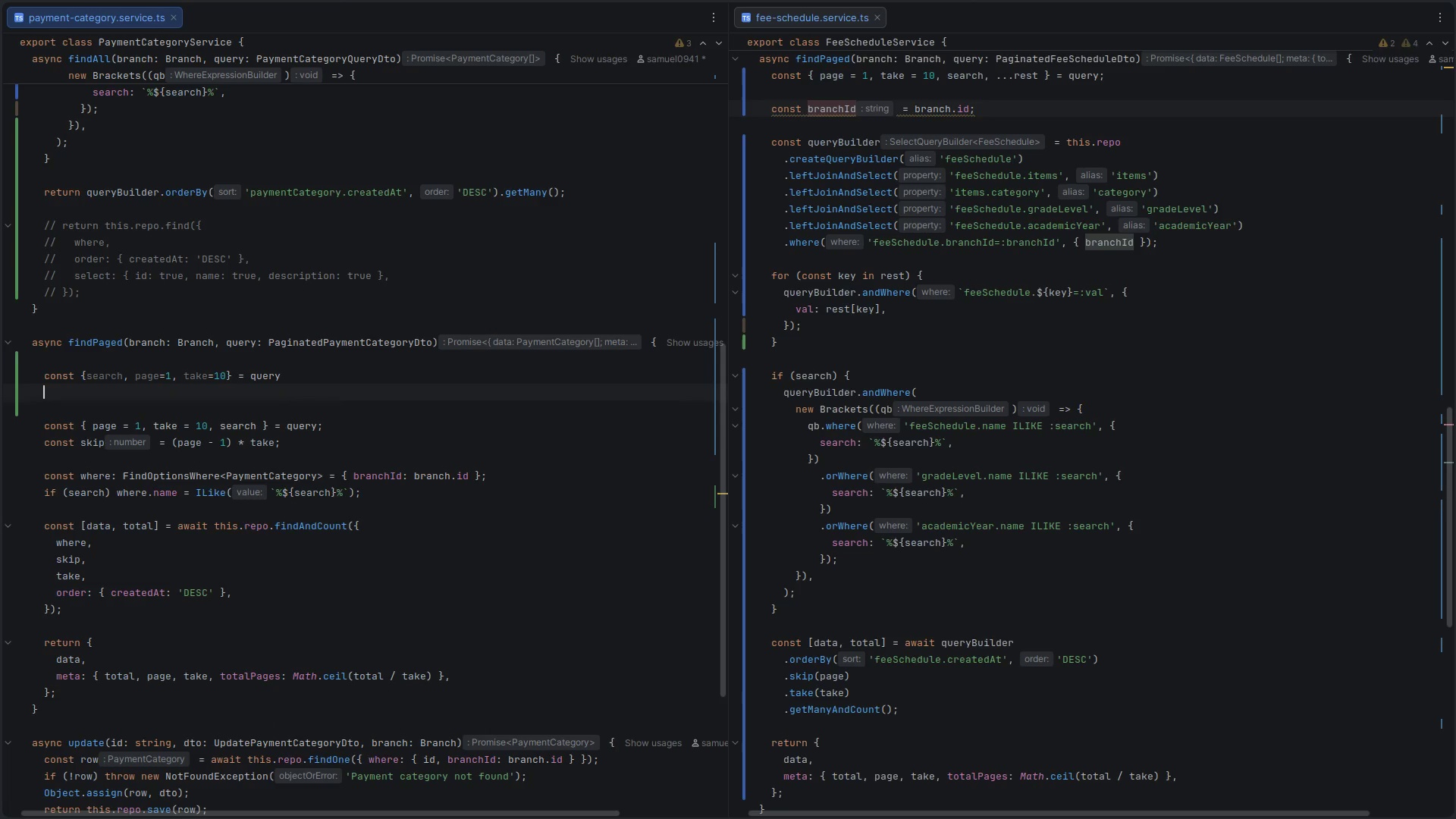 
key(ArrowUp)
 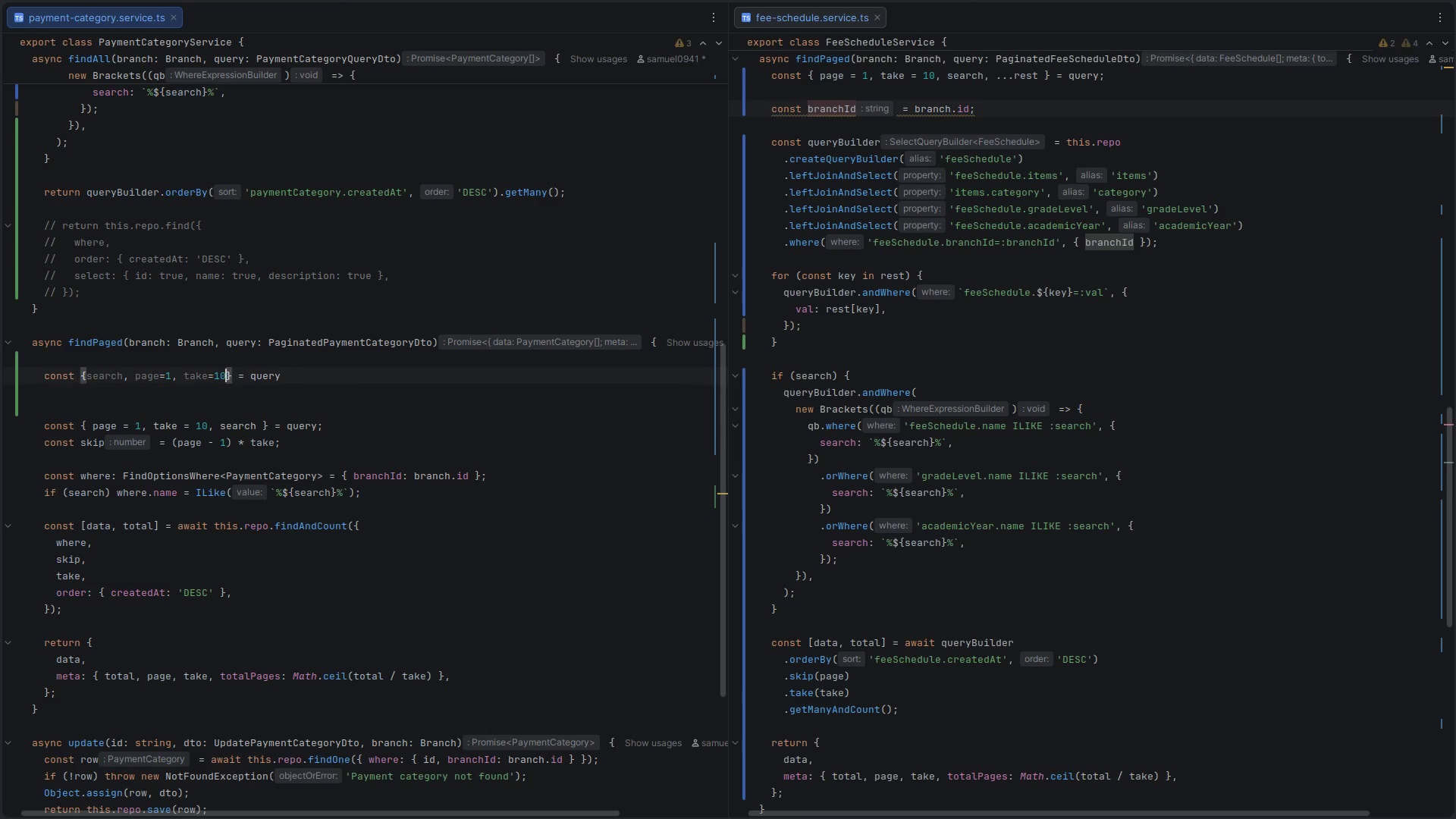 
key(ArrowUp)
 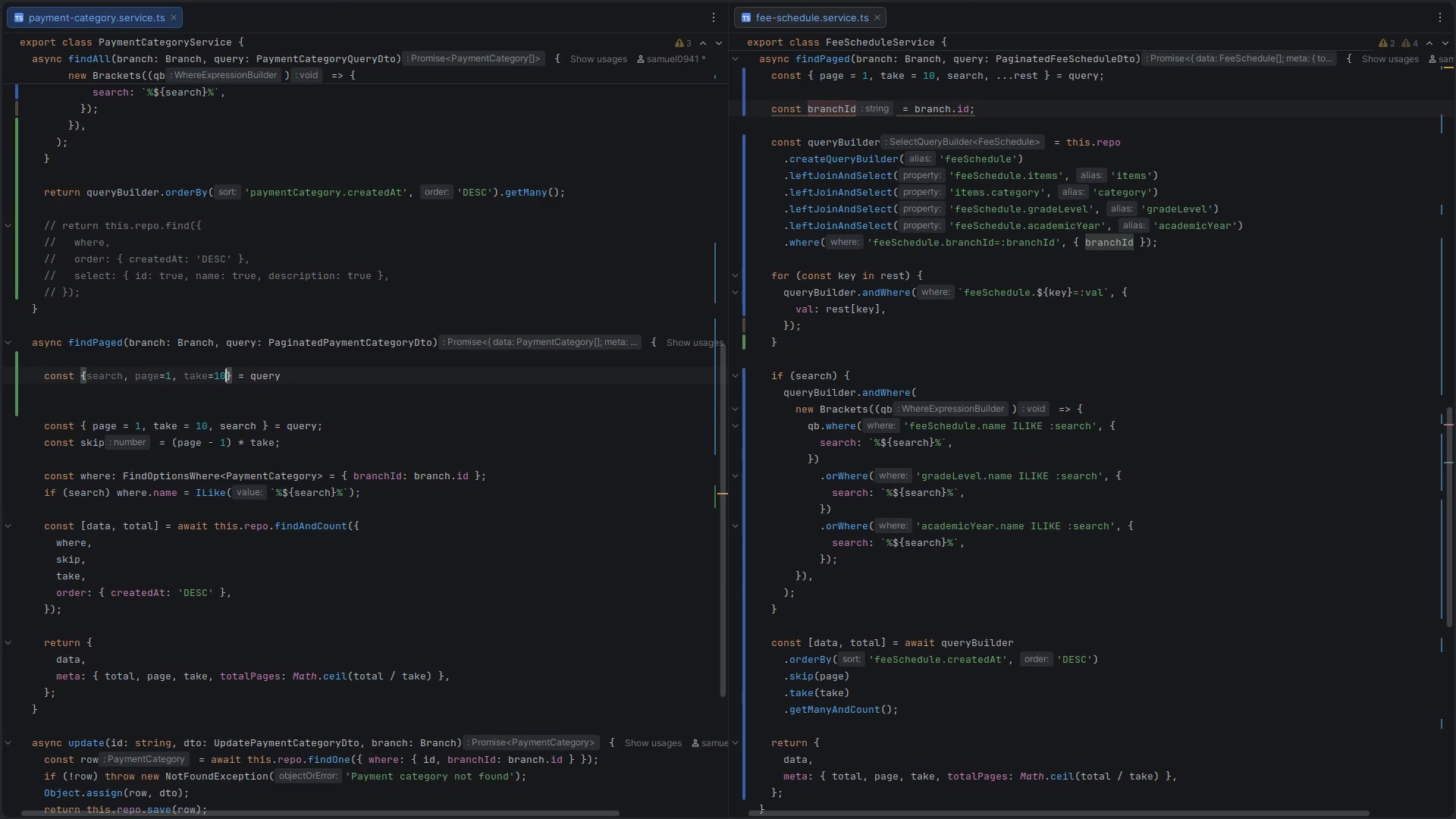 
key(Control+ControlLeft)
 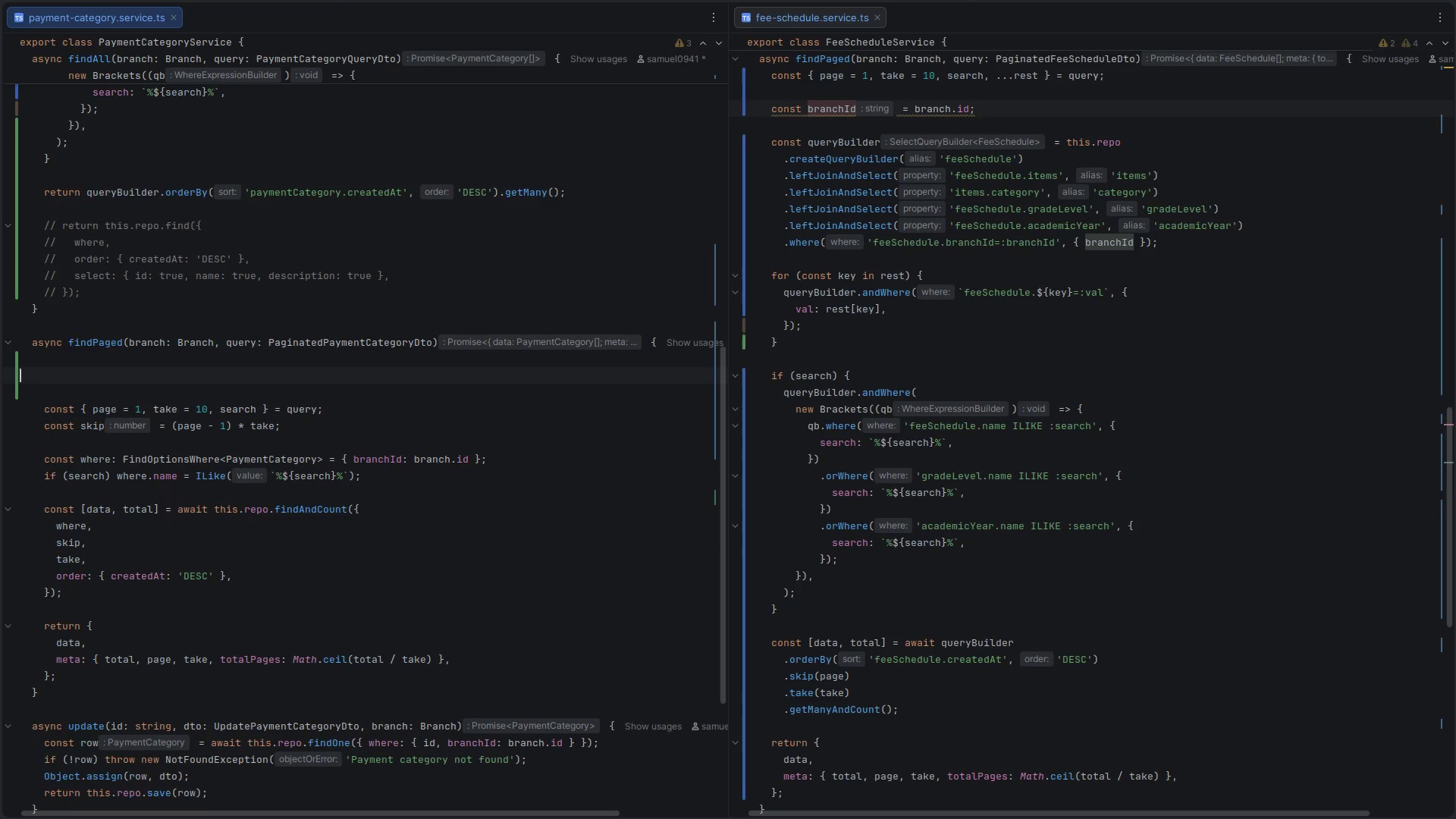 
key(Control+X)
 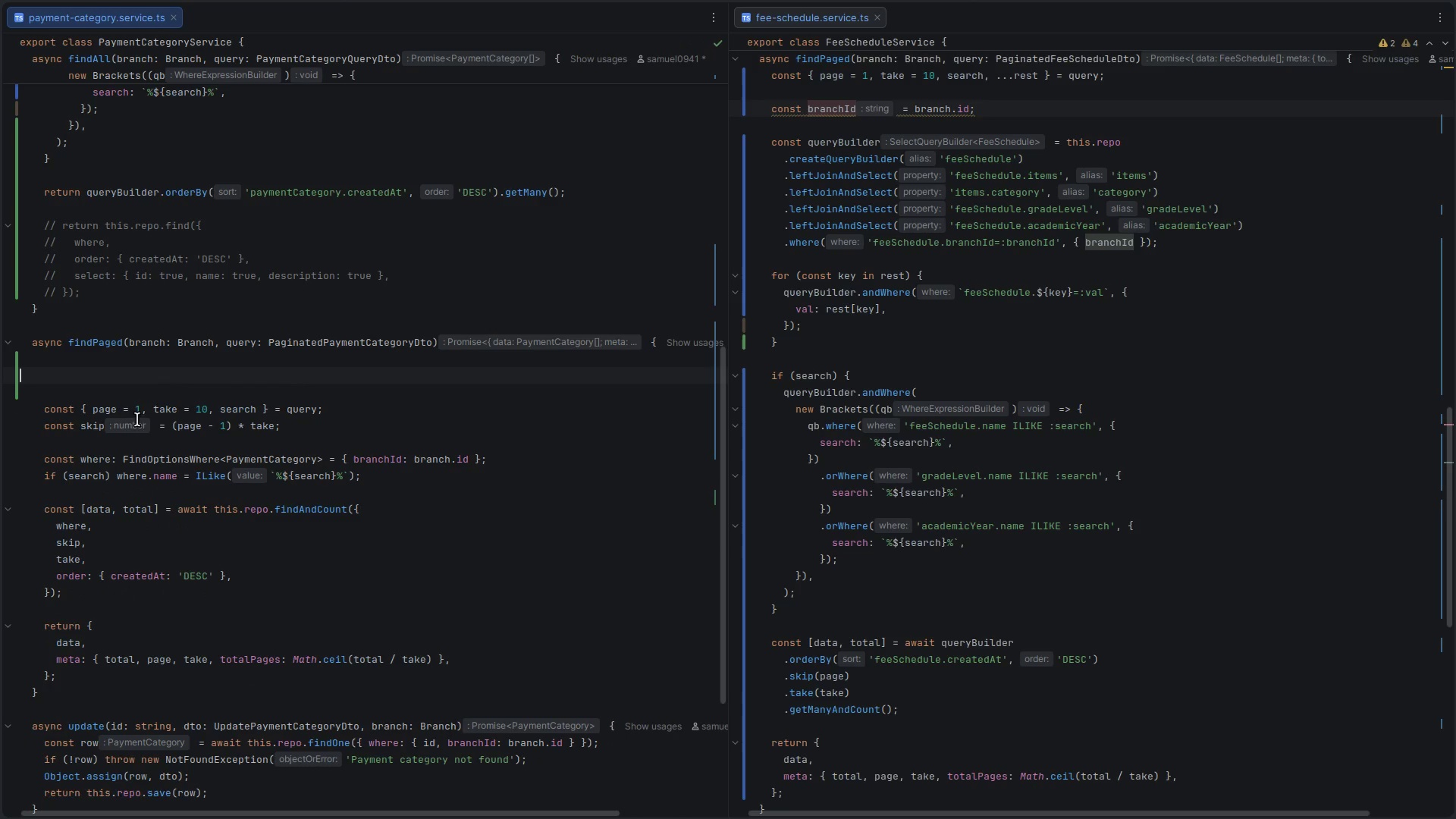 
left_click([142, 410])
 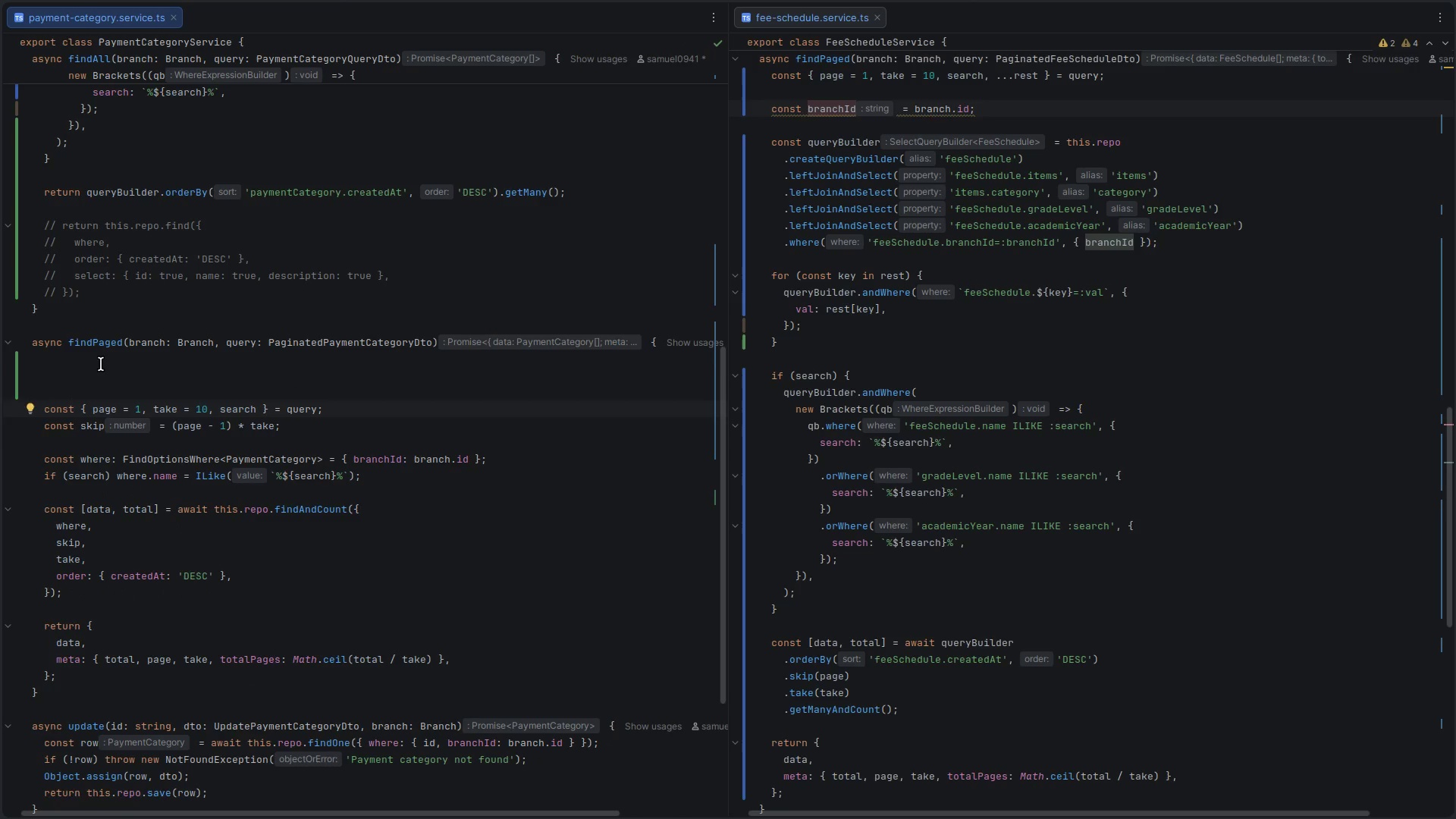 
double_click([101, 364])
 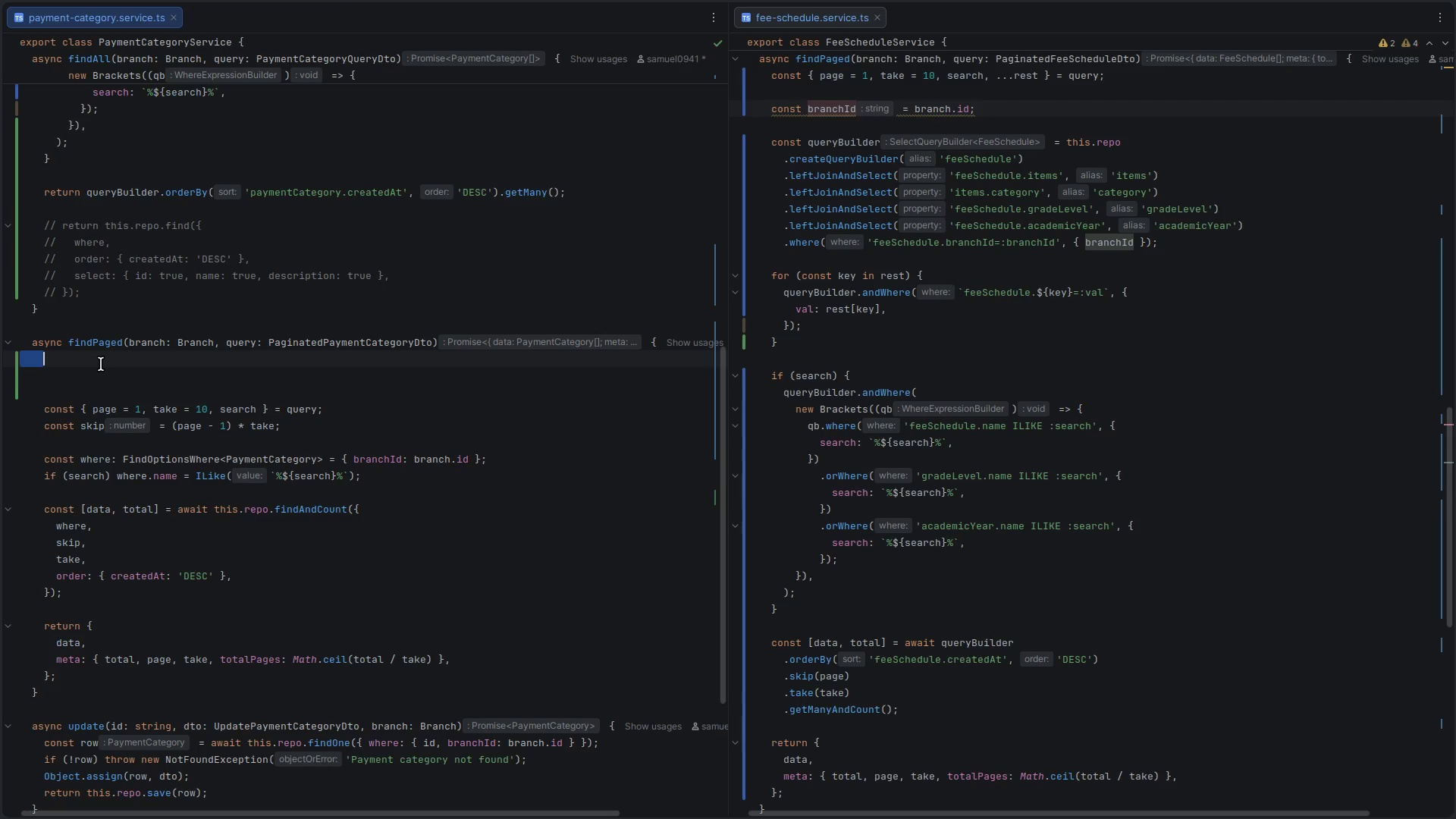 
key(Control+X)
 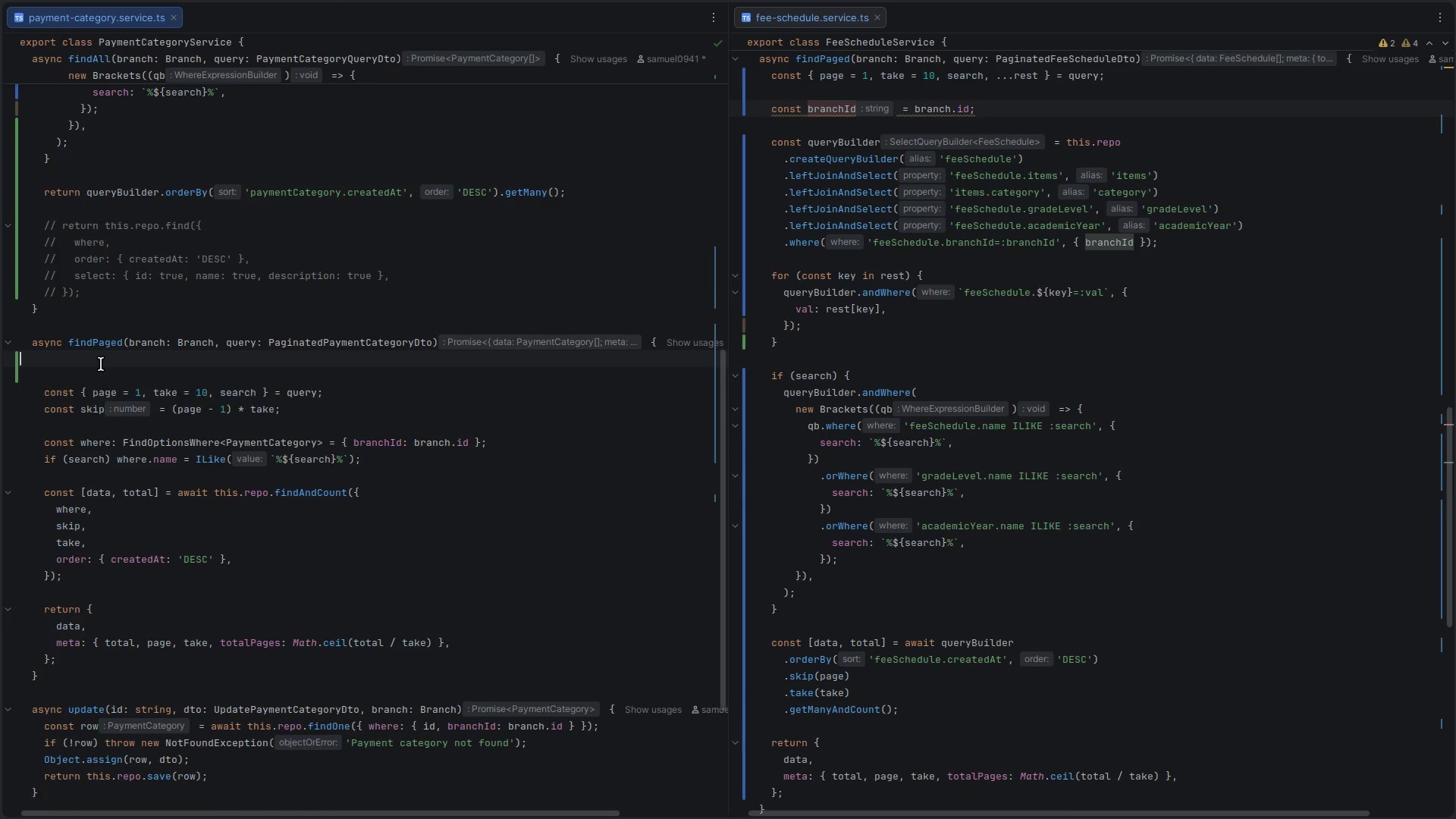 
key(Control+X)
 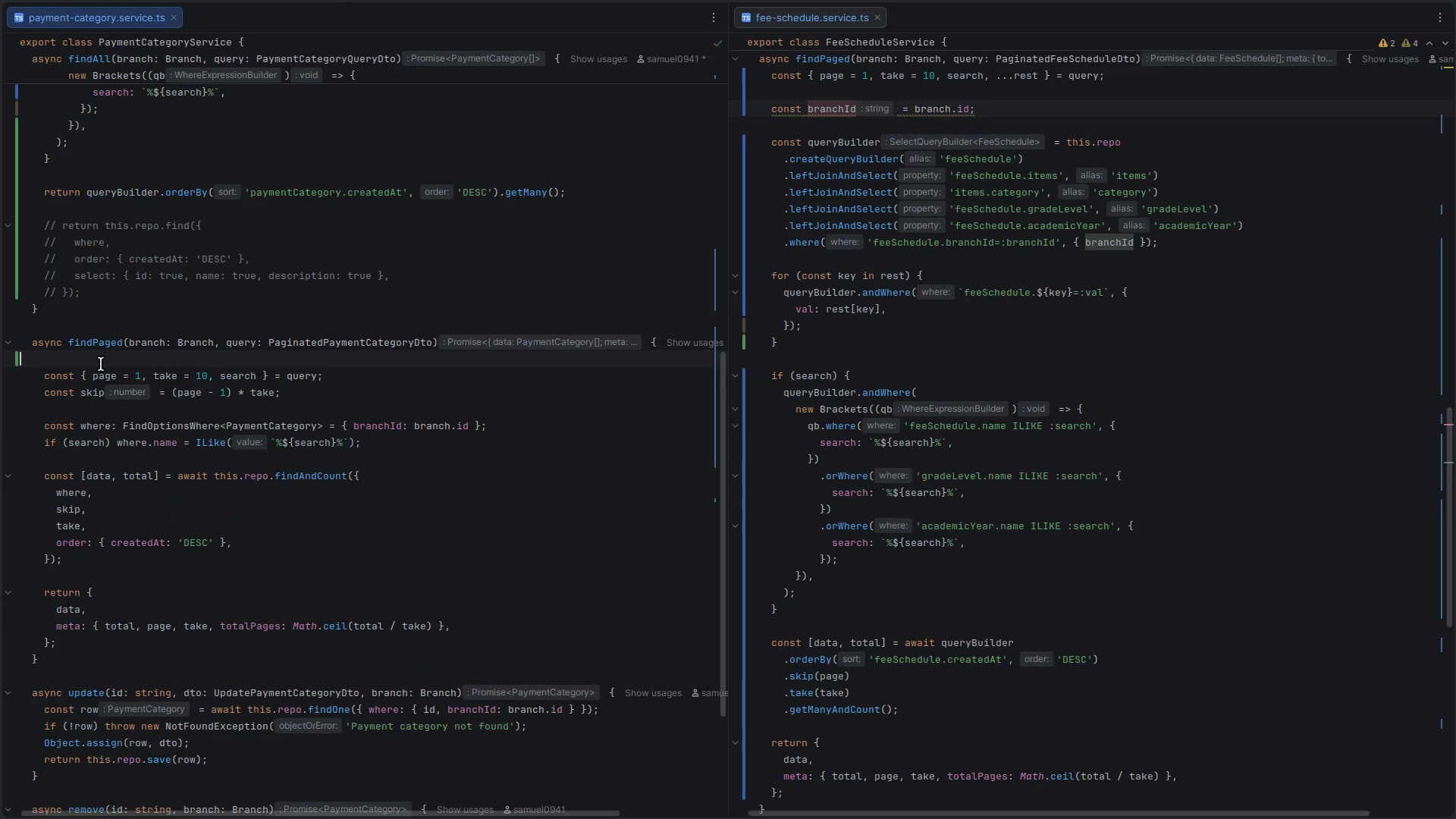 
key(Control+X)
 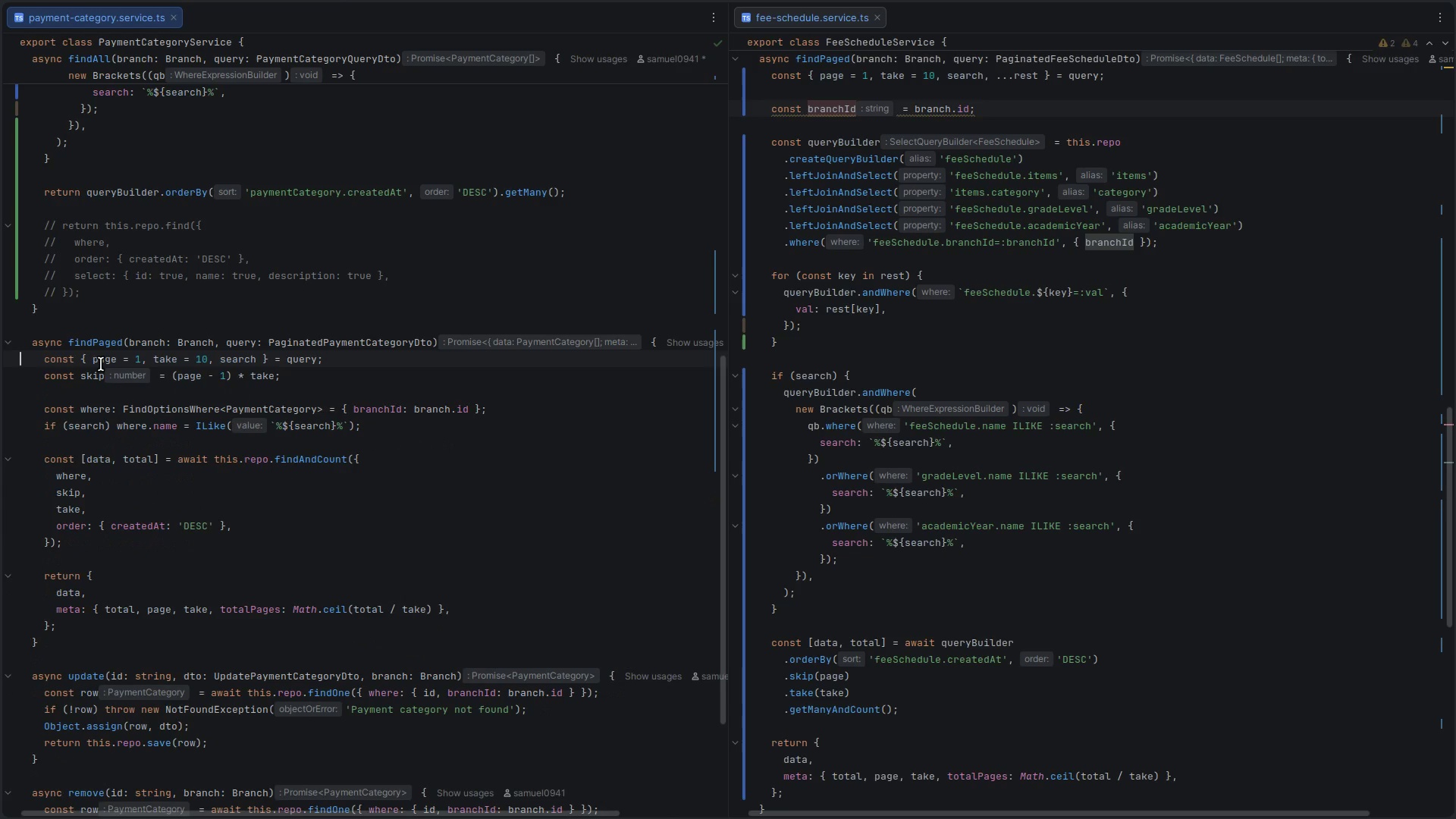 
key(Control+X)
 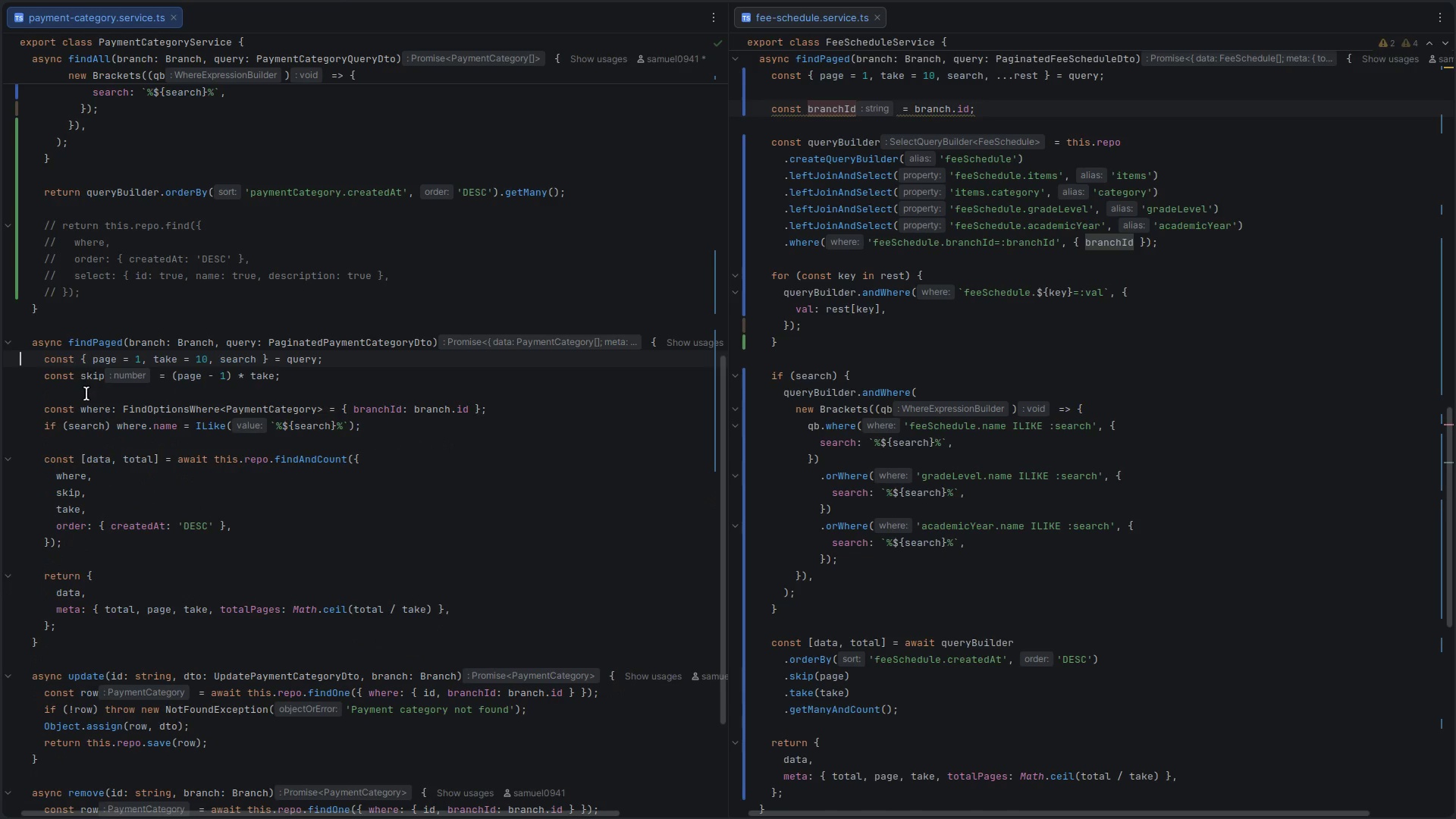 
left_click([86, 394])
 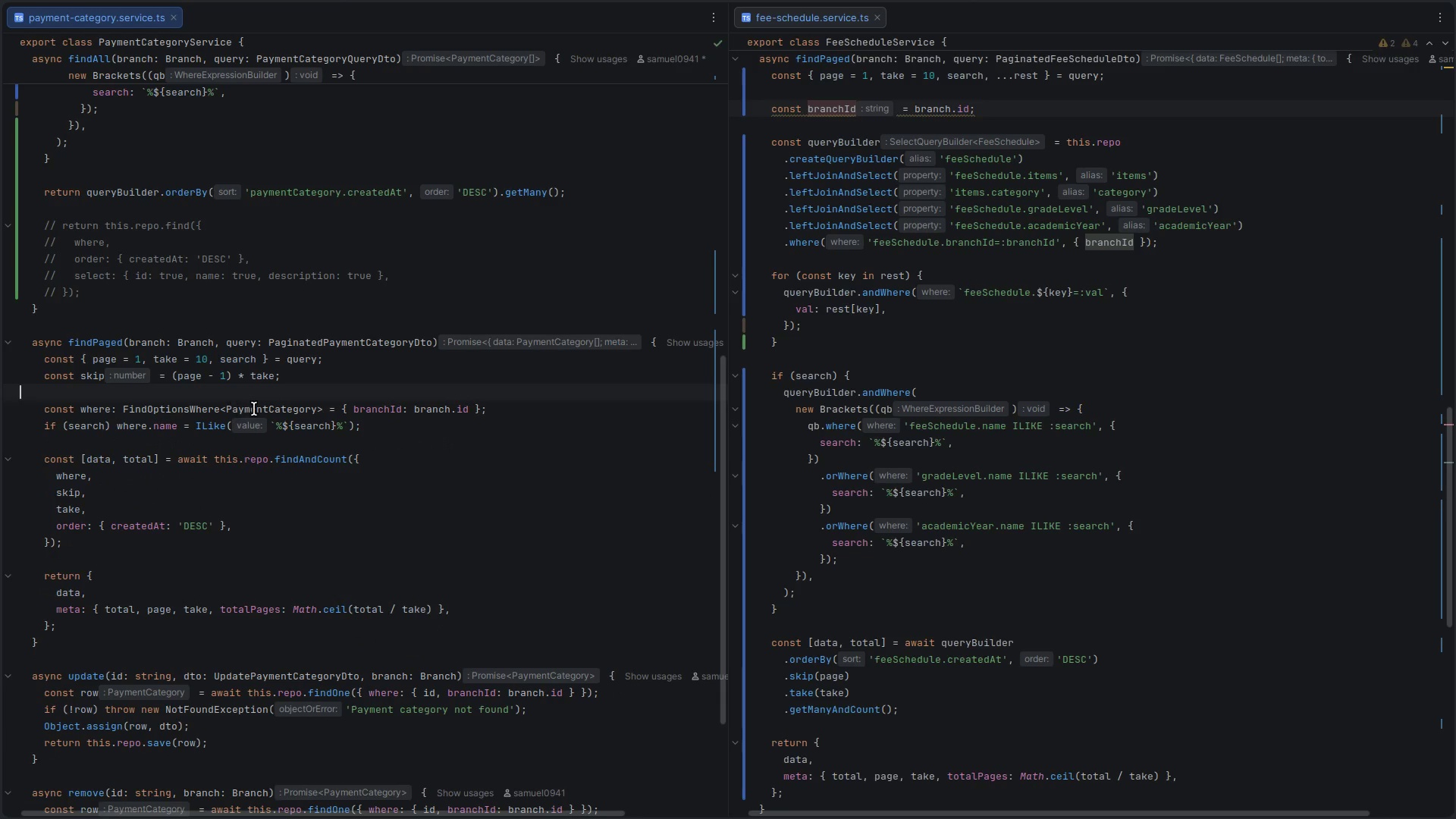 
left_click([254, 409])
 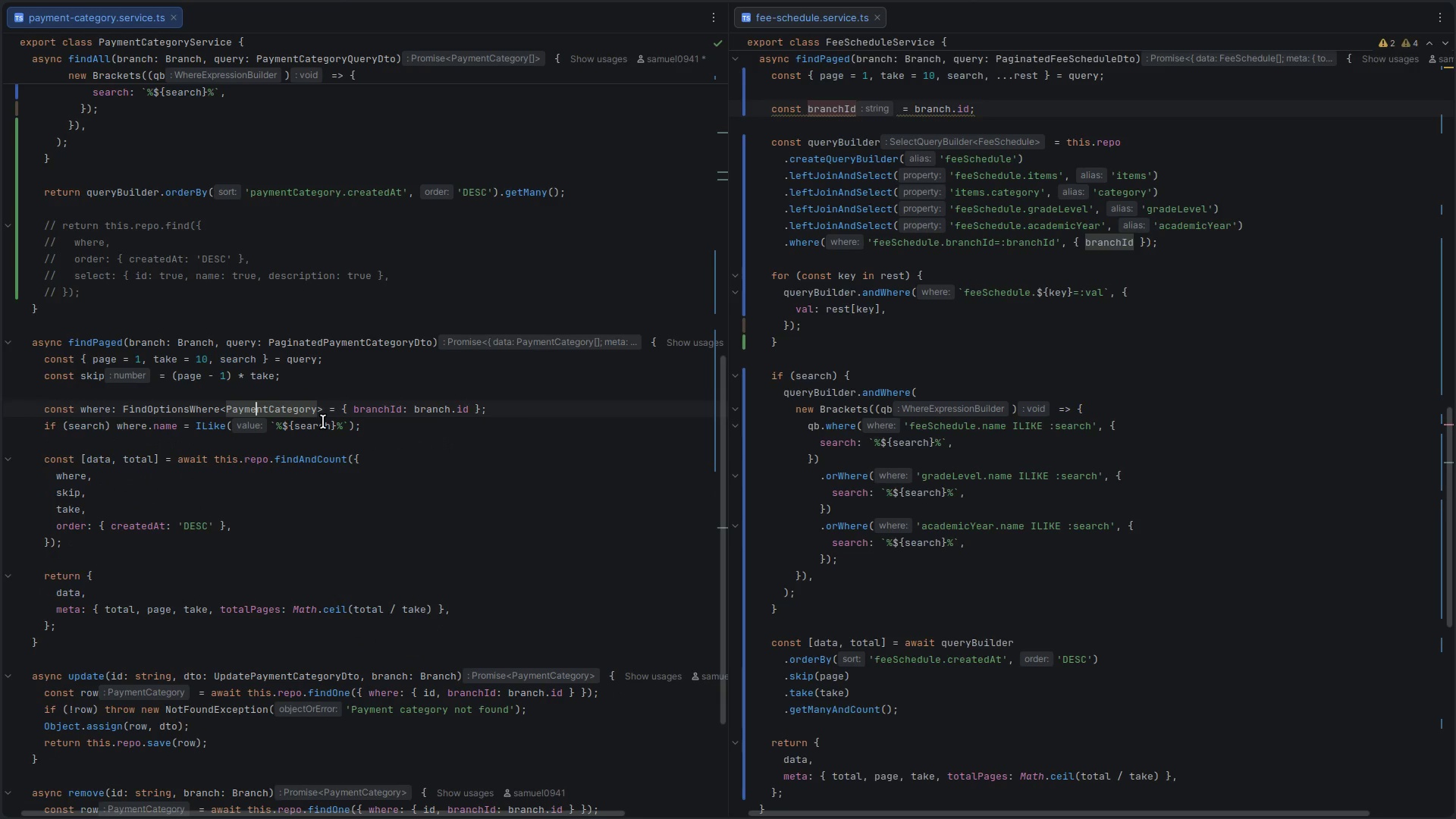 
key(Control+Slash)
 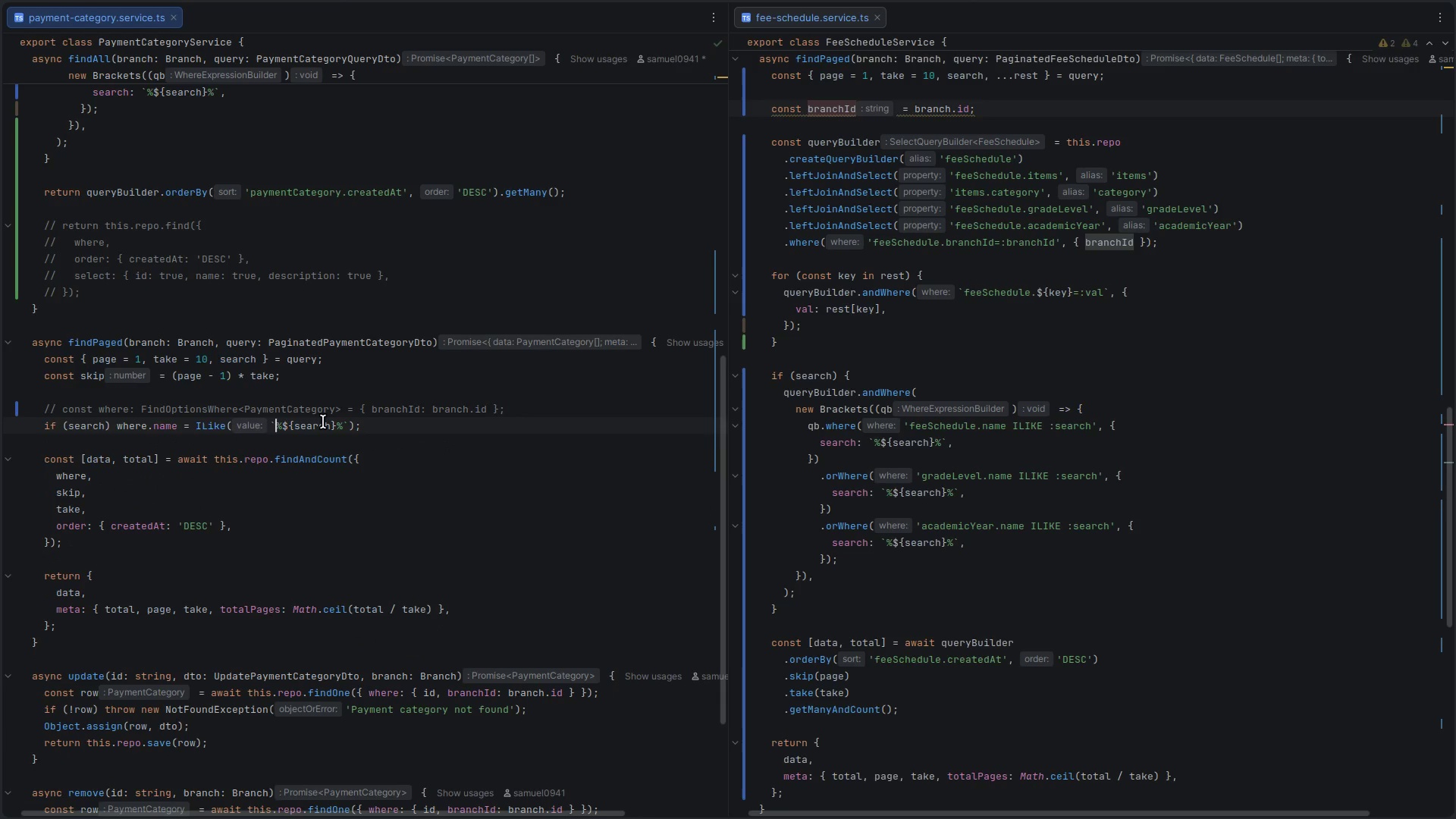 
key(ArrowDown)
 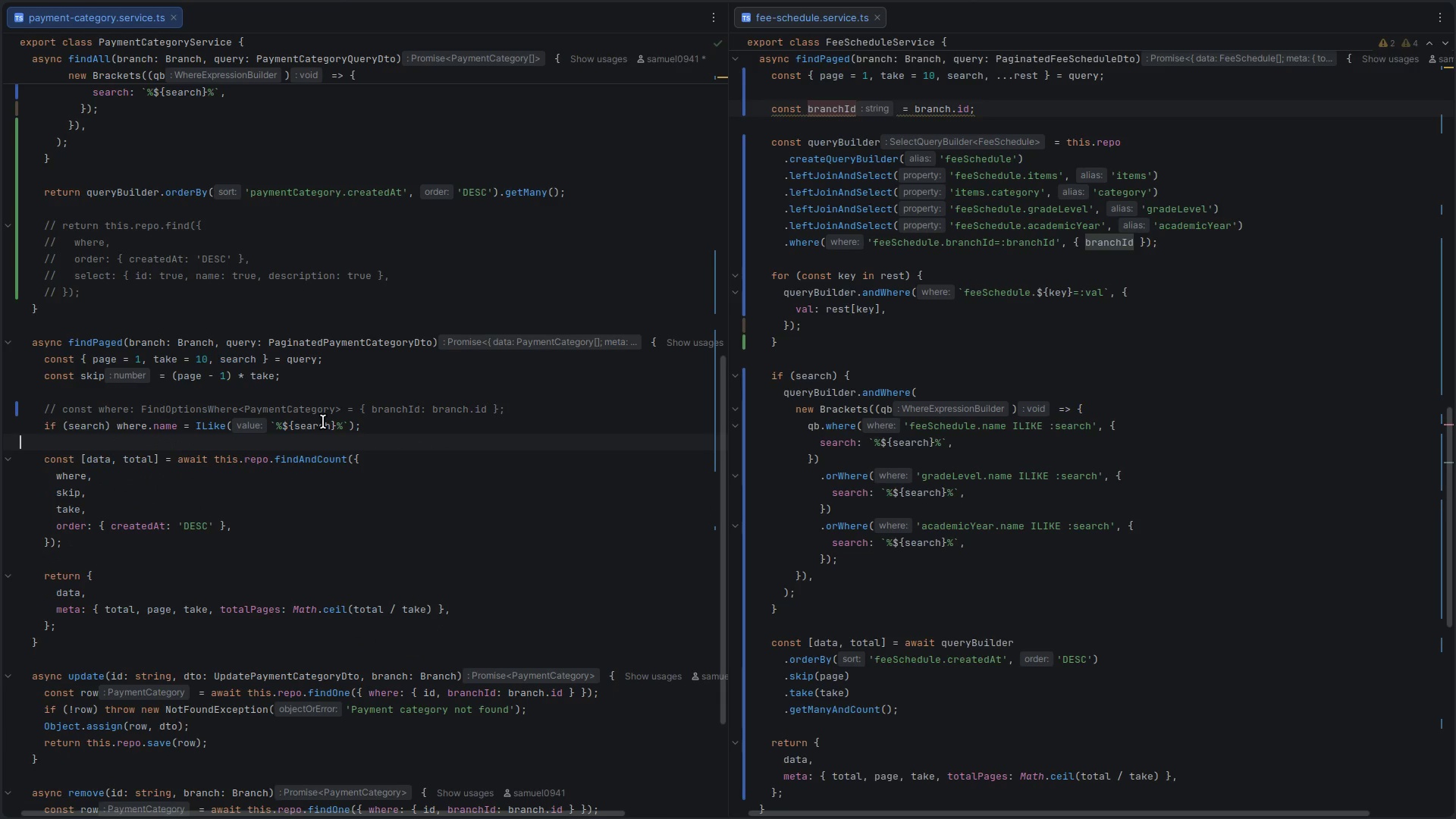 
key(Control+Slash)
 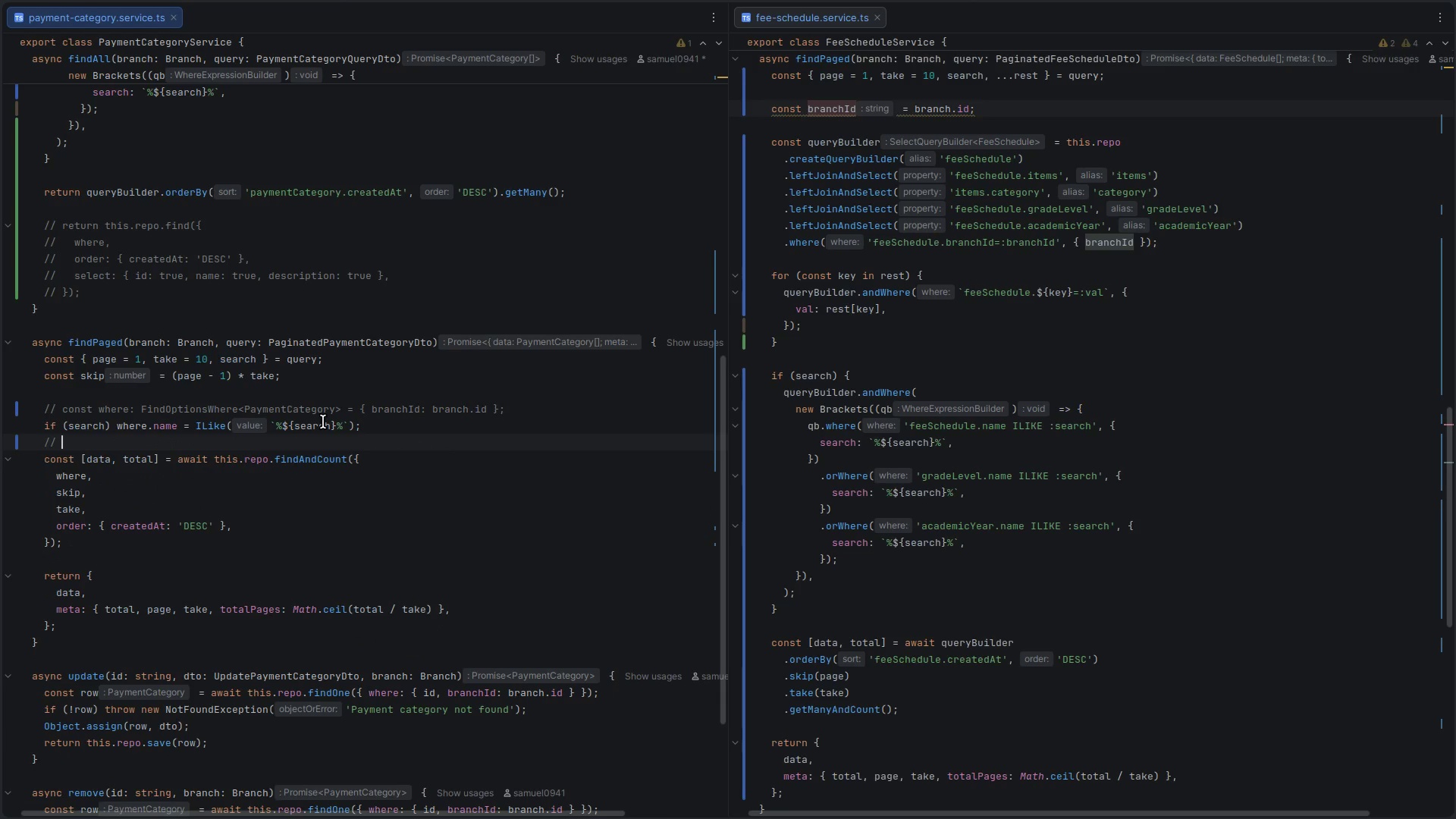 
key(Control+Z)
 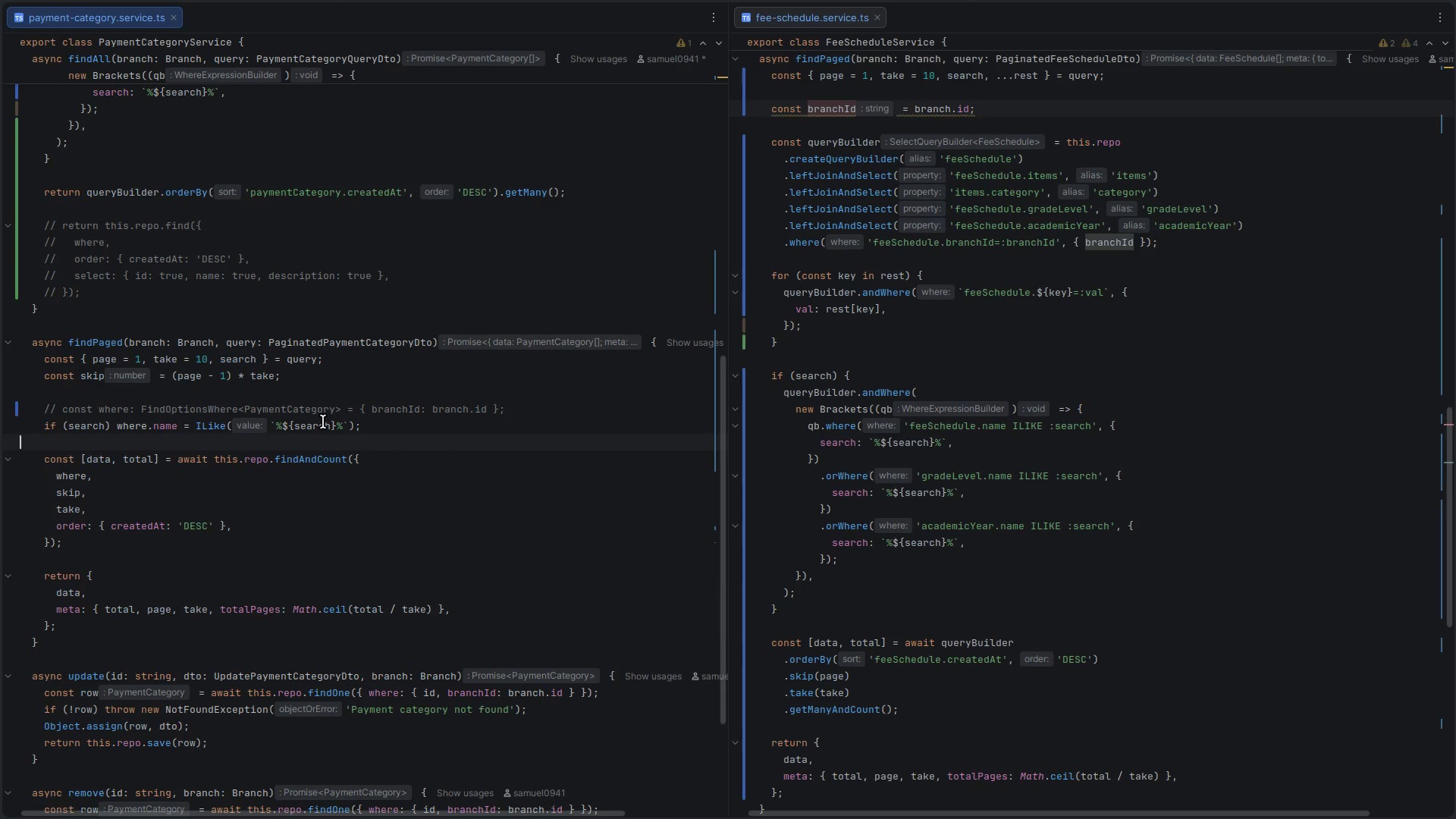 
key(ArrowUp)
 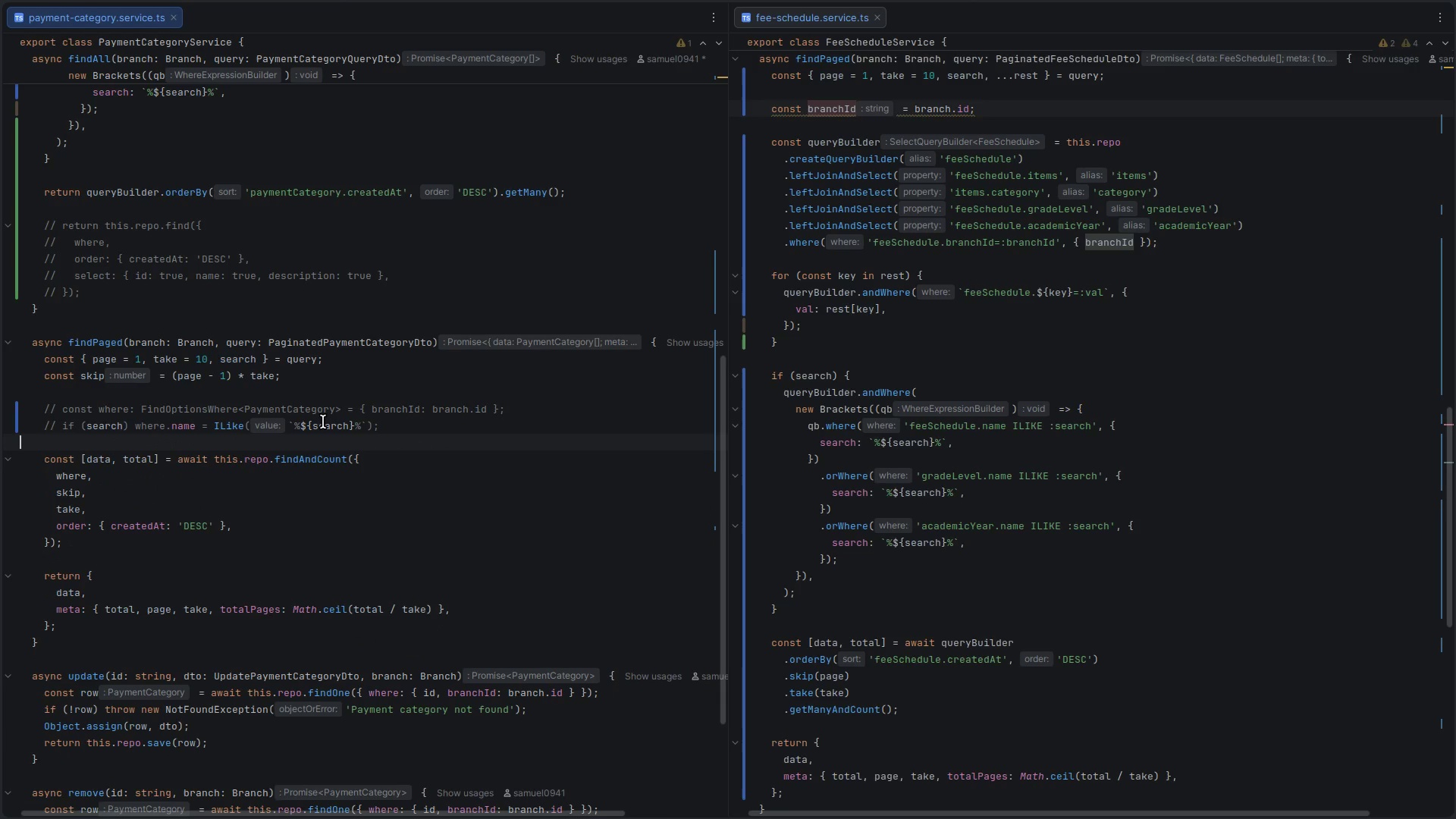 
key(Control+Slash)
 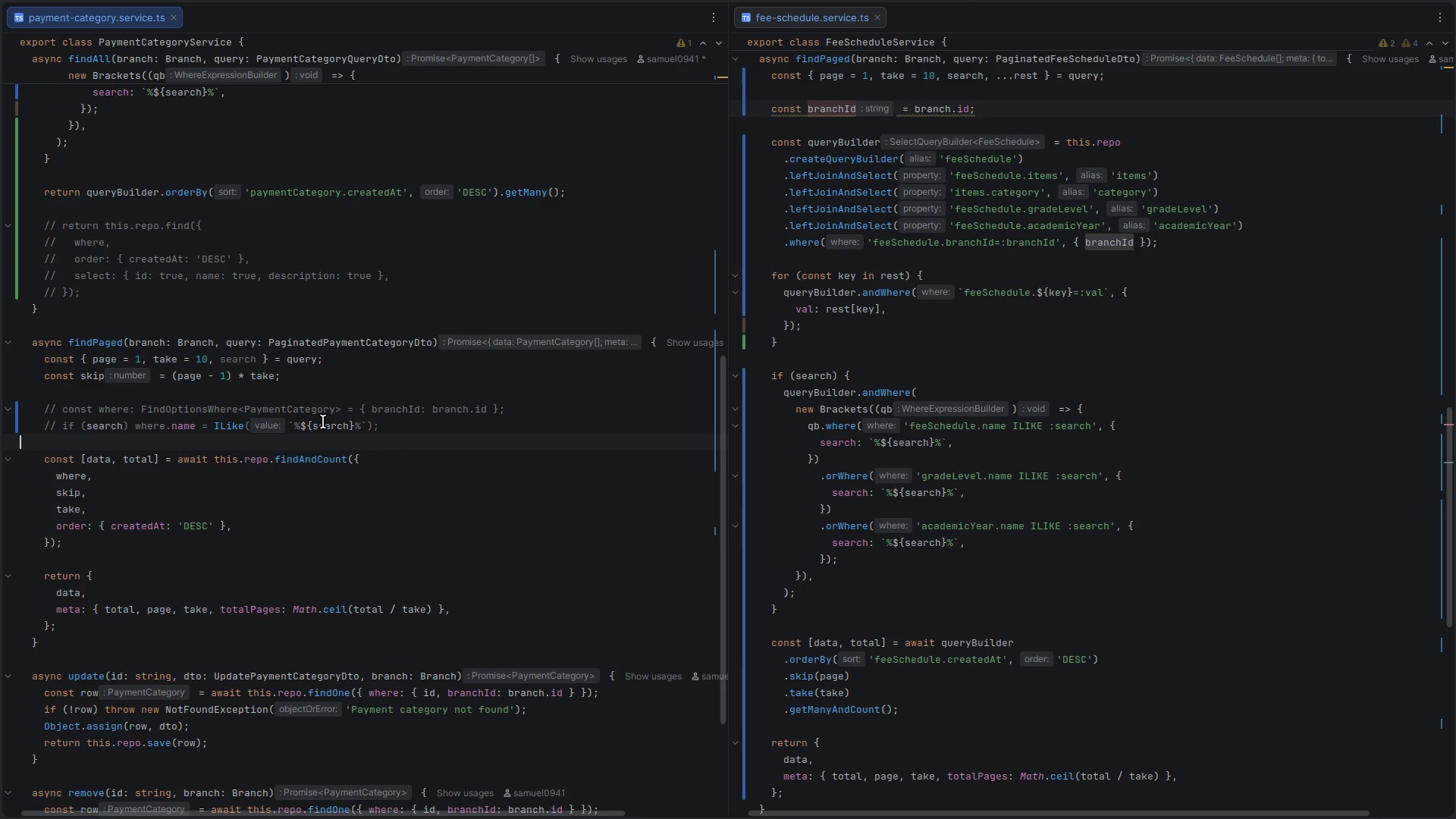 
key(ArrowDown)
 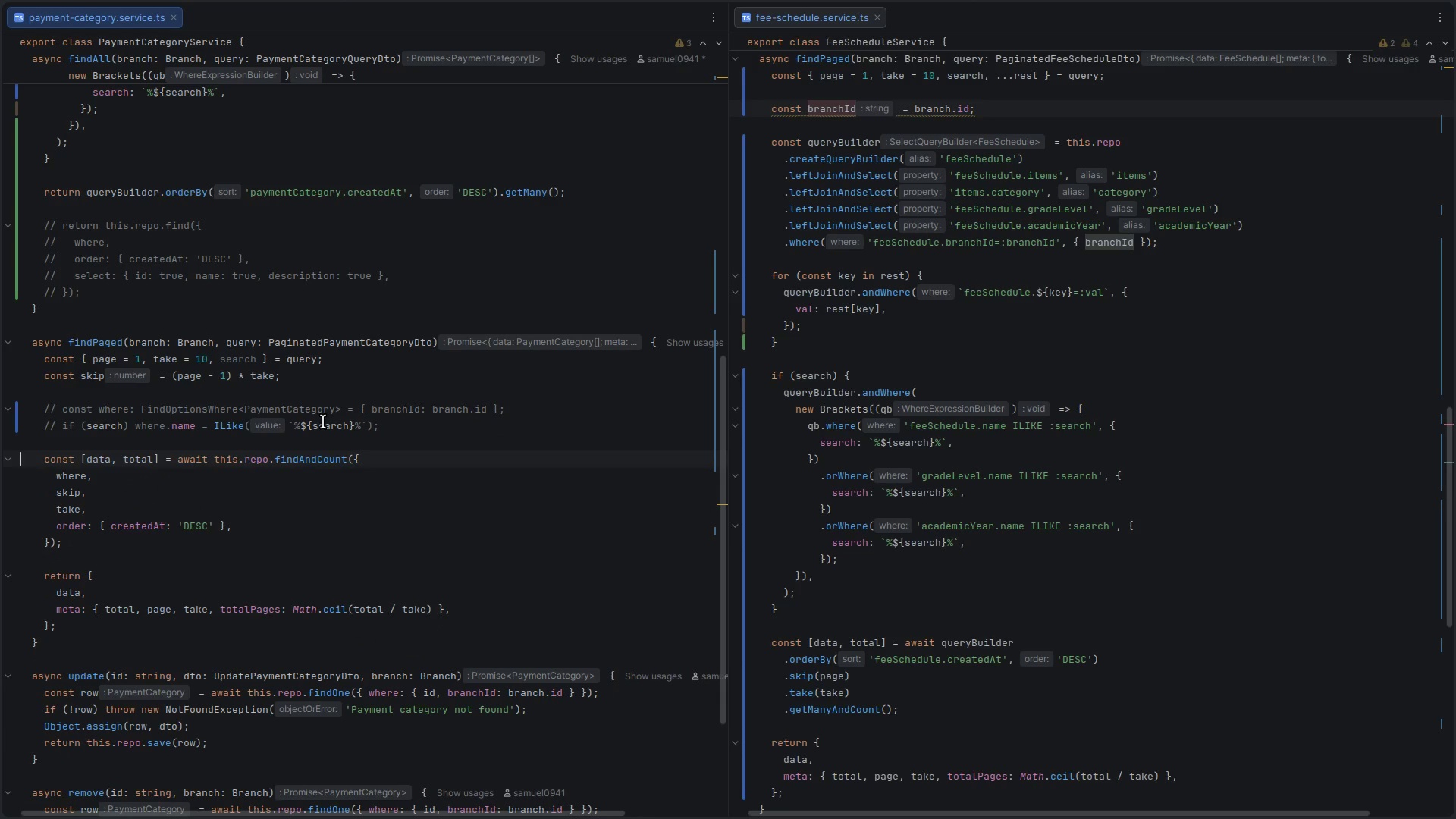 
hold_key(key=ArrowDown, duration=0.68)
 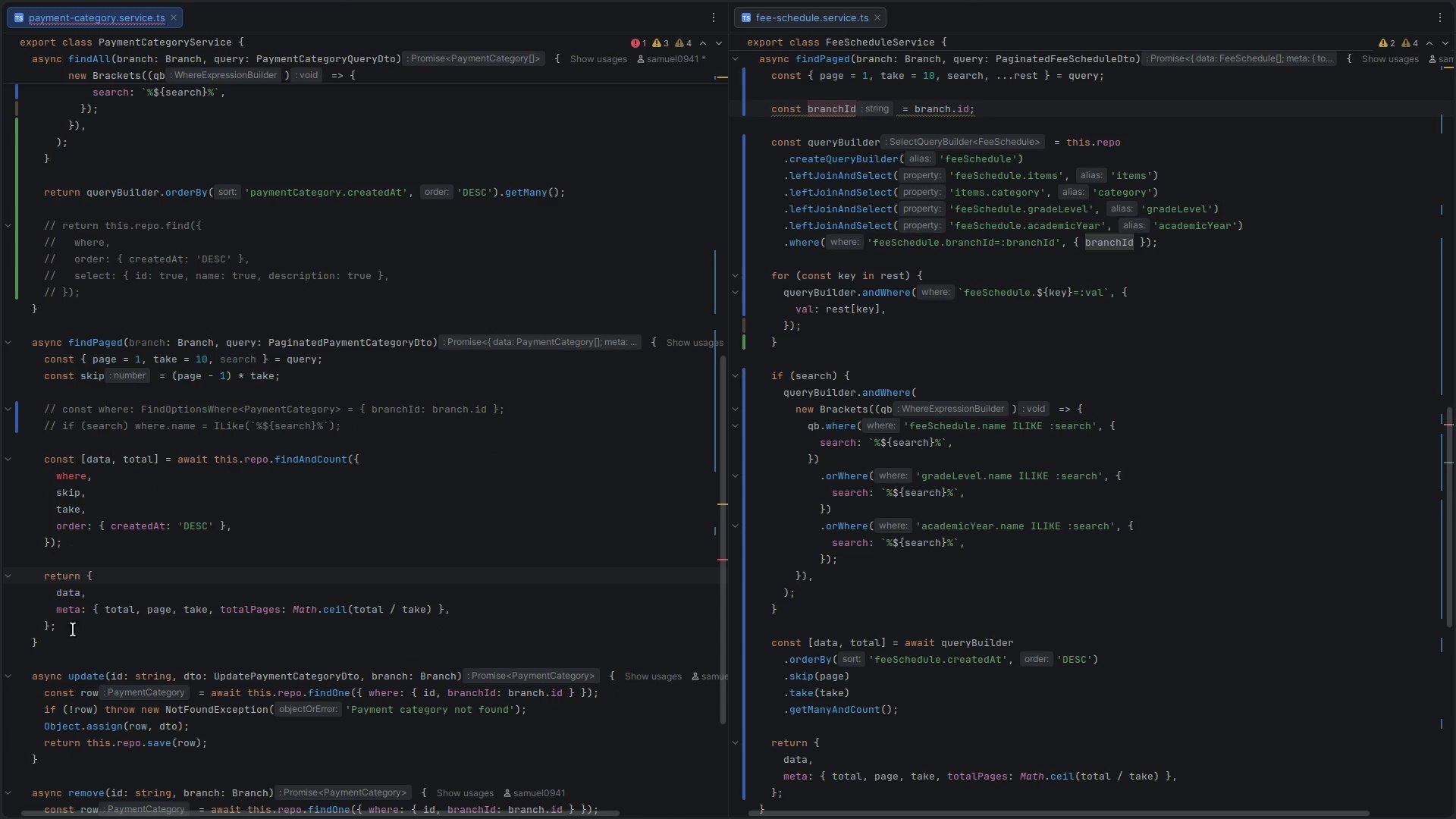 
left_click_drag(start_coordinate=[60, 622], to_coordinate=[105, 463])
 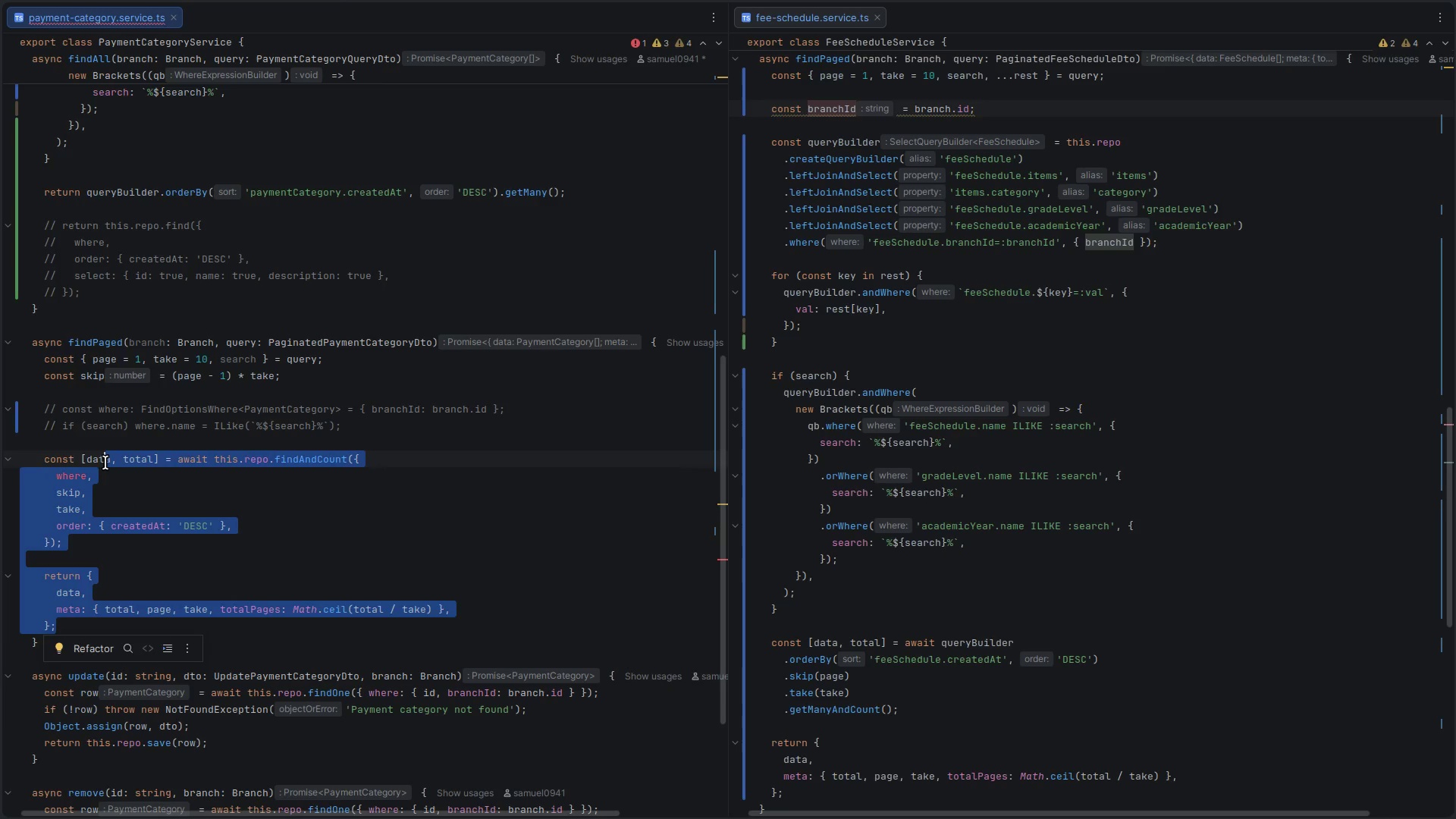 
key(Control+Slash)
 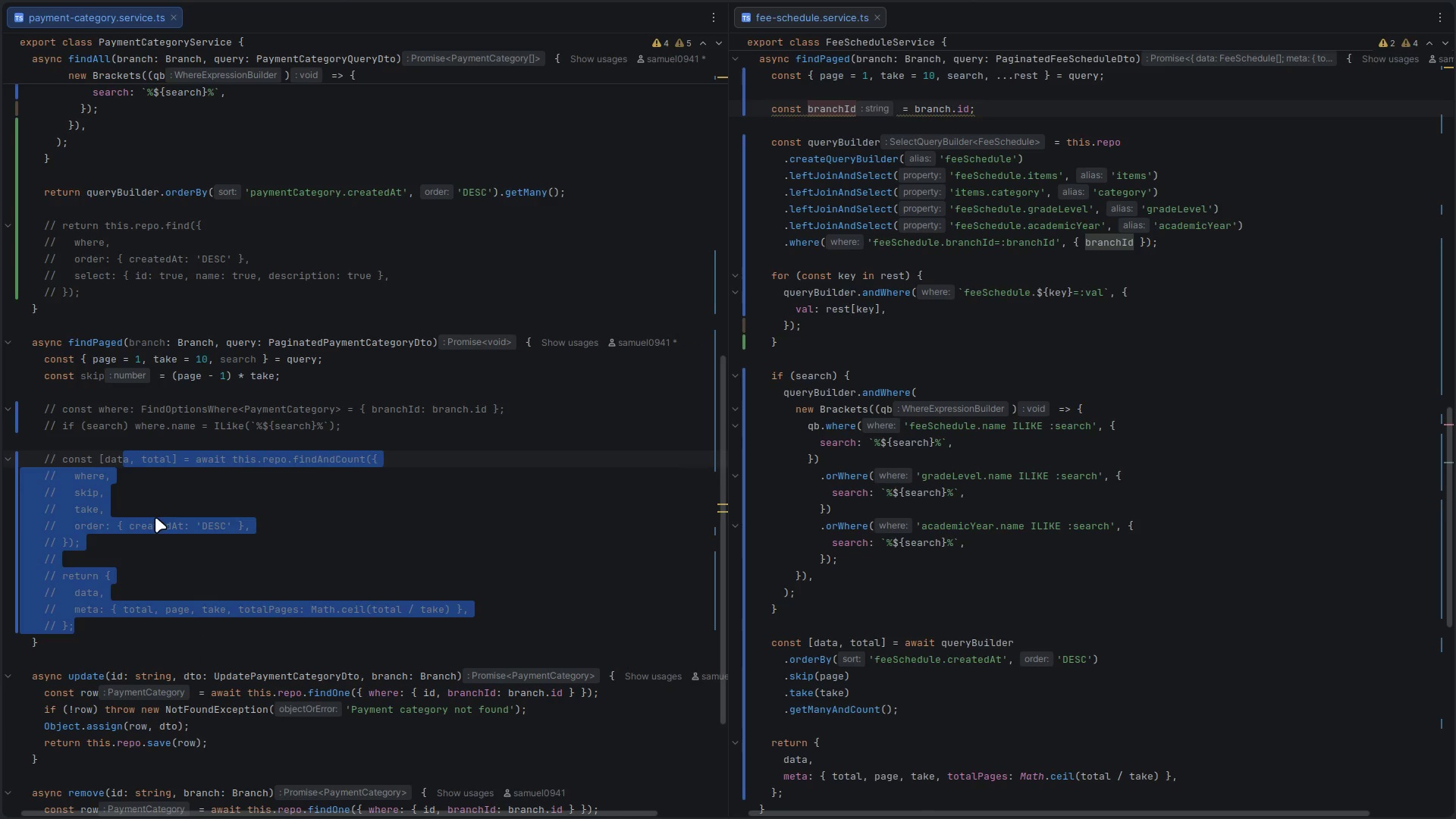 
left_click([158, 531])
 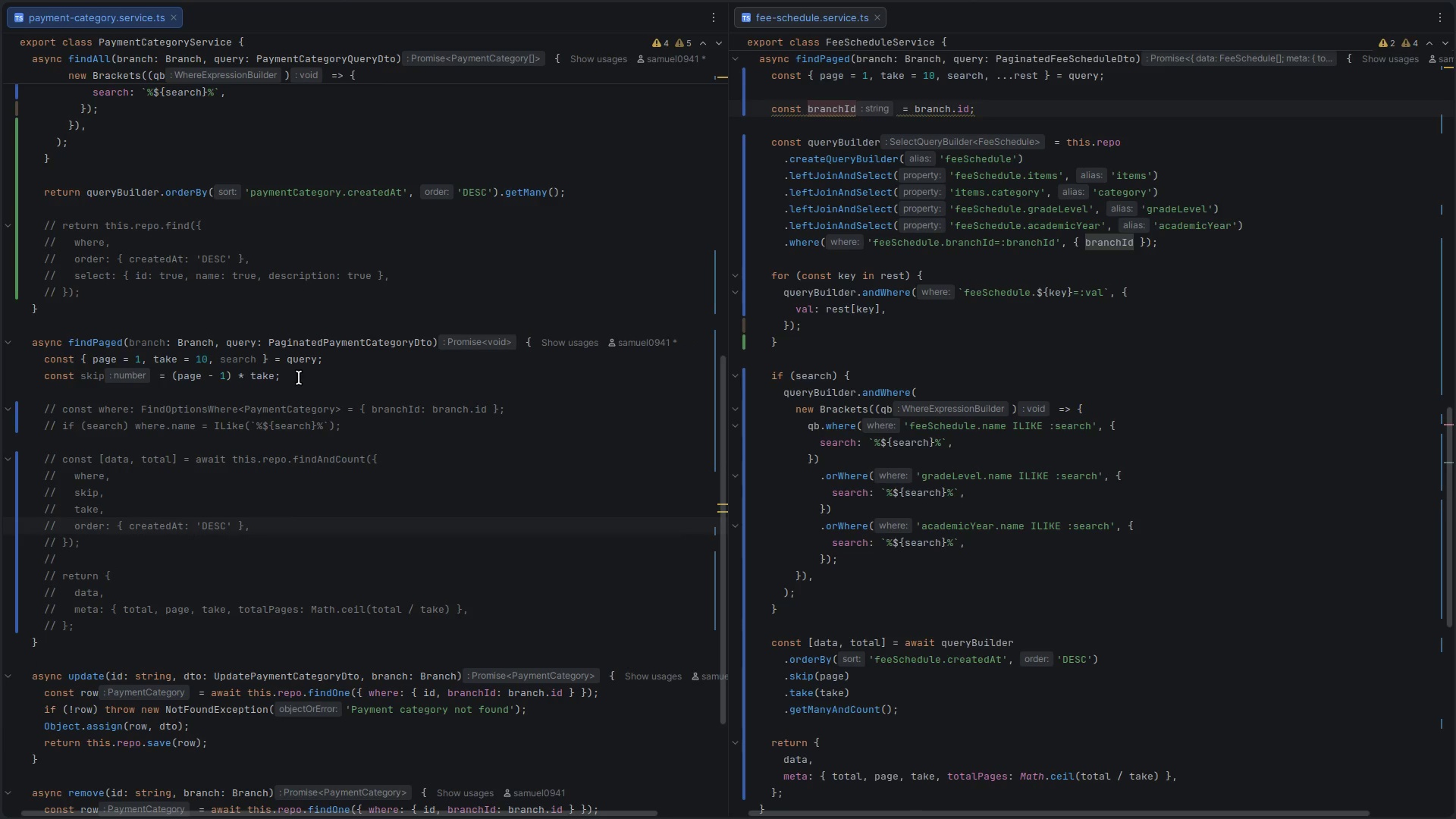 
left_click([299, 377])
 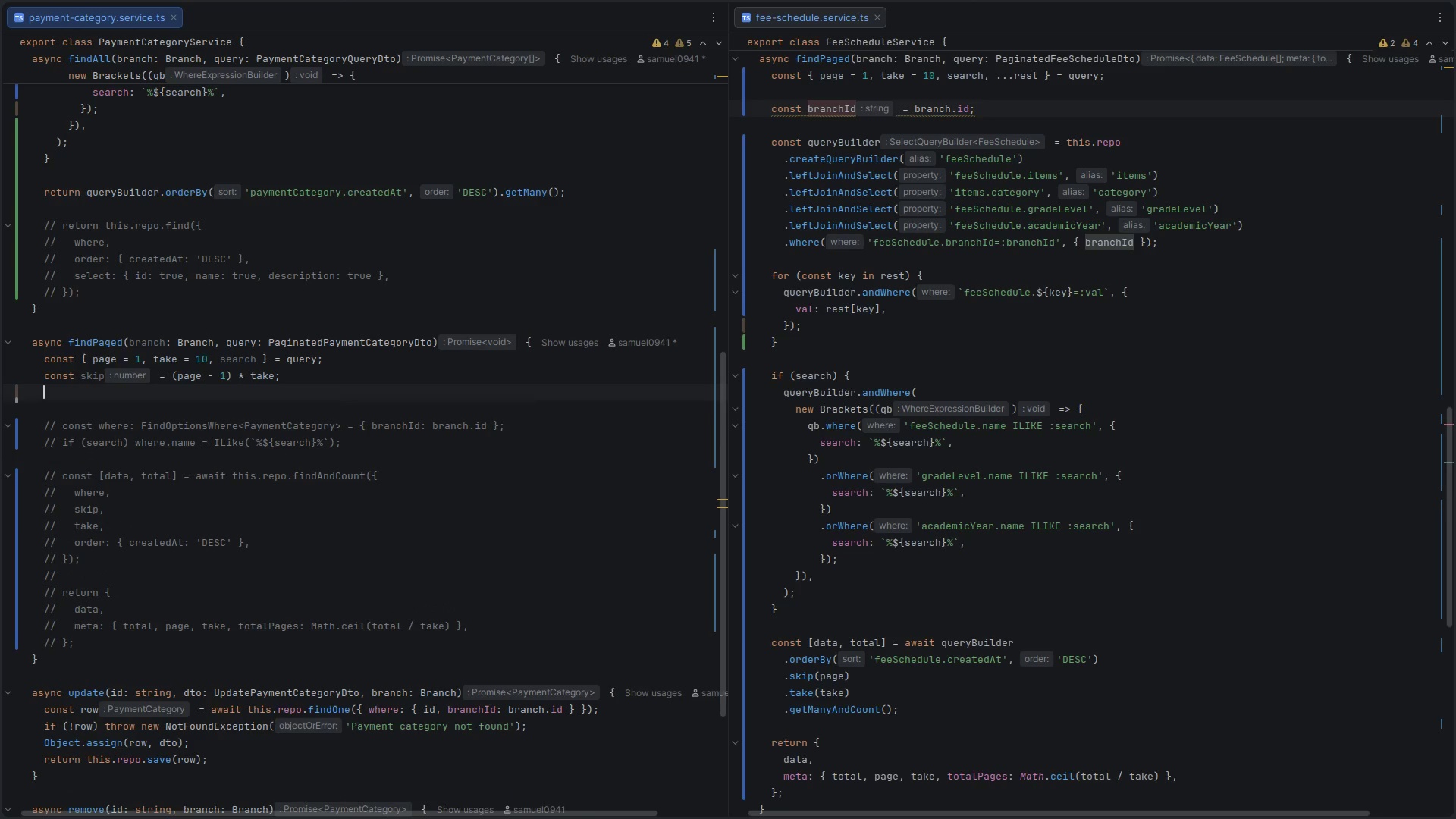 
key(Enter)
 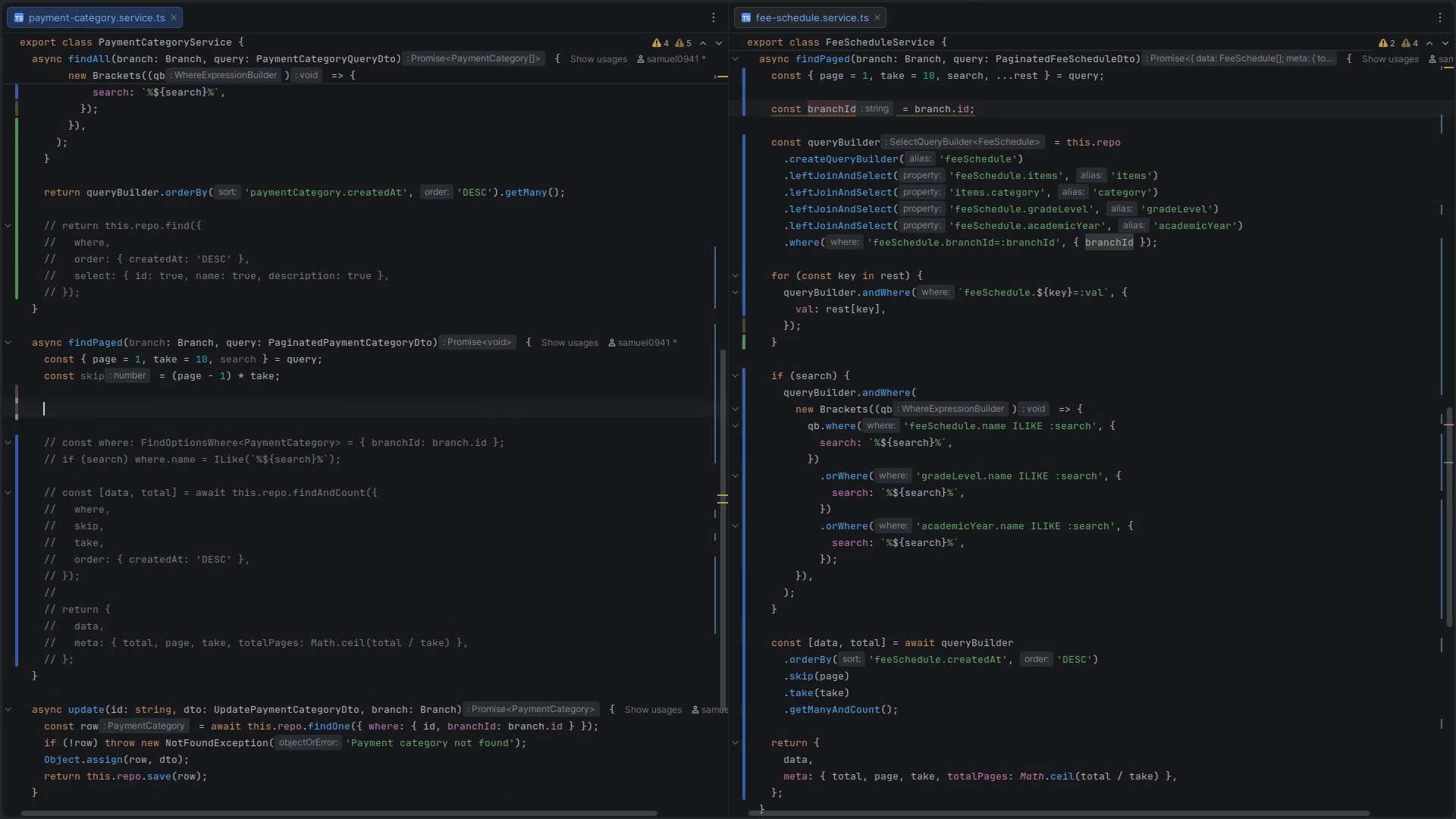 
key(Enter)
 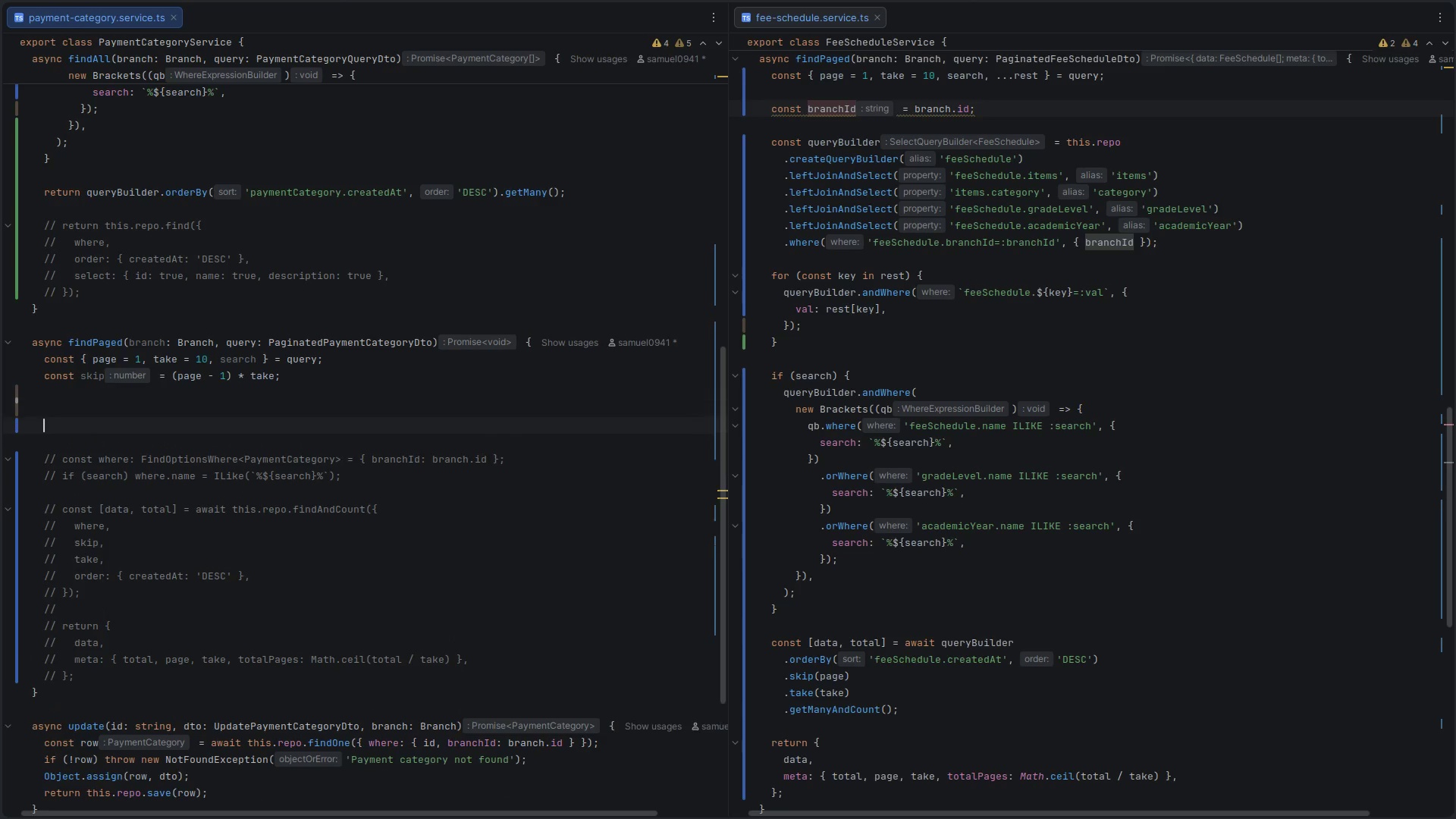 
key(Enter)
 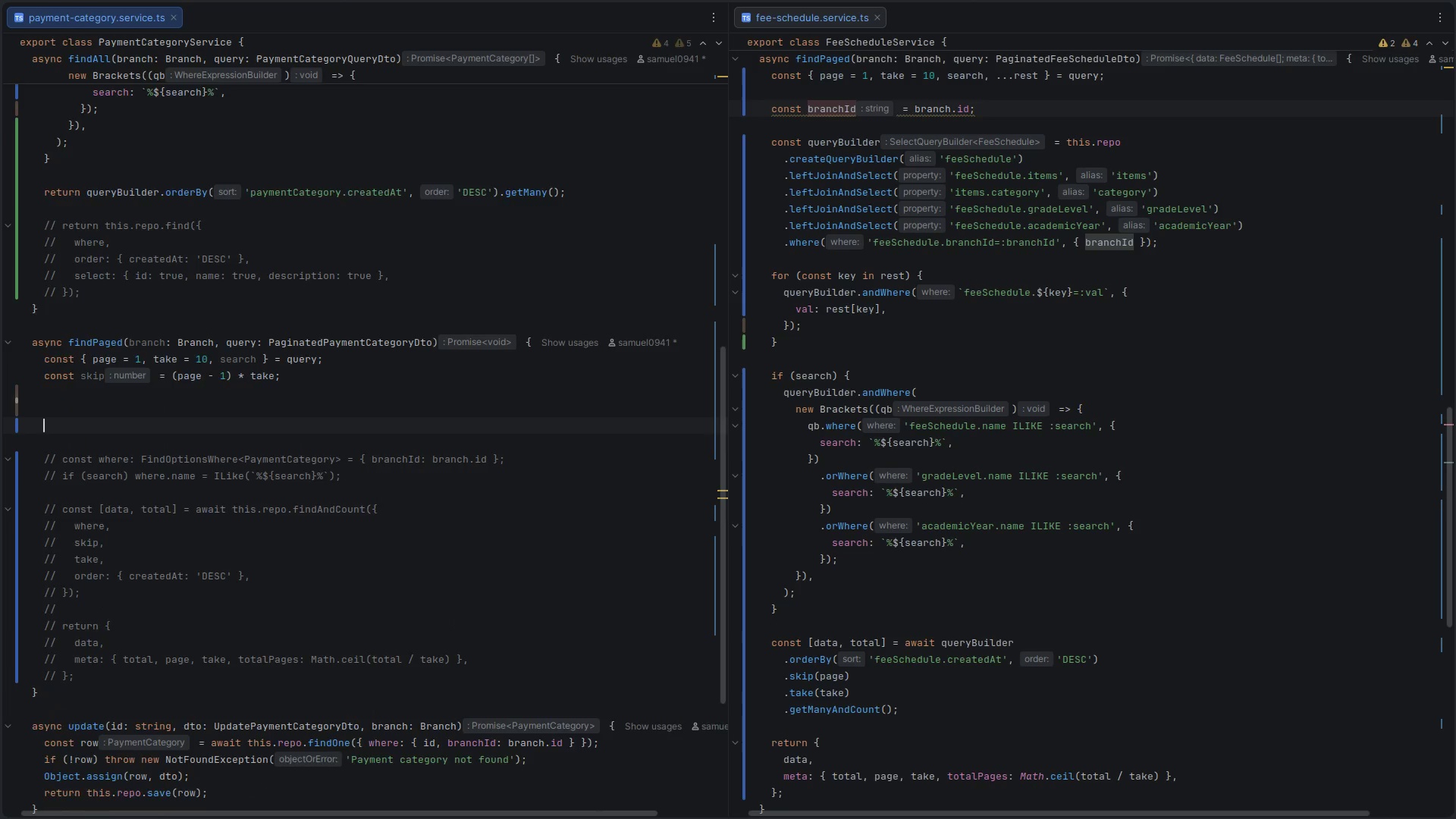 
scroll: coordinate [299, 377], scroll_direction: up, amount: 11.0
 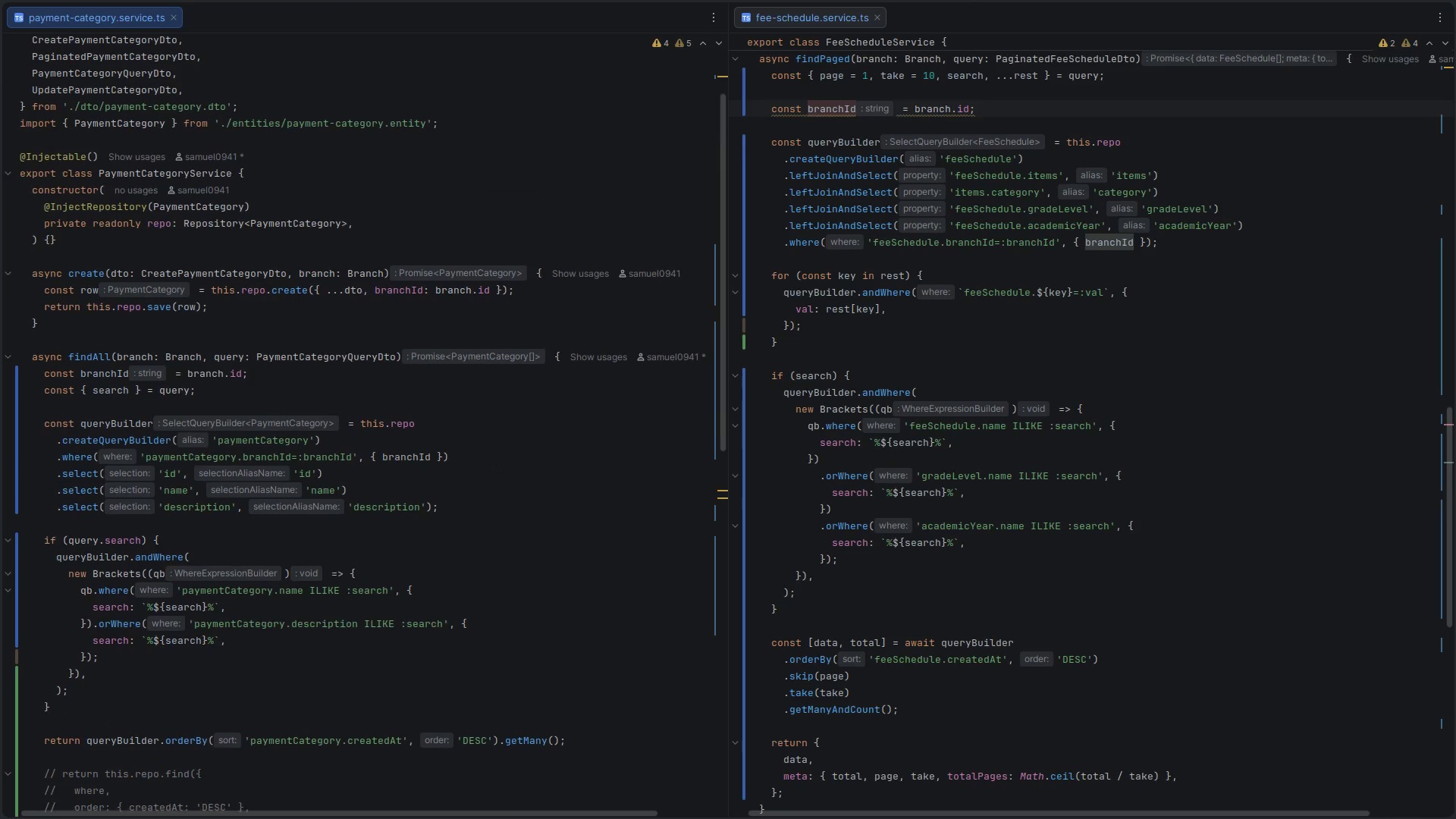 
scroll: coordinate [299, 377], scroll_direction: down, amount: 4.0
 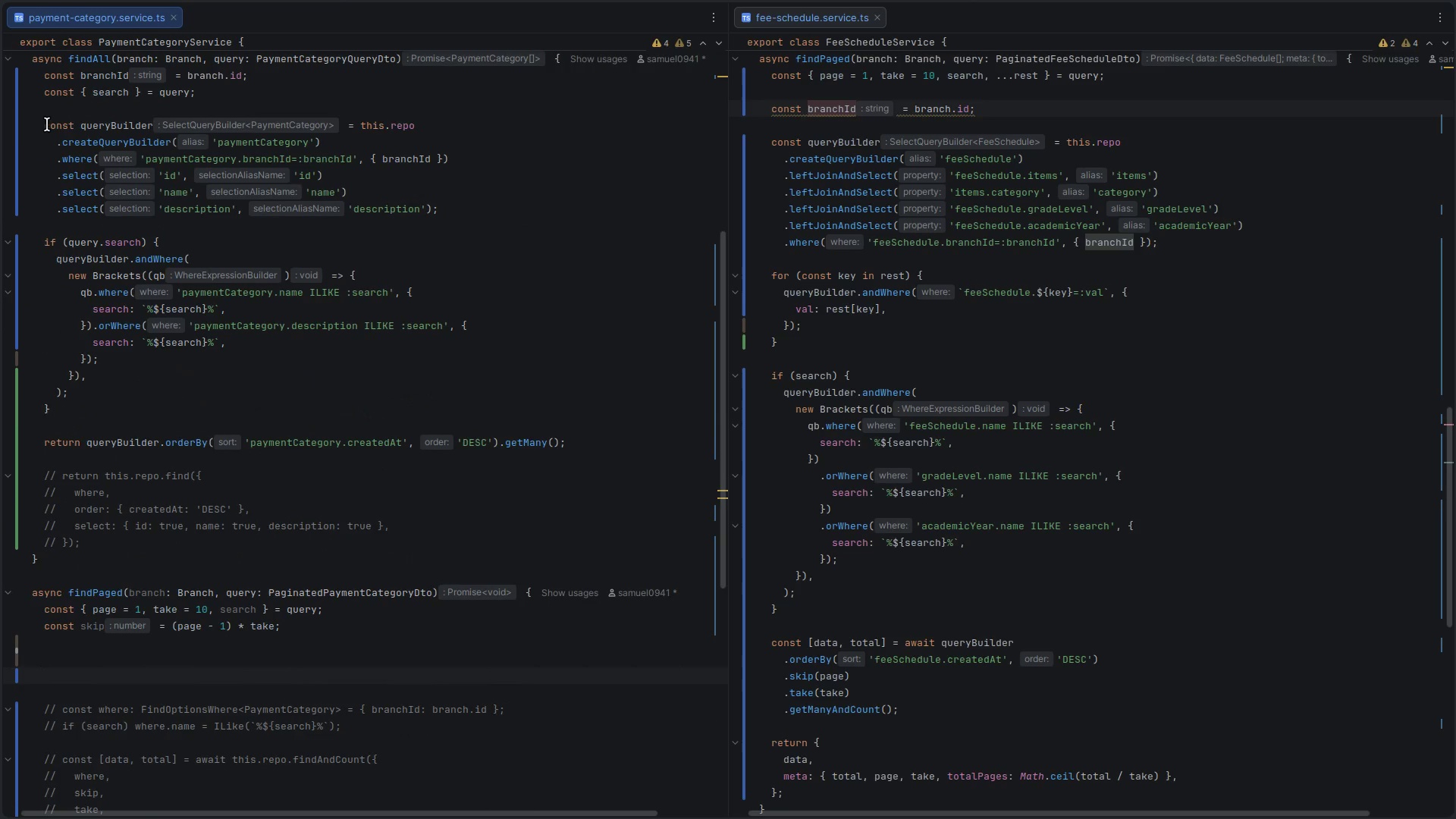 
left_click_drag(start_coordinate=[42, 125], to_coordinate=[45, 452])
 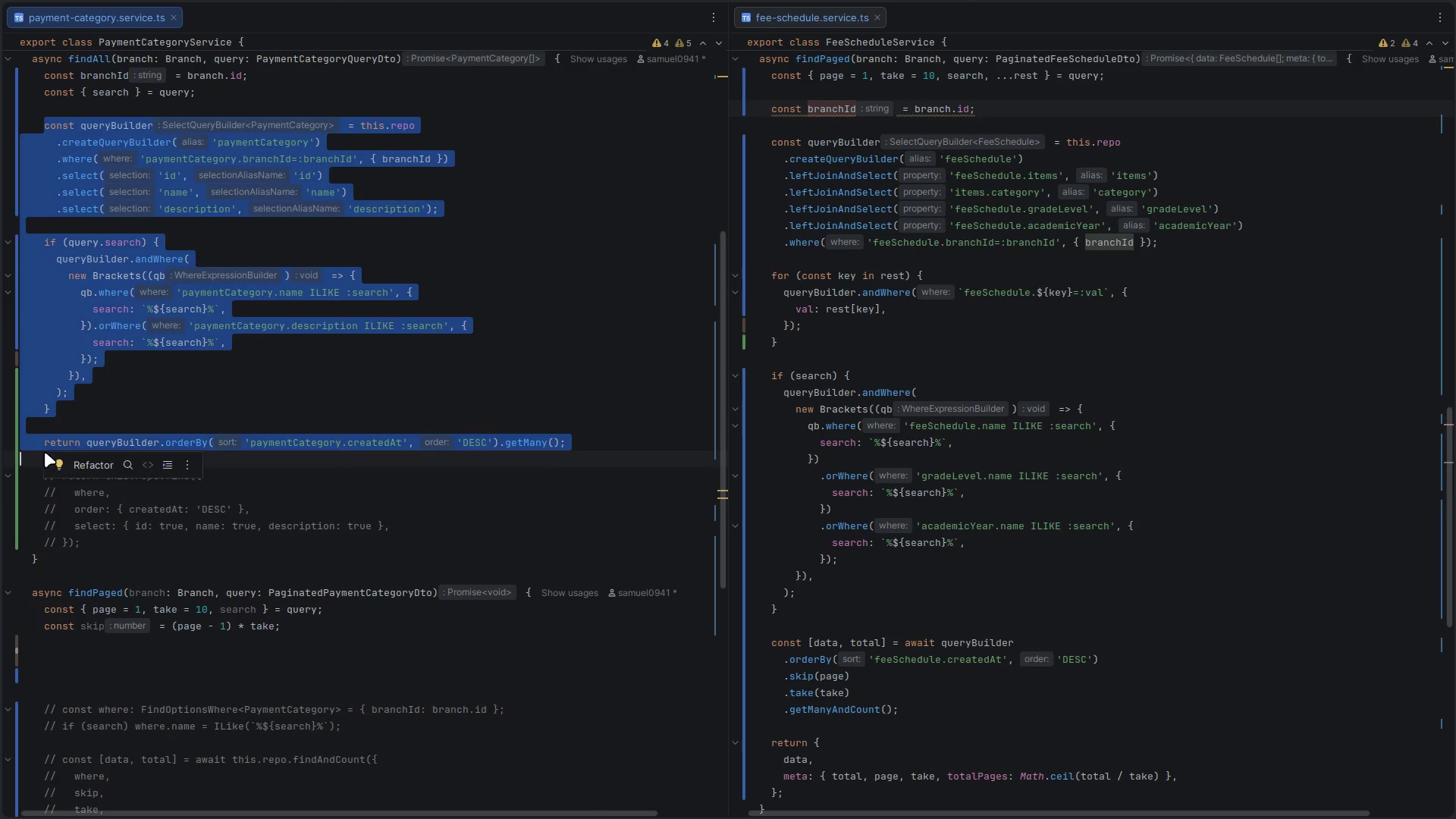 
key(Control+ControlLeft)
 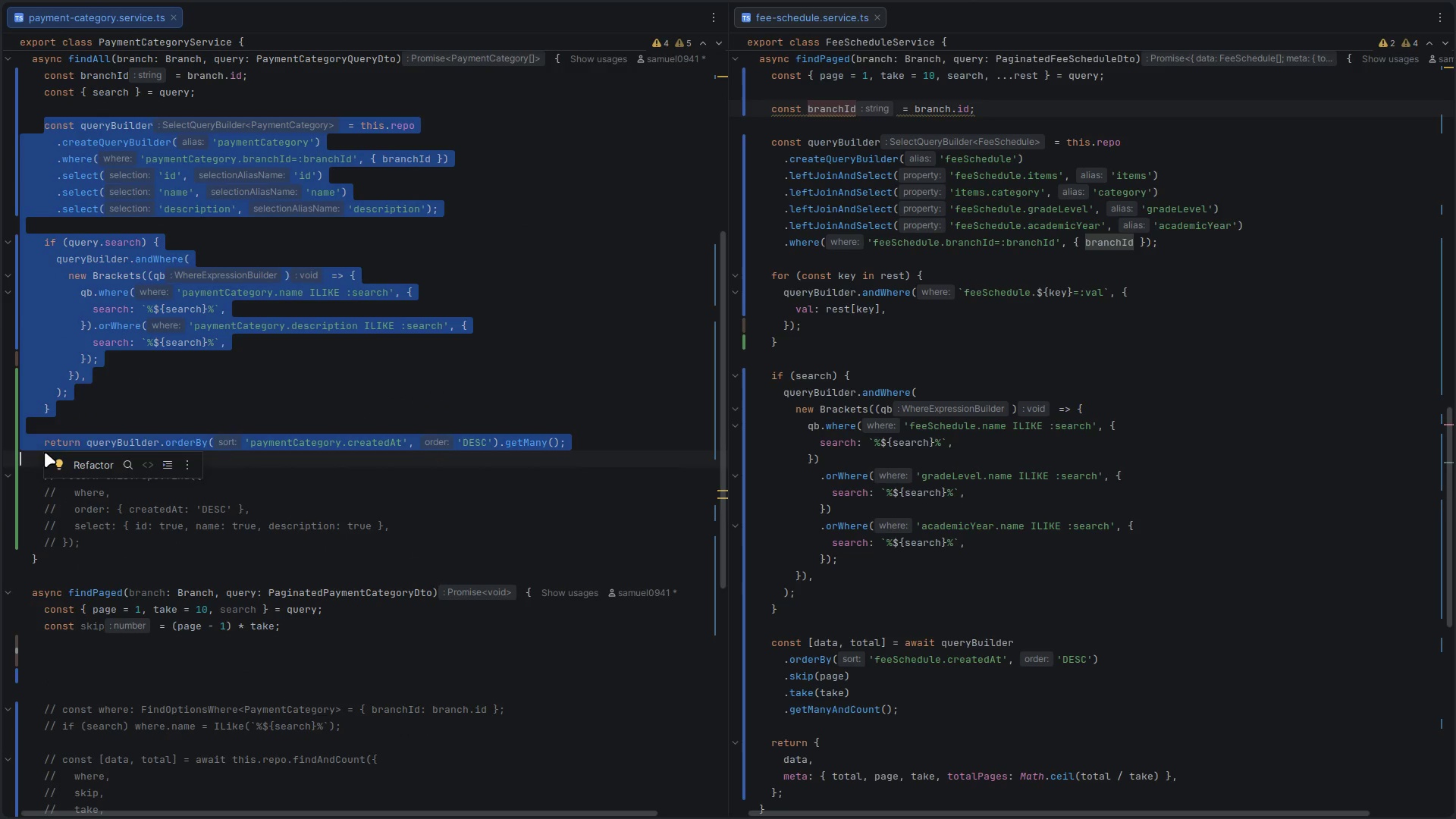 
key(Control+C)
 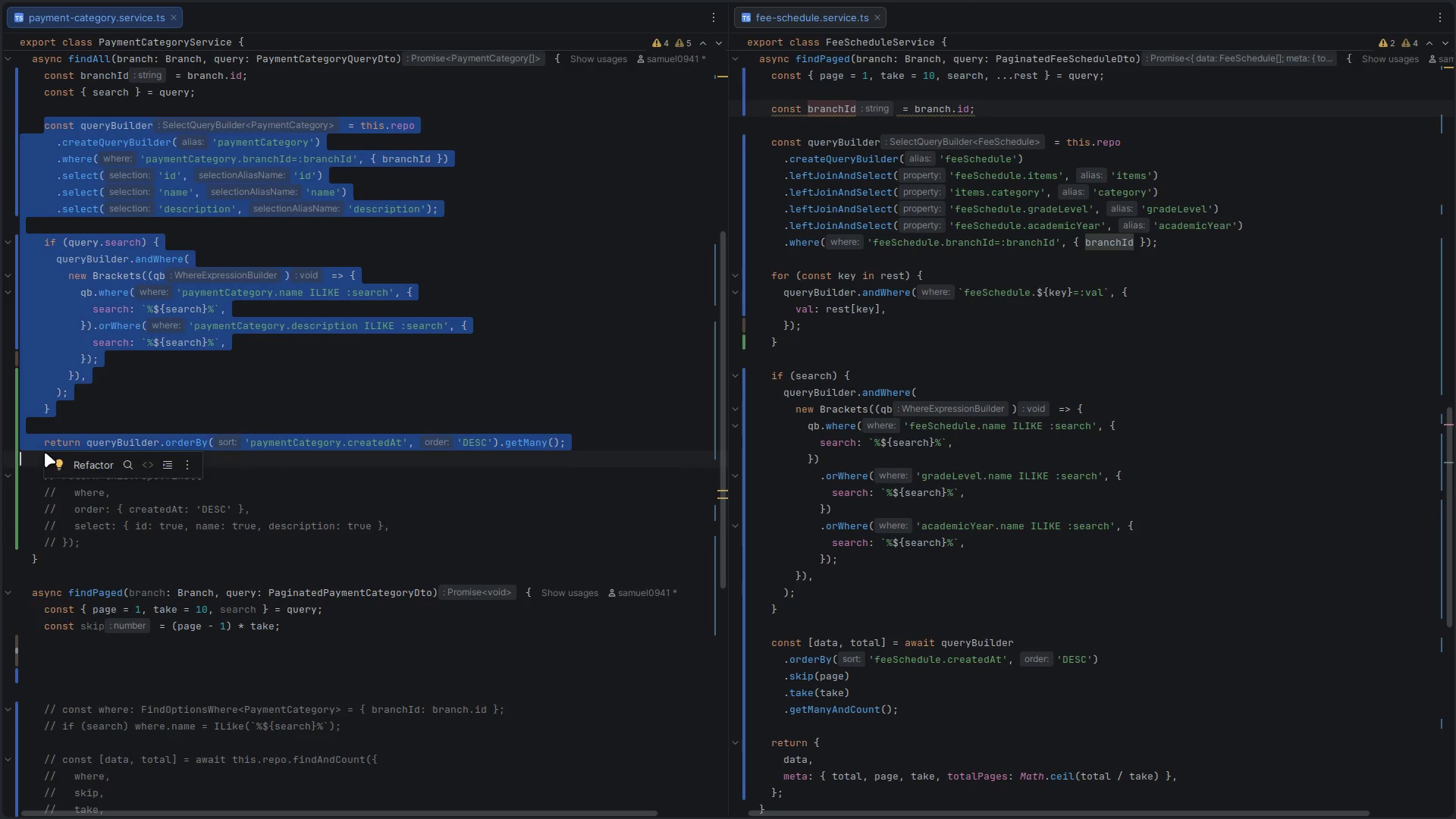 
scroll: coordinate [45, 452], scroll_direction: down, amount: 7.0
 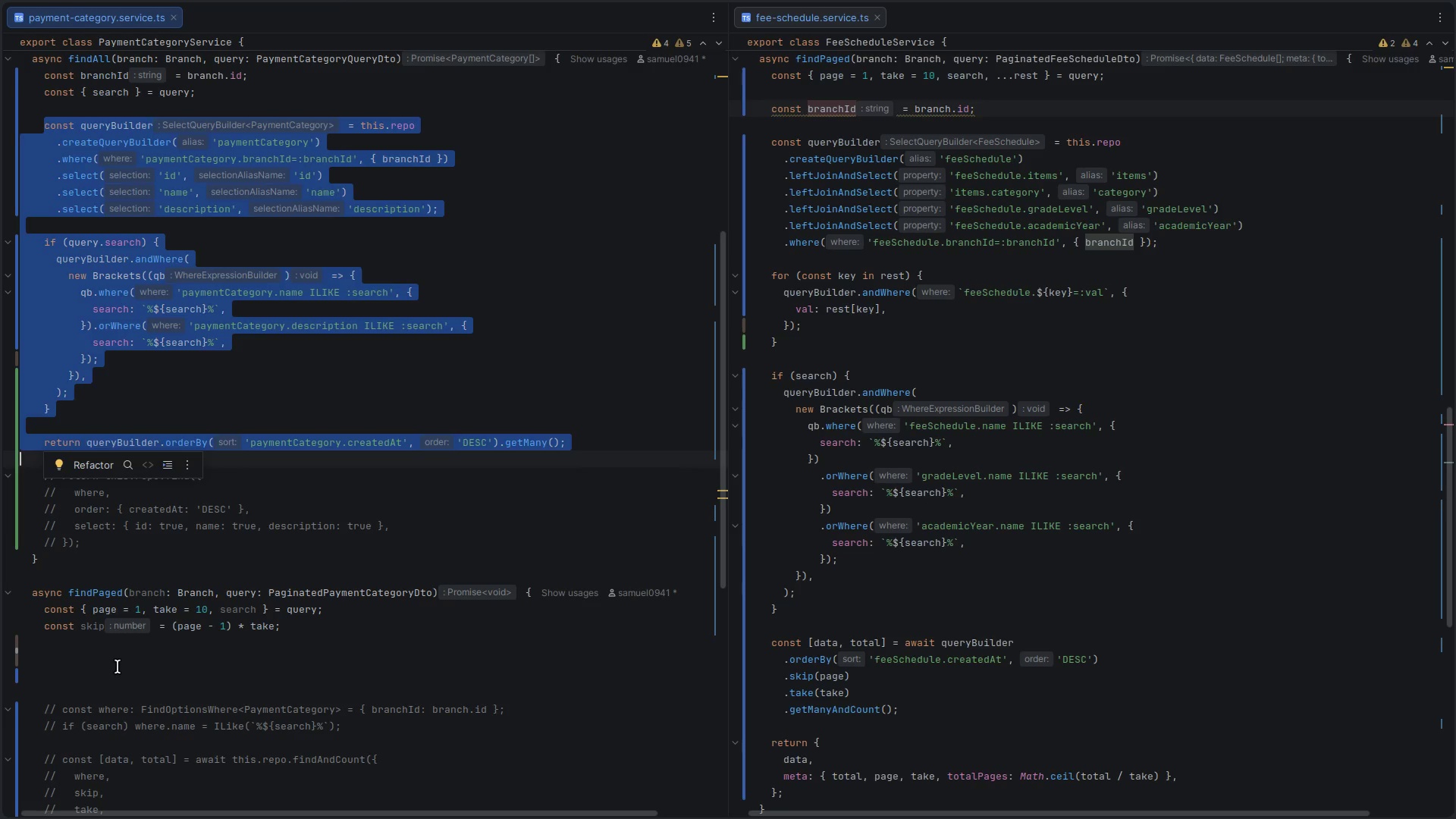 
left_click([118, 667])
 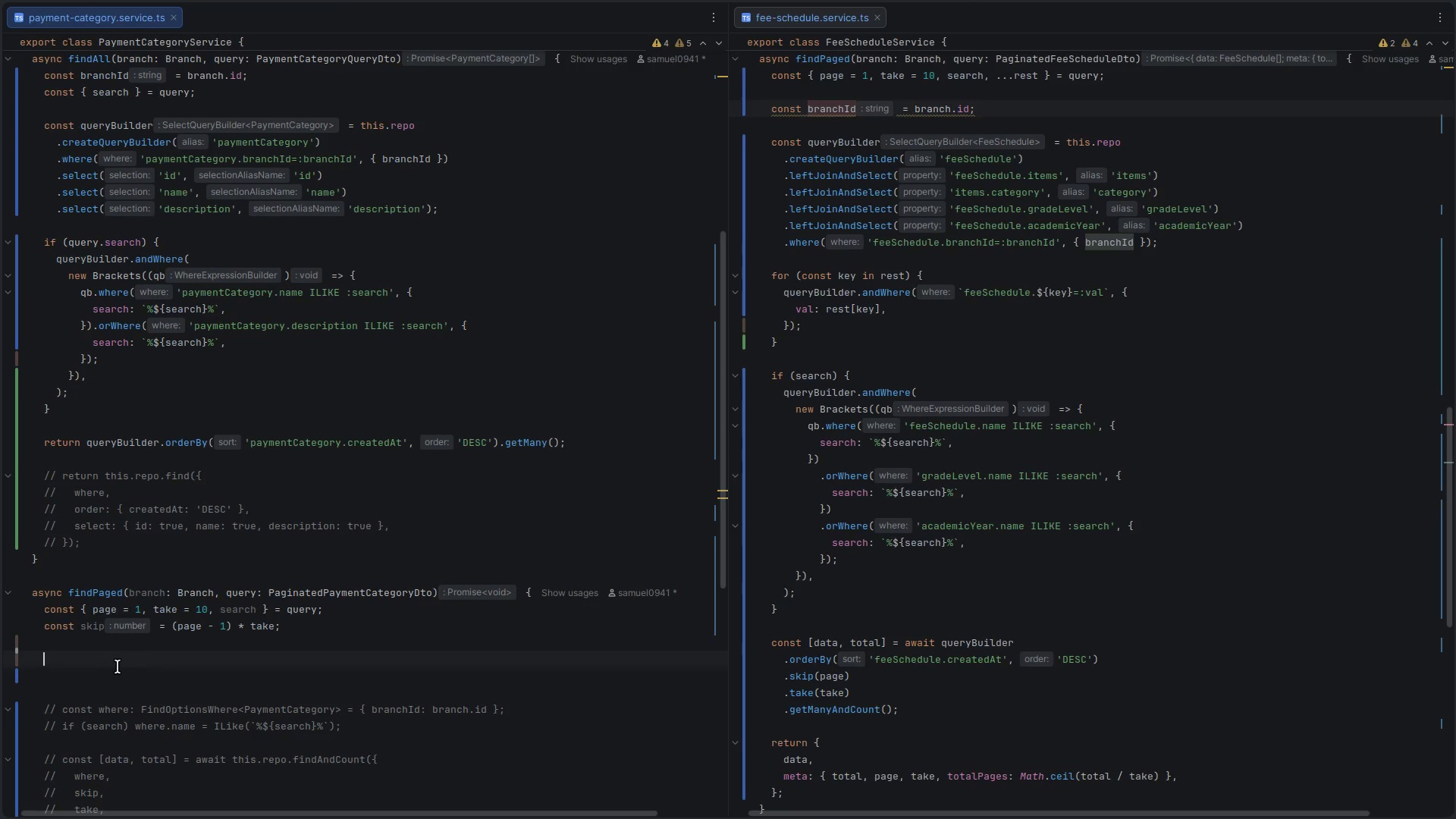 
key(Control+V)
 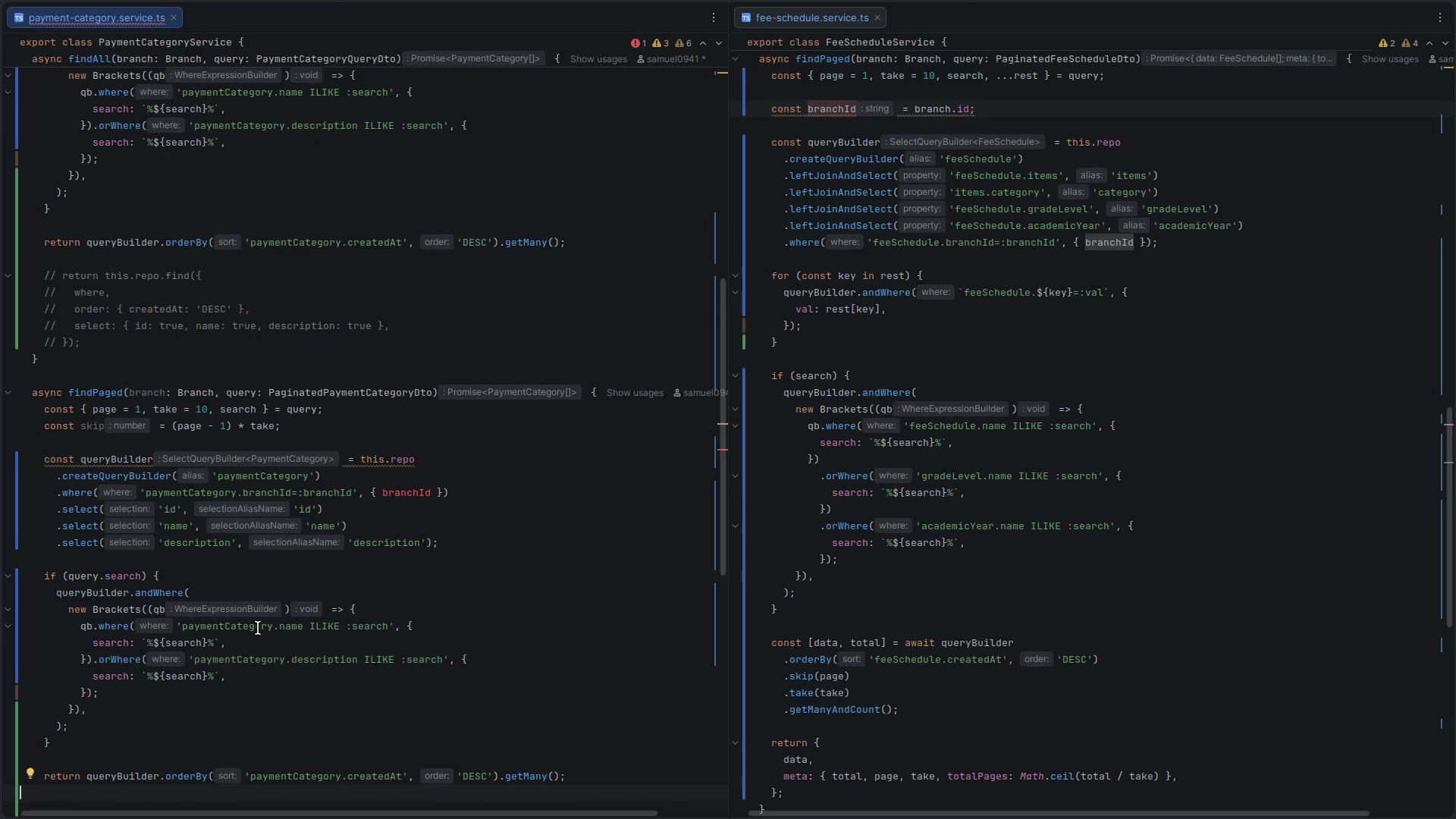 
scroll: coordinate [251, 631], scroll_direction: down, amount: 2.0
 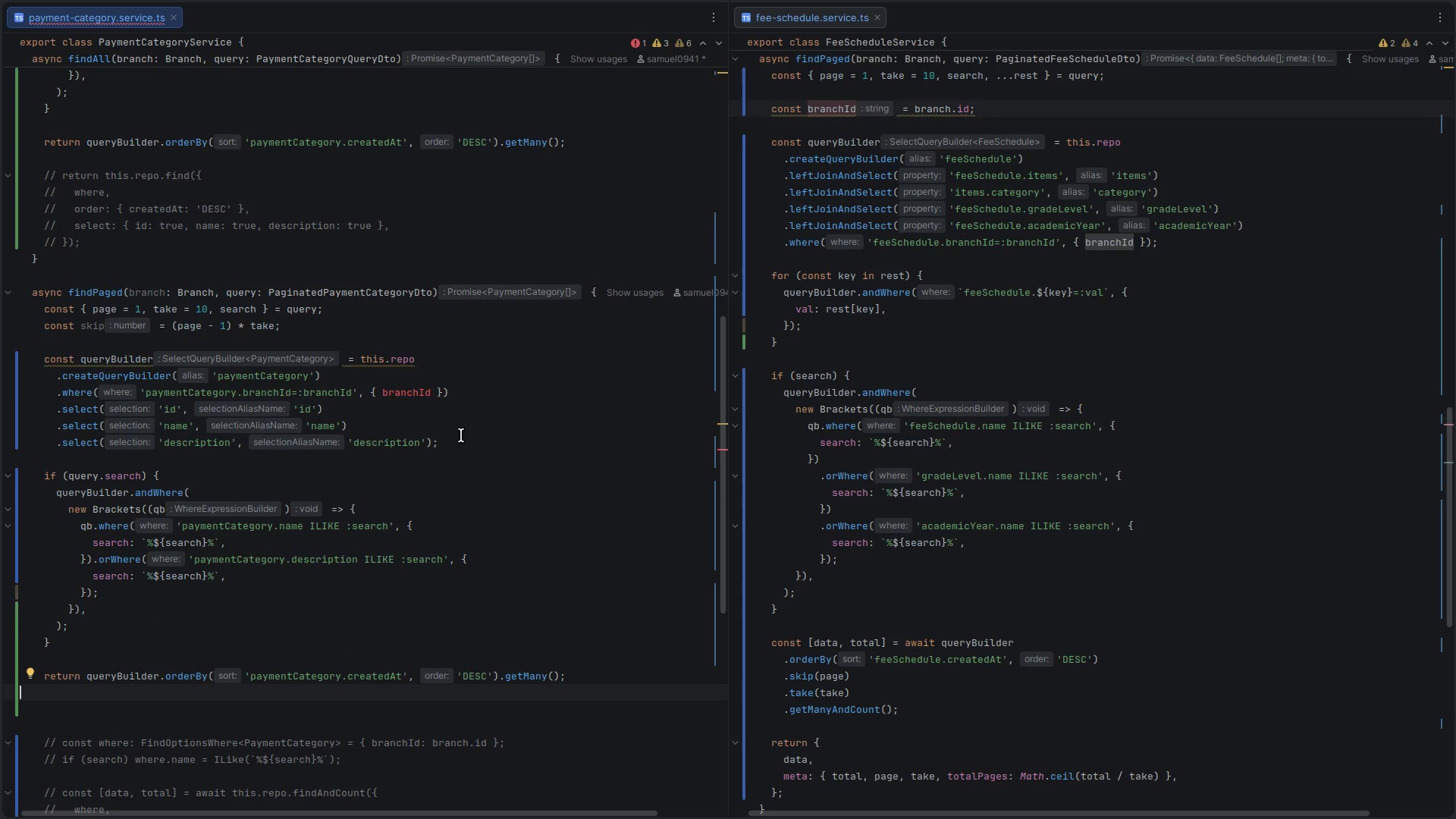 
left_click([471, 443])
 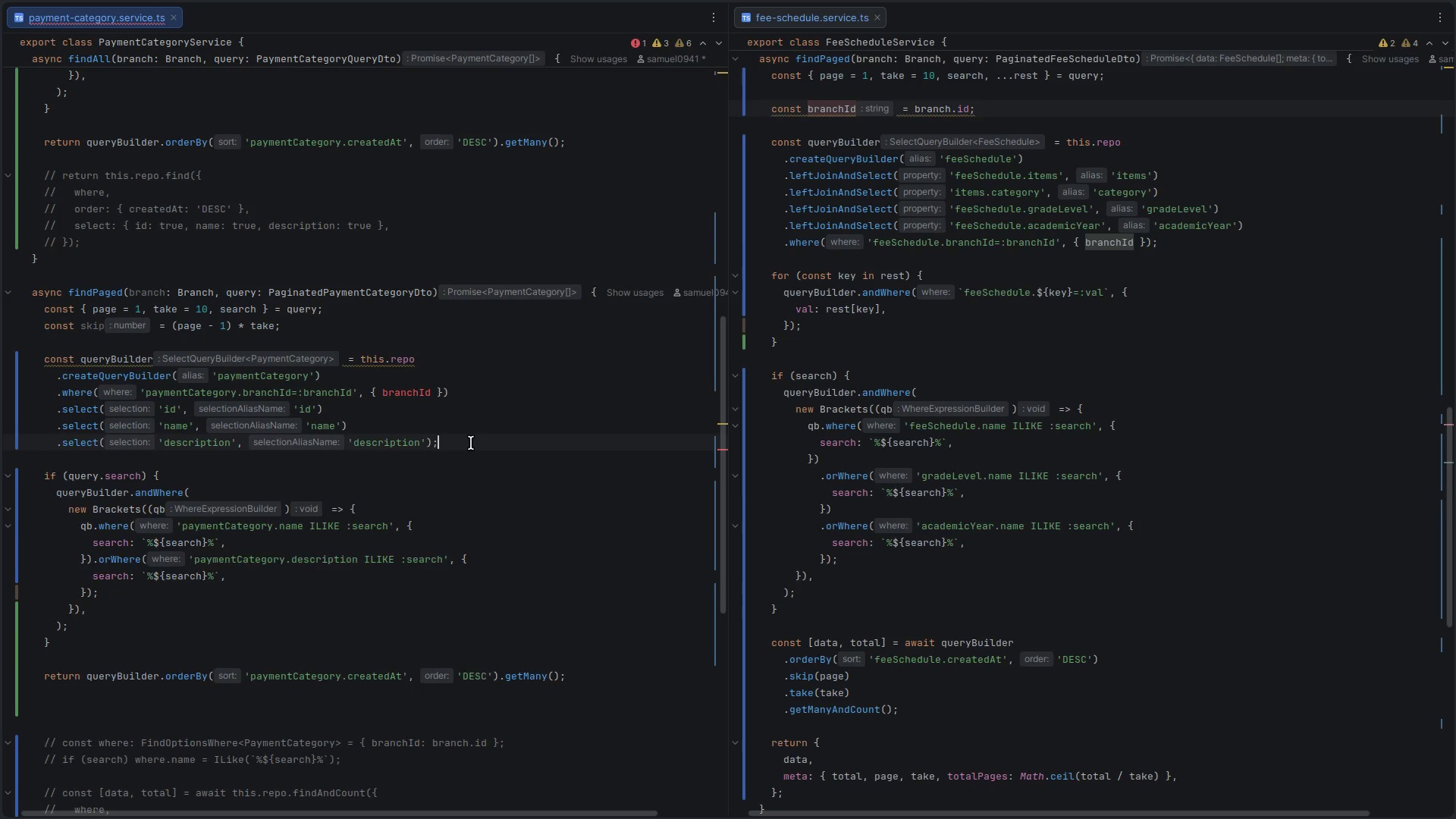 
key(Control+X)
 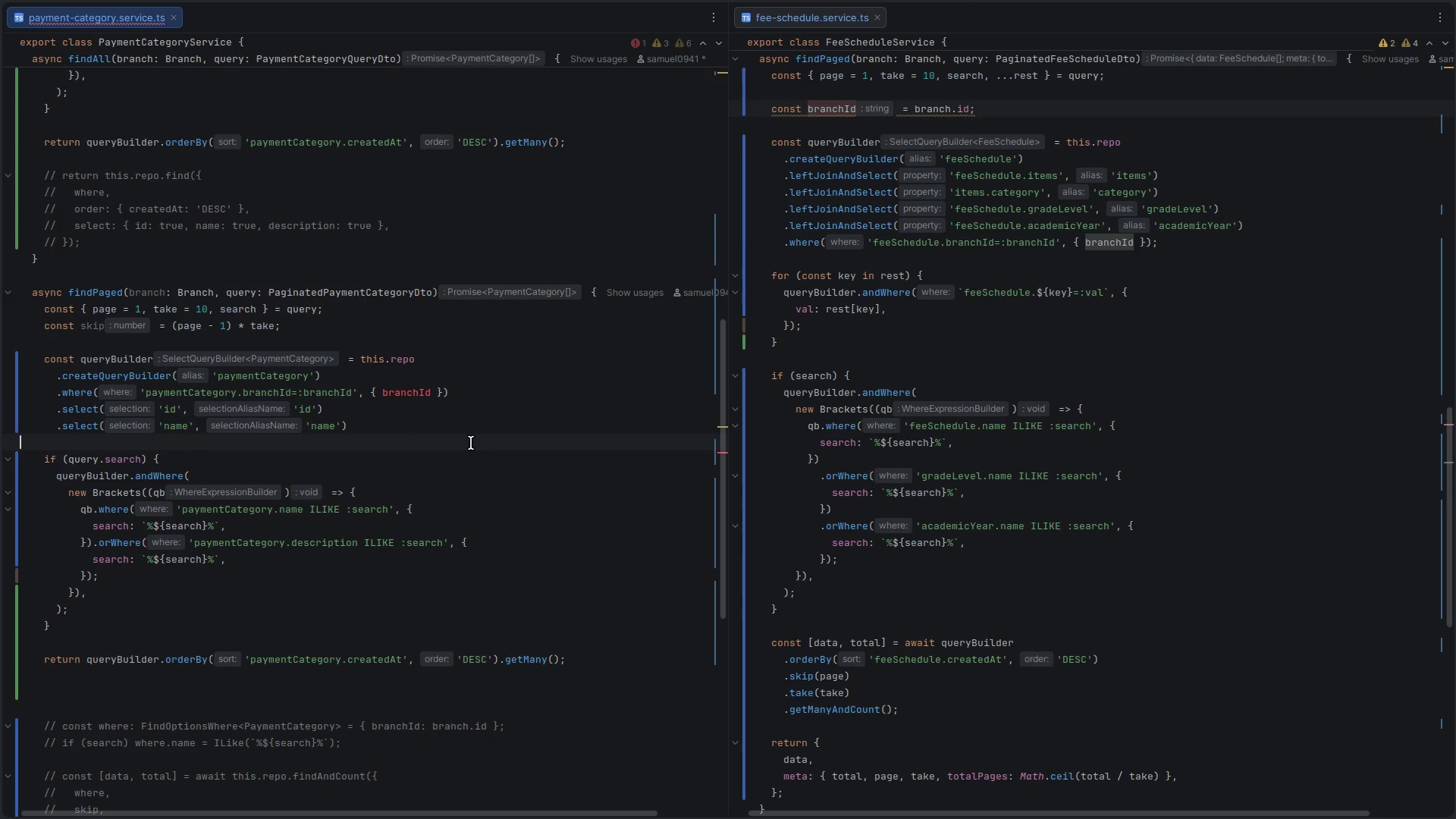 
key(ArrowUp)
 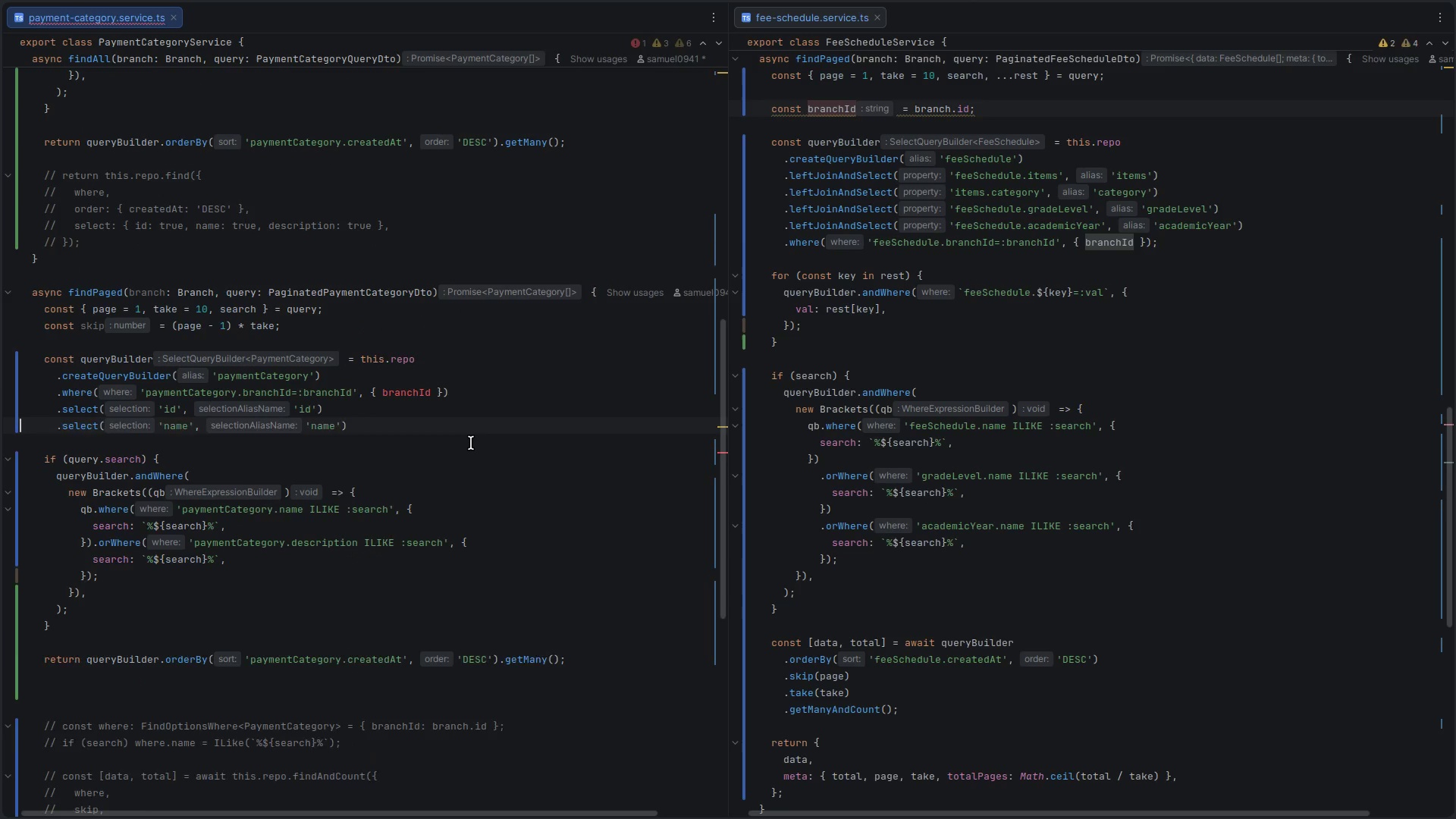 
key(Control+ControlLeft)
 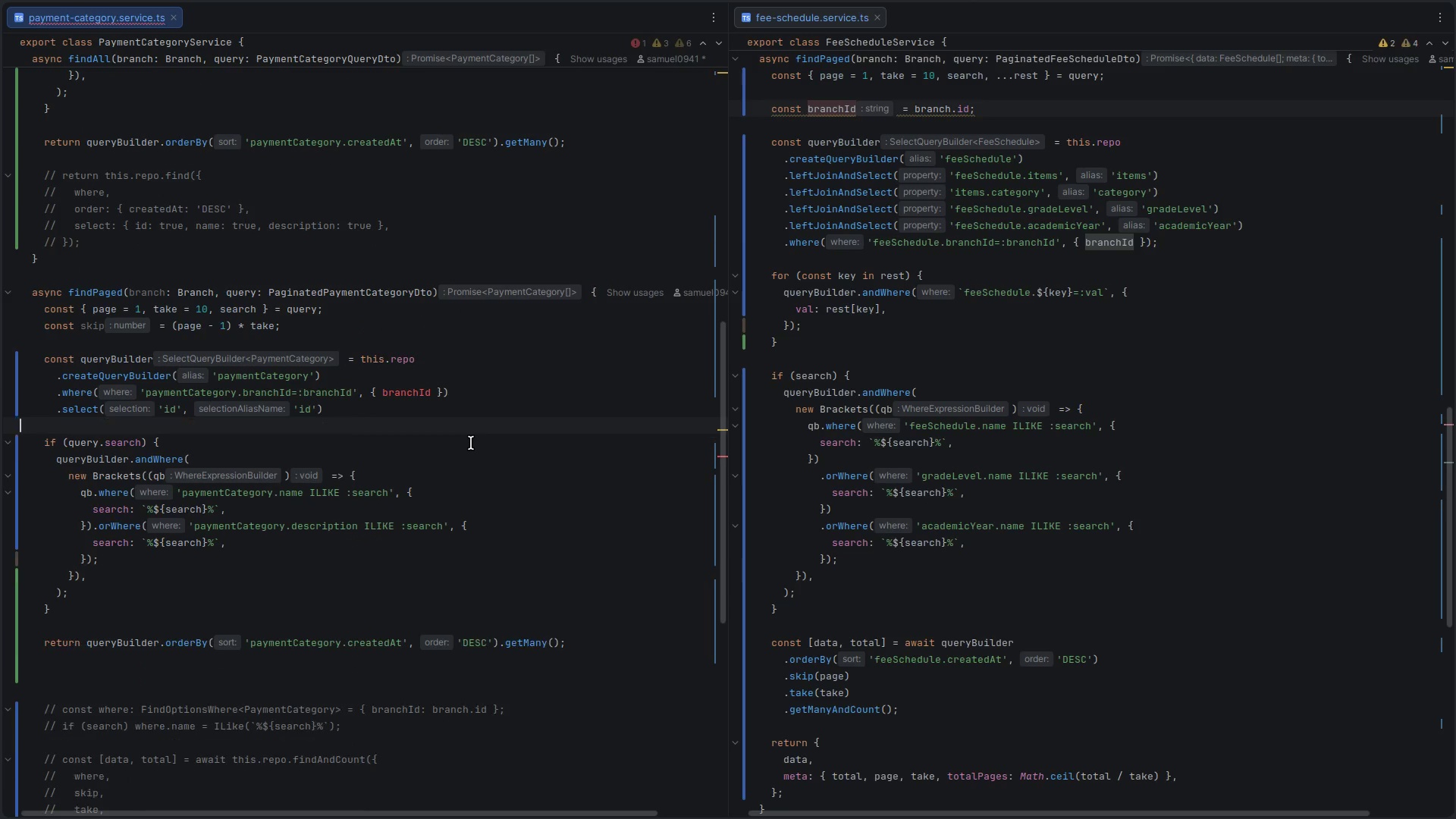 
key(Control+X)
 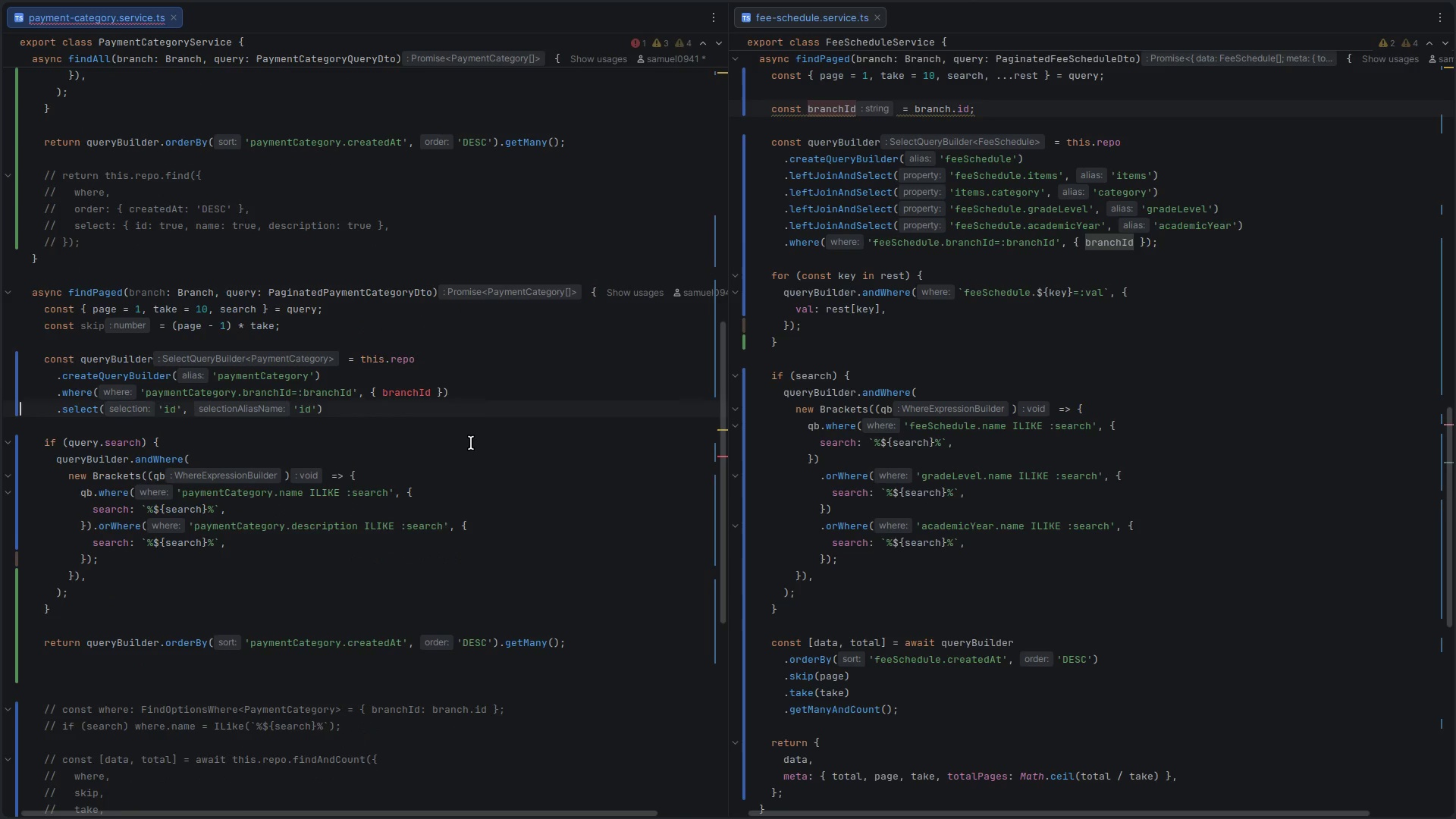 
key(ArrowUp)
 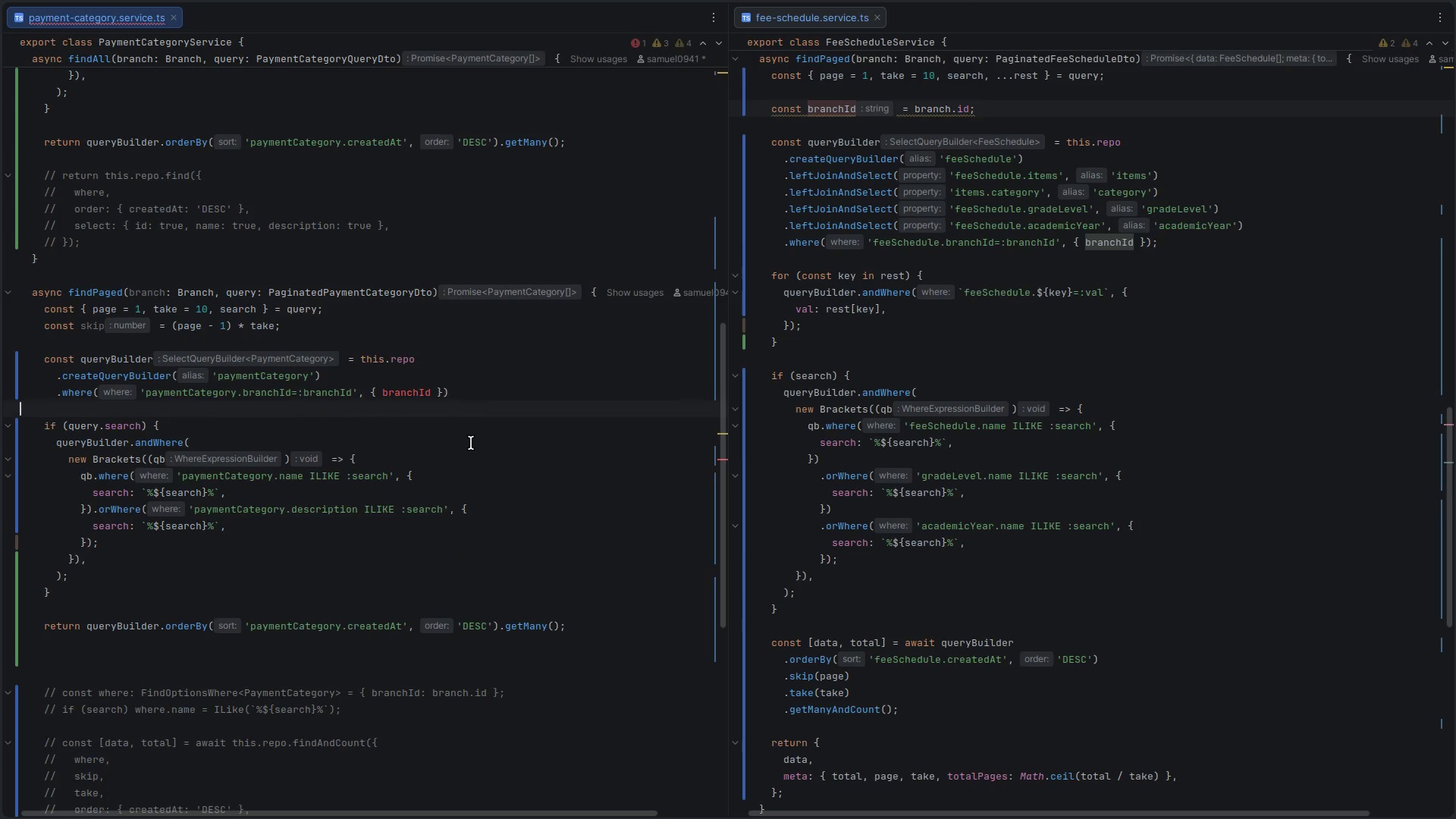 
key(Control+ControlLeft)
 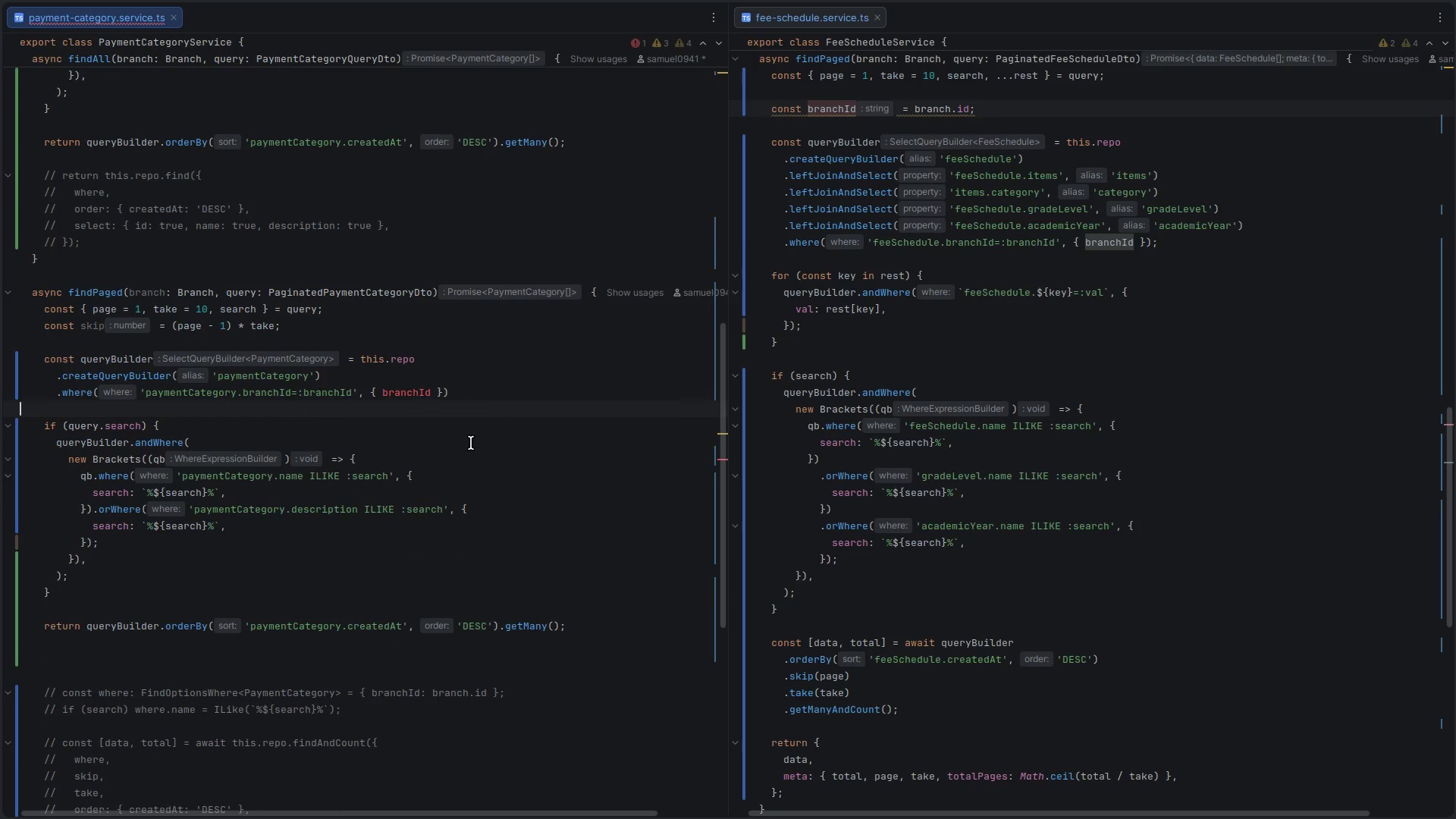 
key(Control+X)
 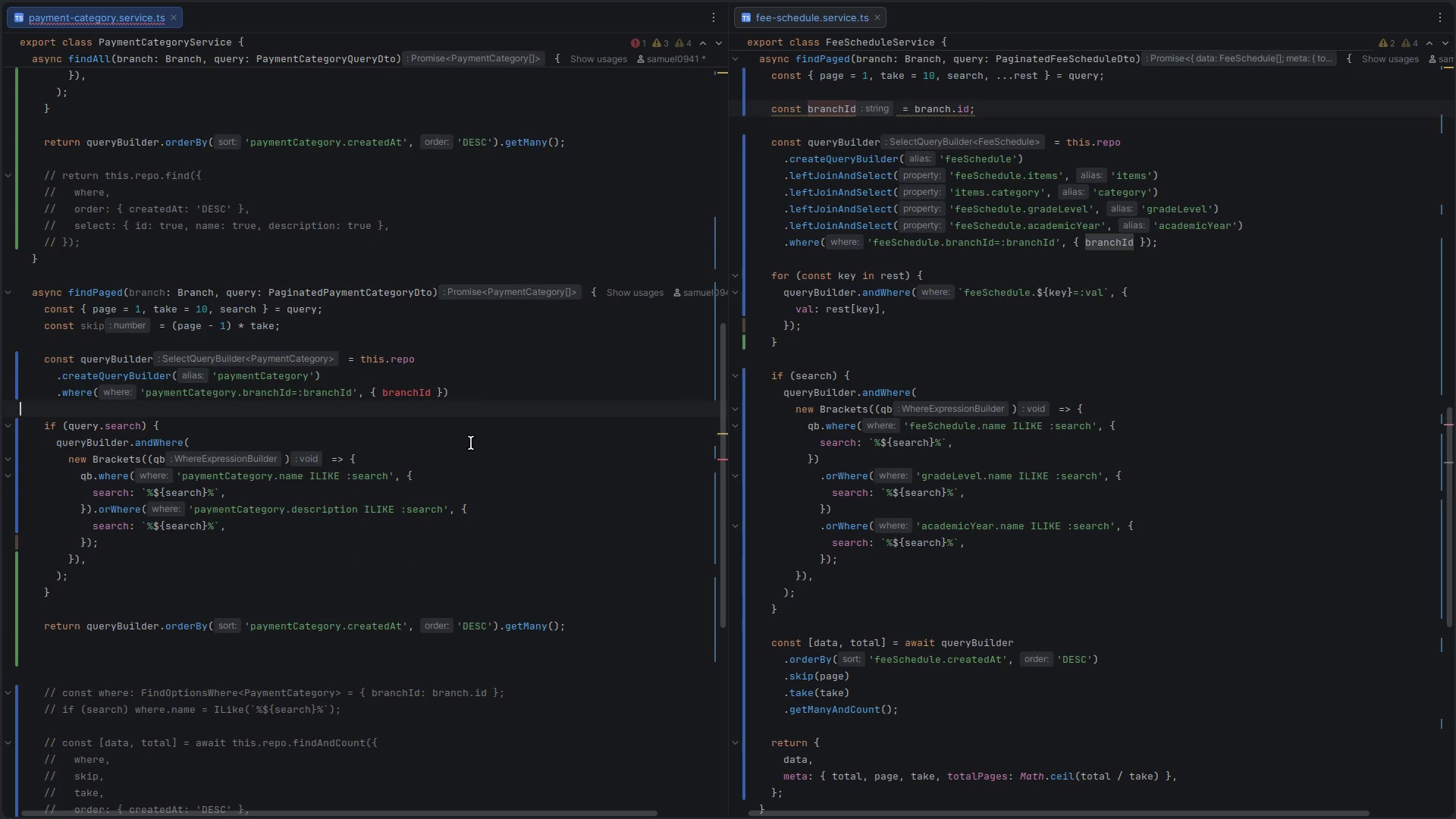 
scroll: coordinate [471, 443], scroll_direction: up, amount: 9.0
 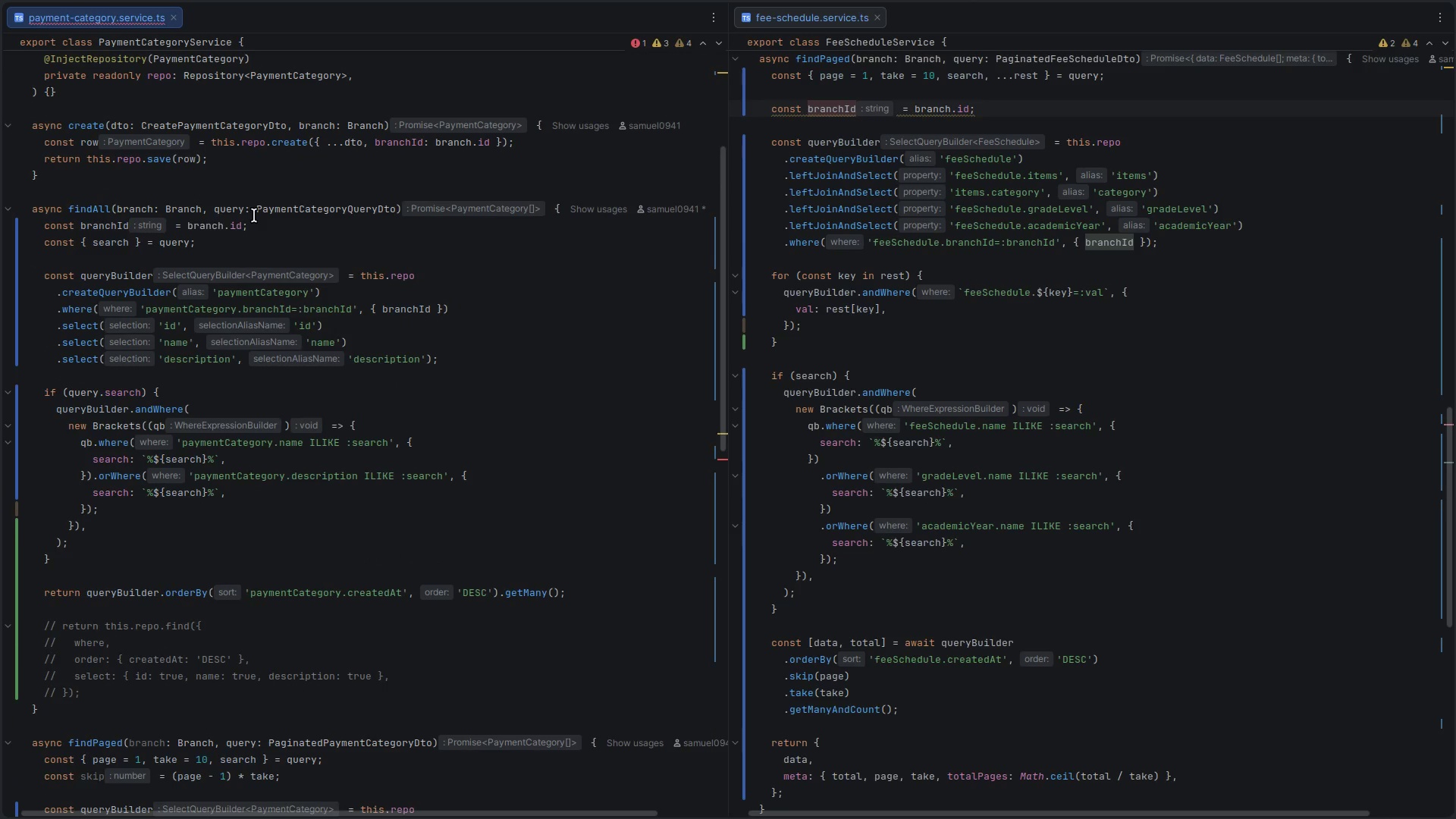 
left_click([250, 229])
 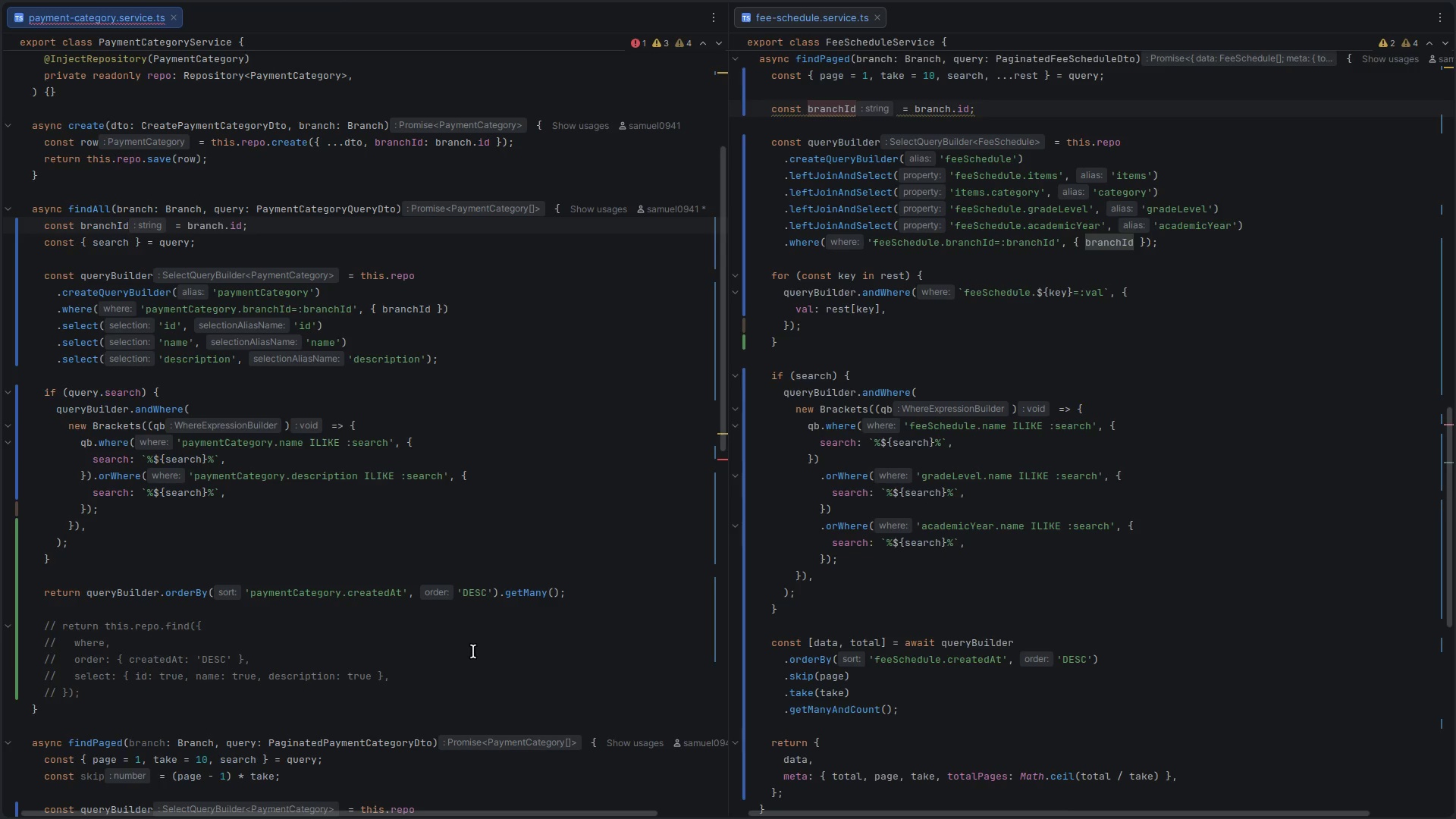 
key(Control+ControlLeft)
 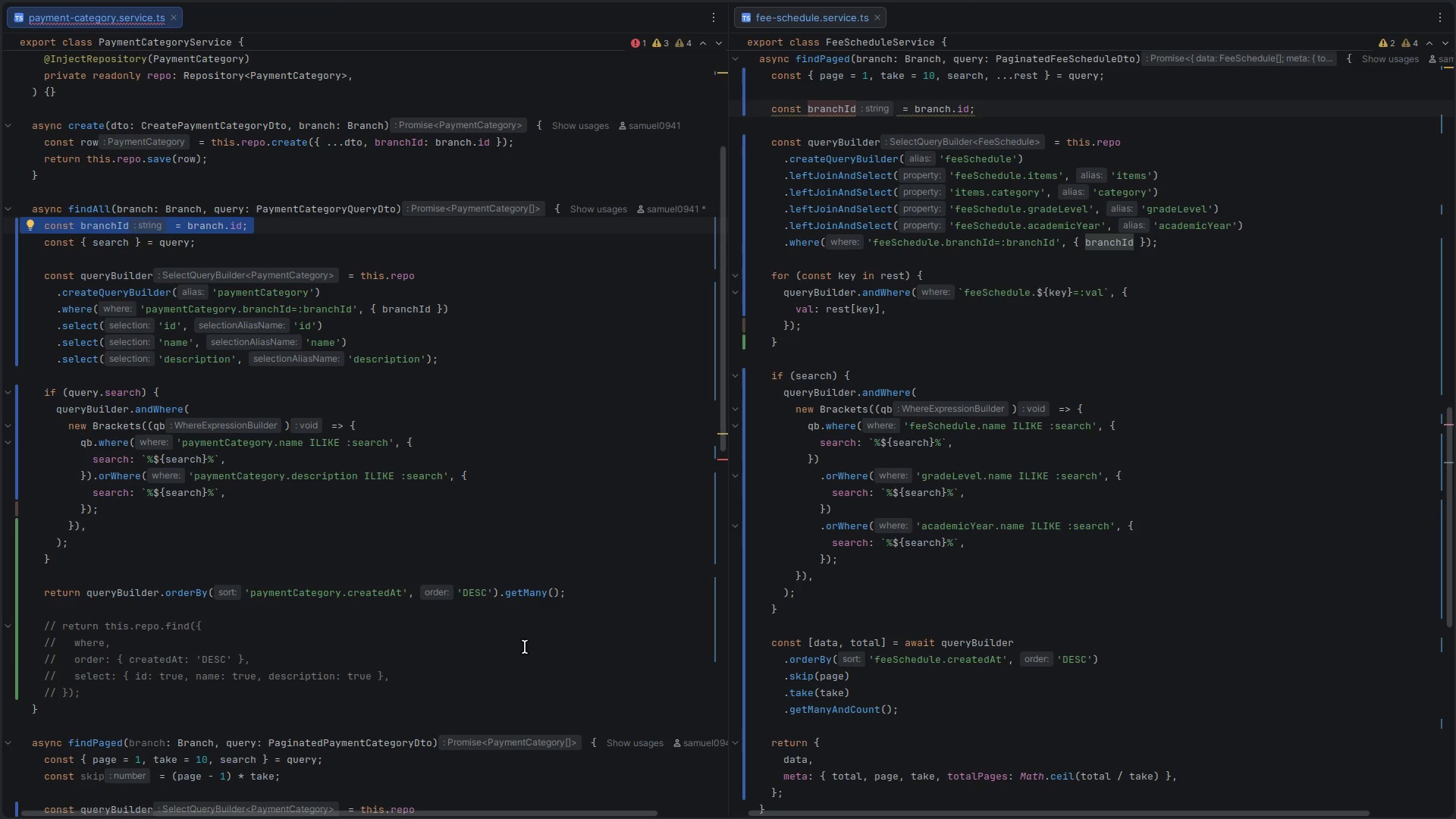 
key(Control+C)
 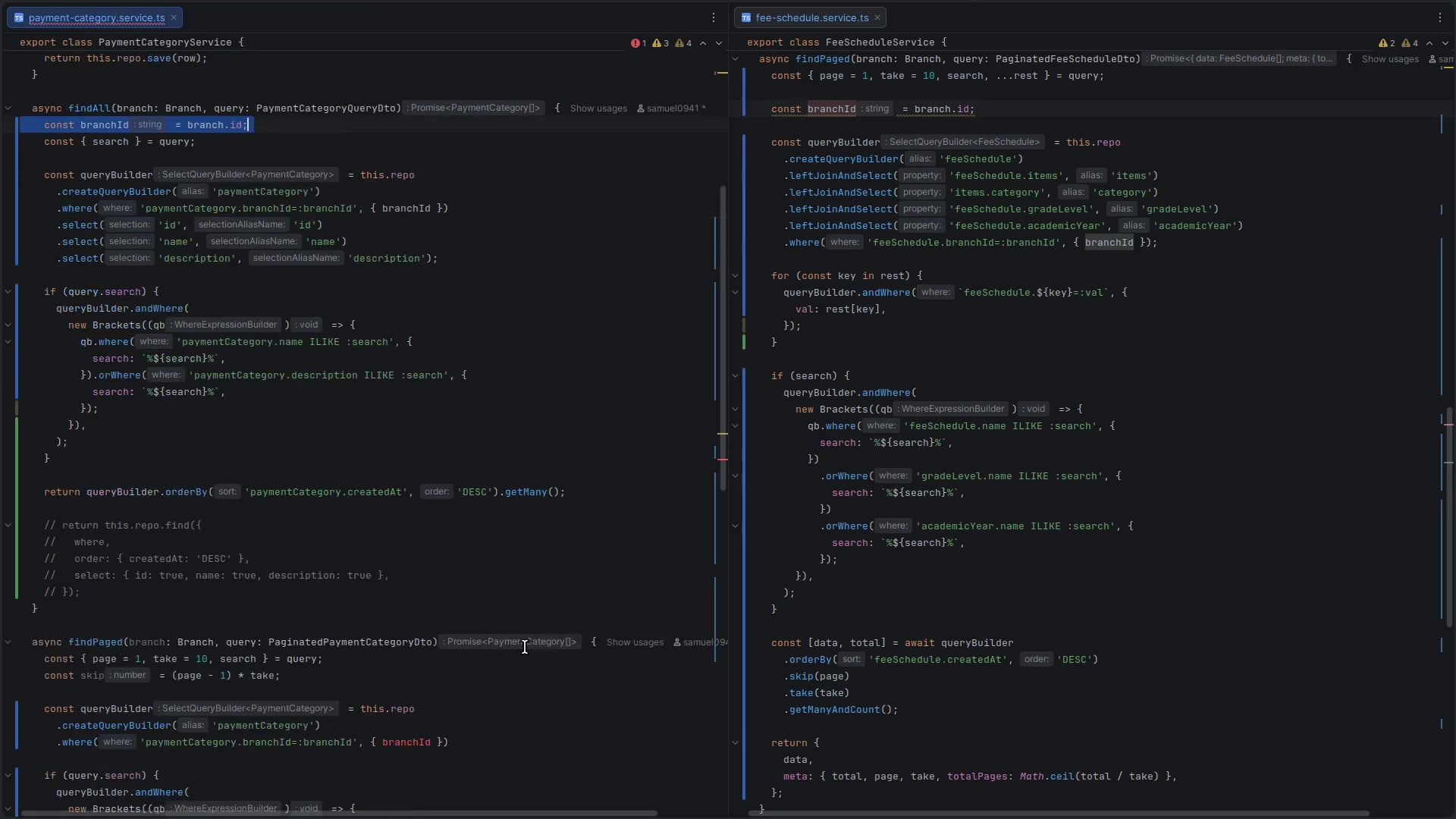 
scroll: coordinate [239, 625], scroll_direction: down, amount: 6.0
 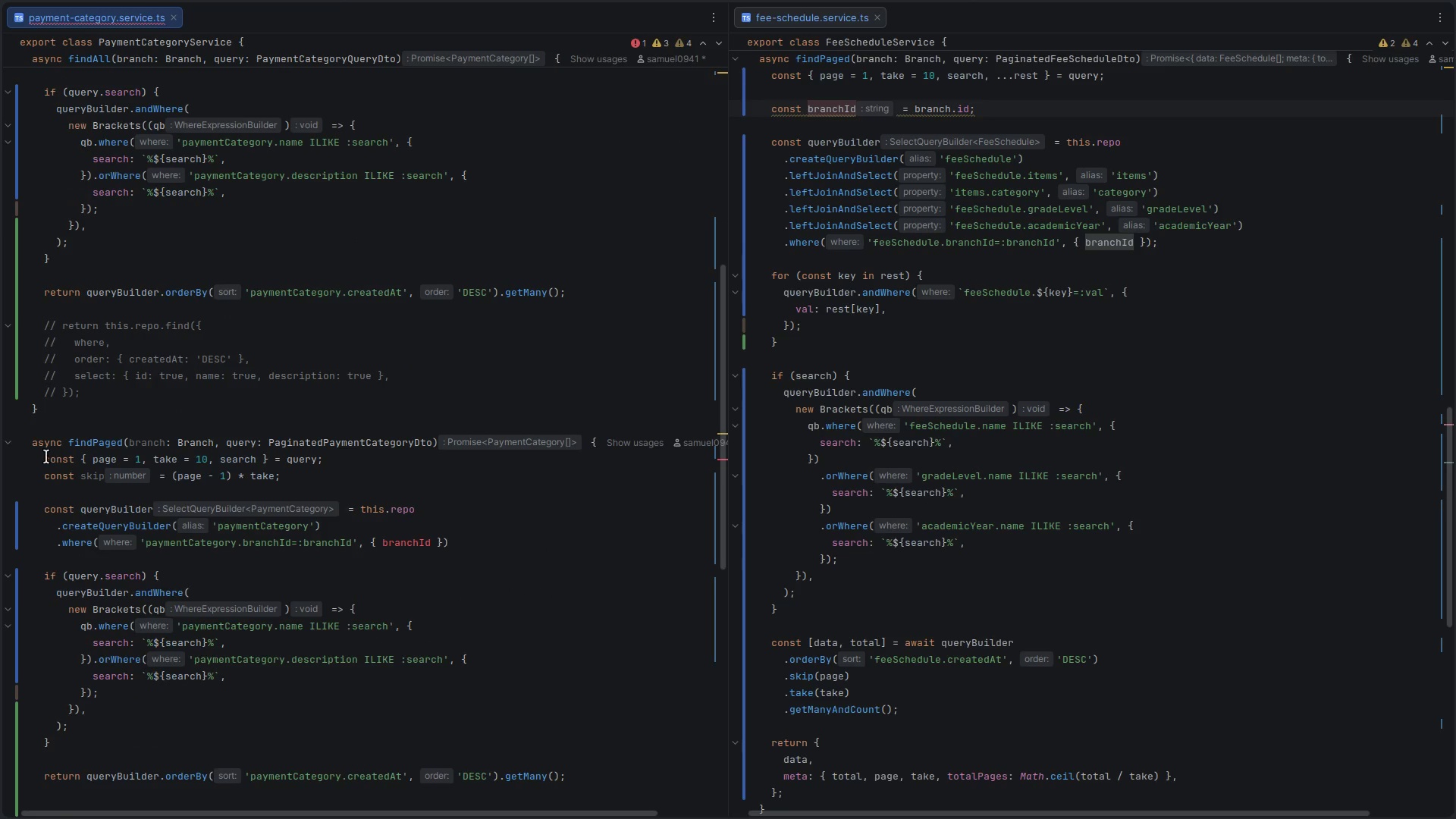 
left_click([46, 457])
 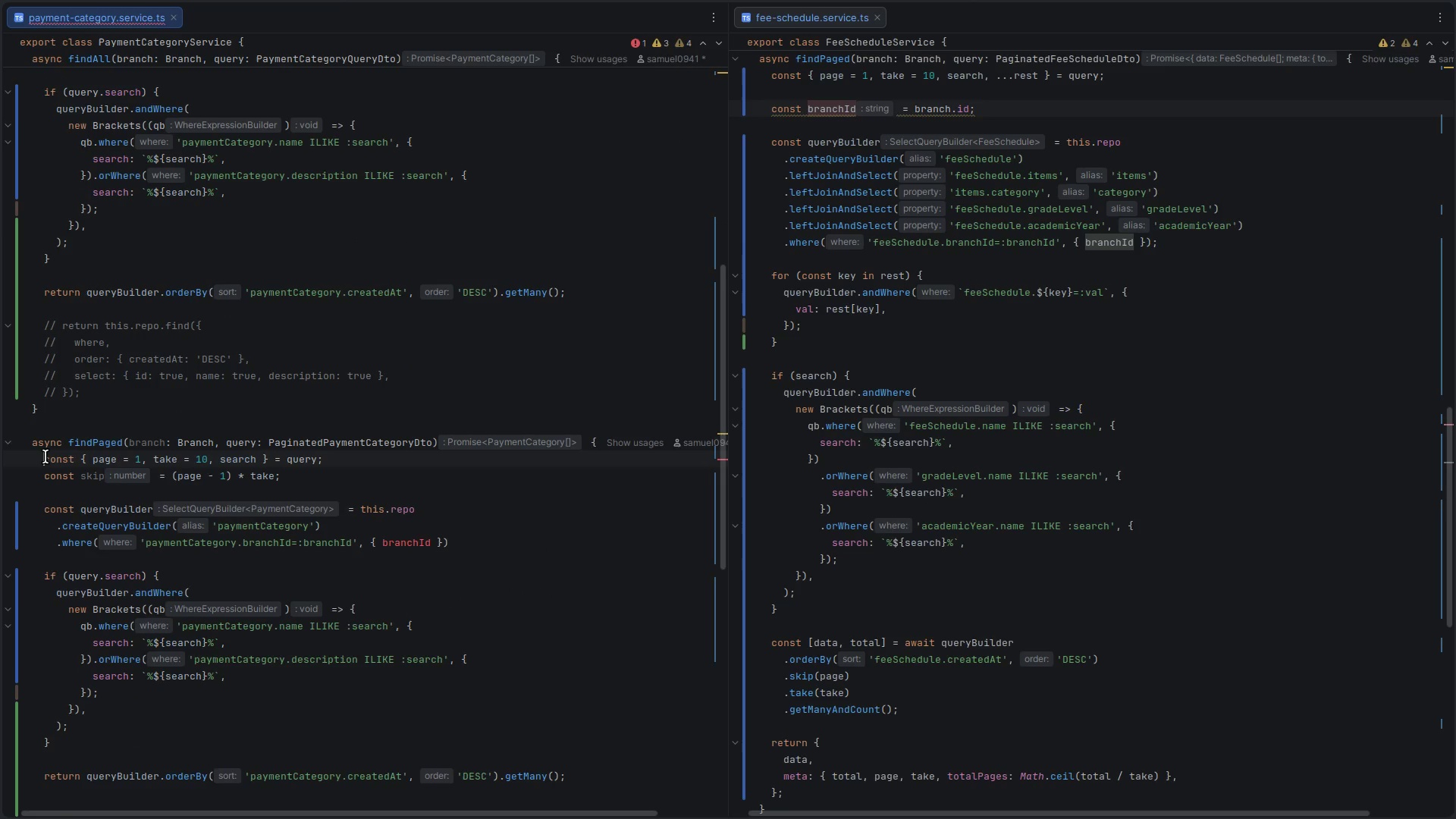 
key(ArrowLeft)
 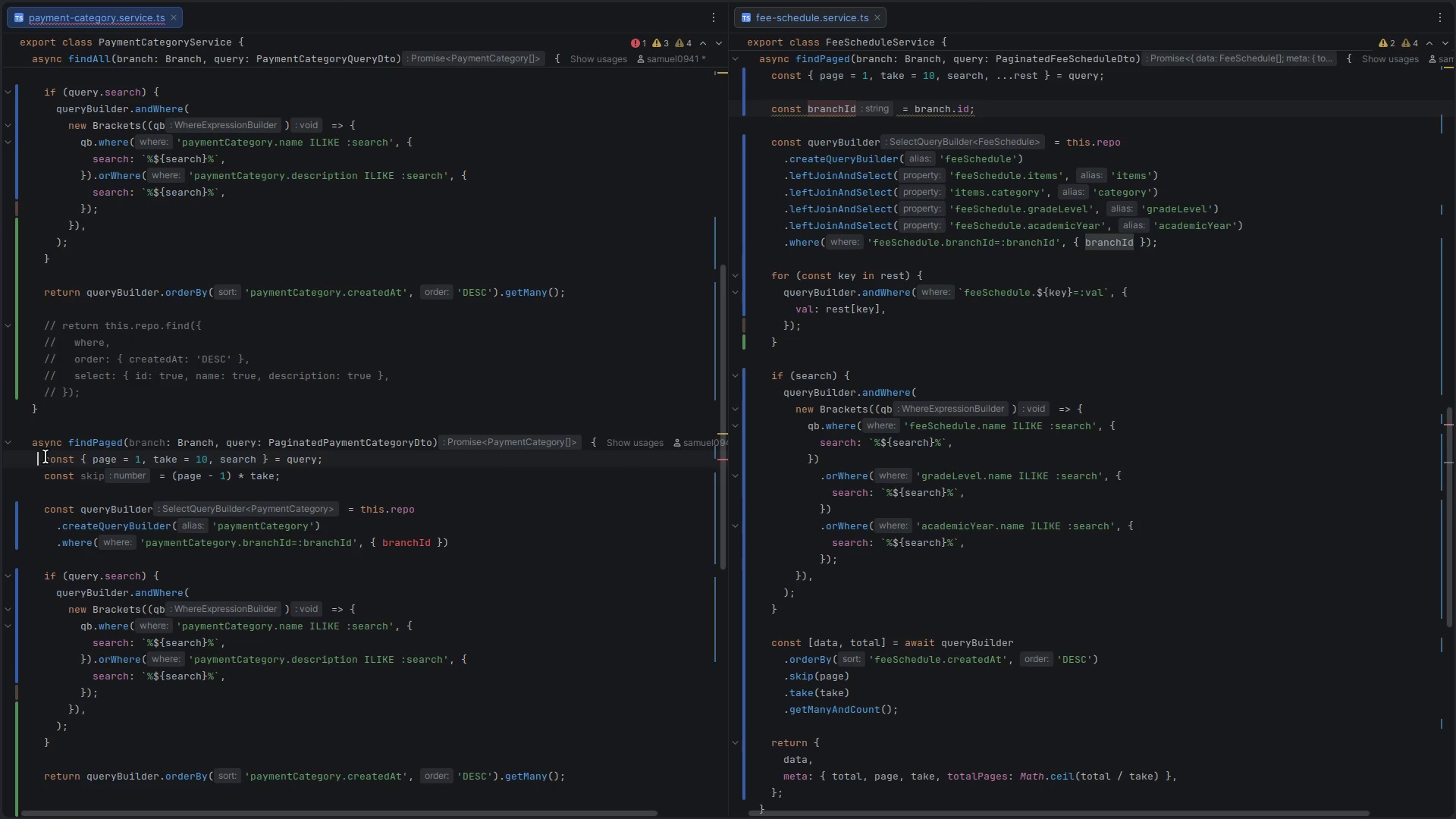 
key(ArrowRight)
 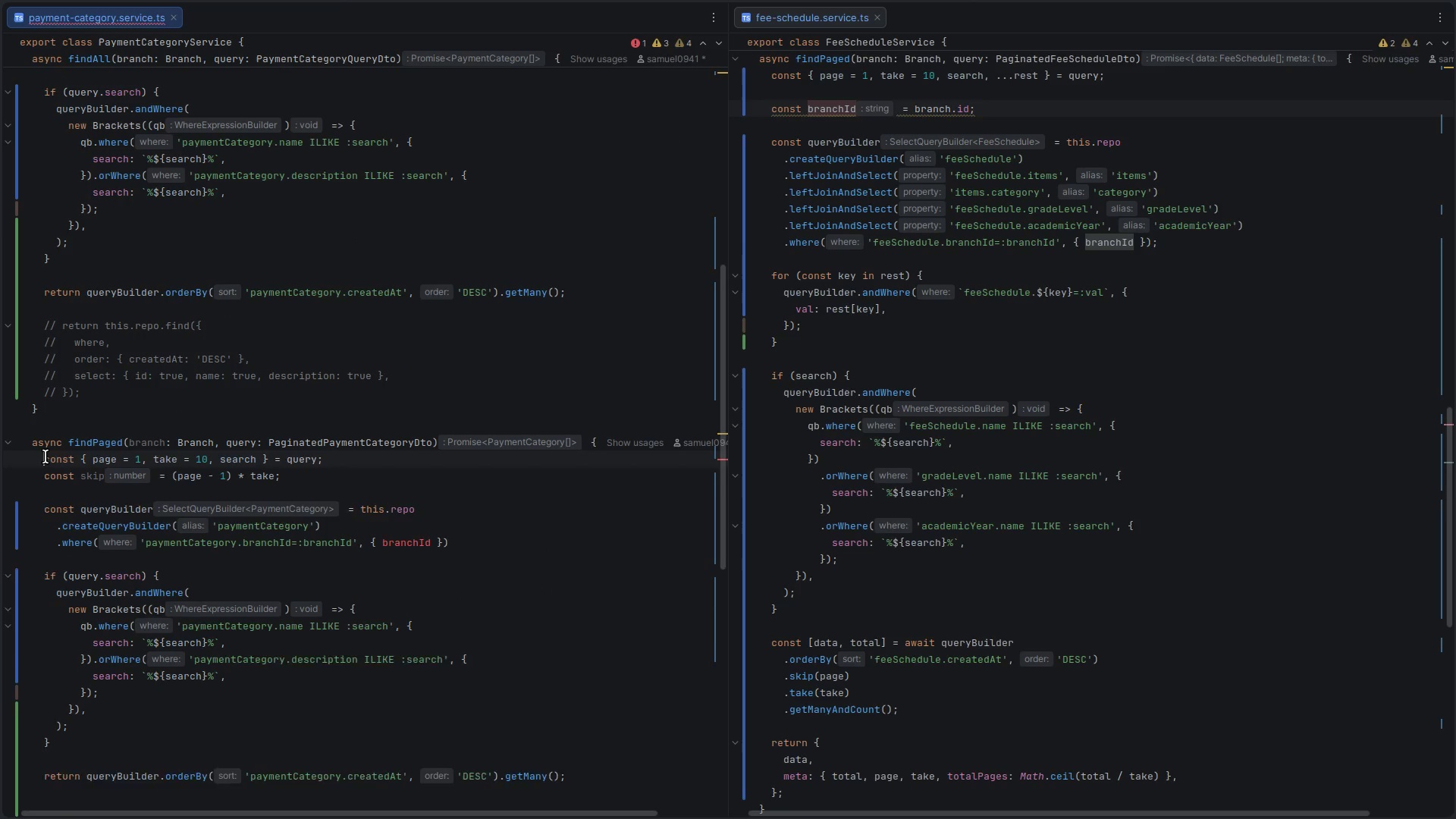 
key(Enter)
 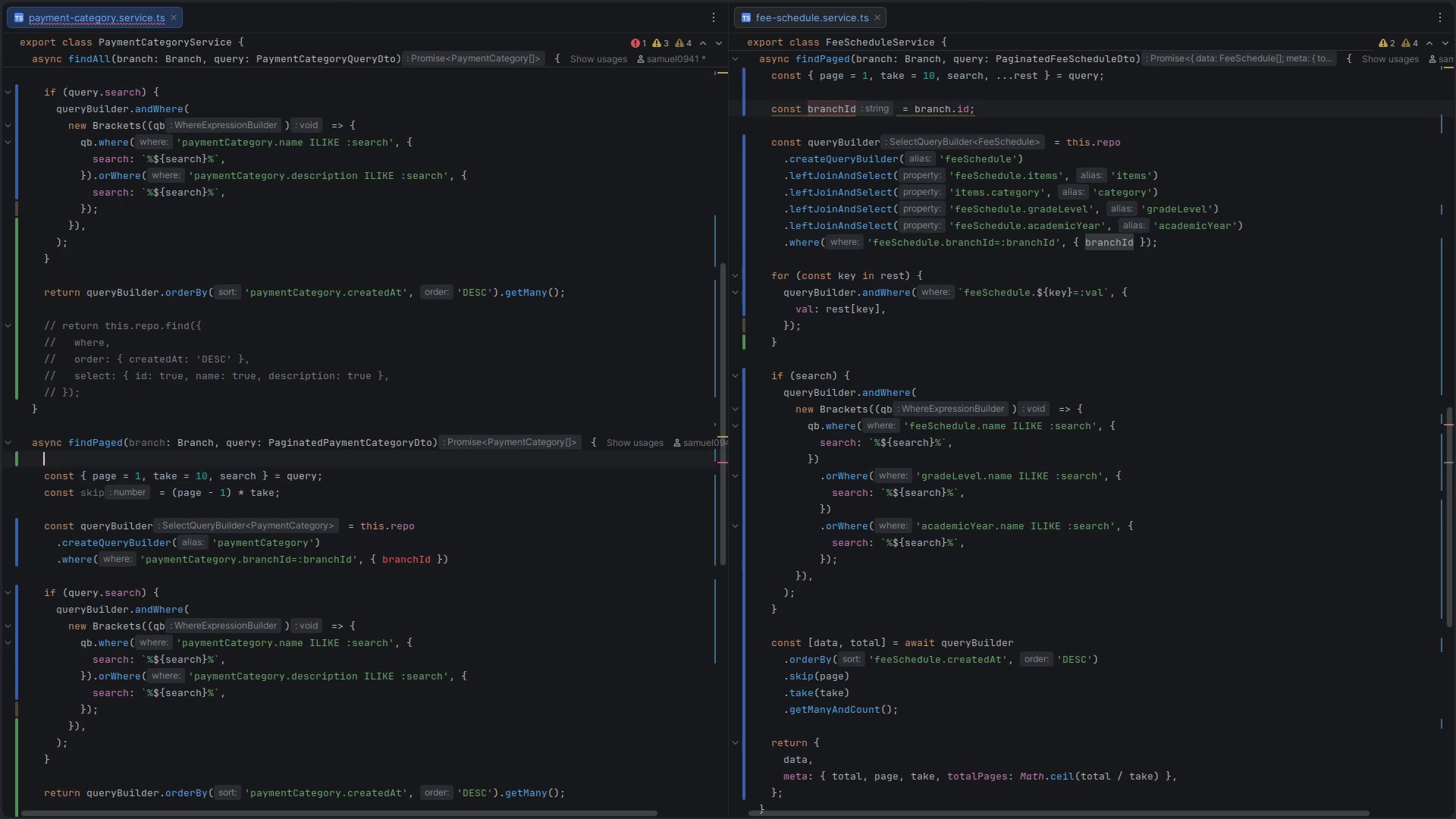 
key(ArrowUp)
 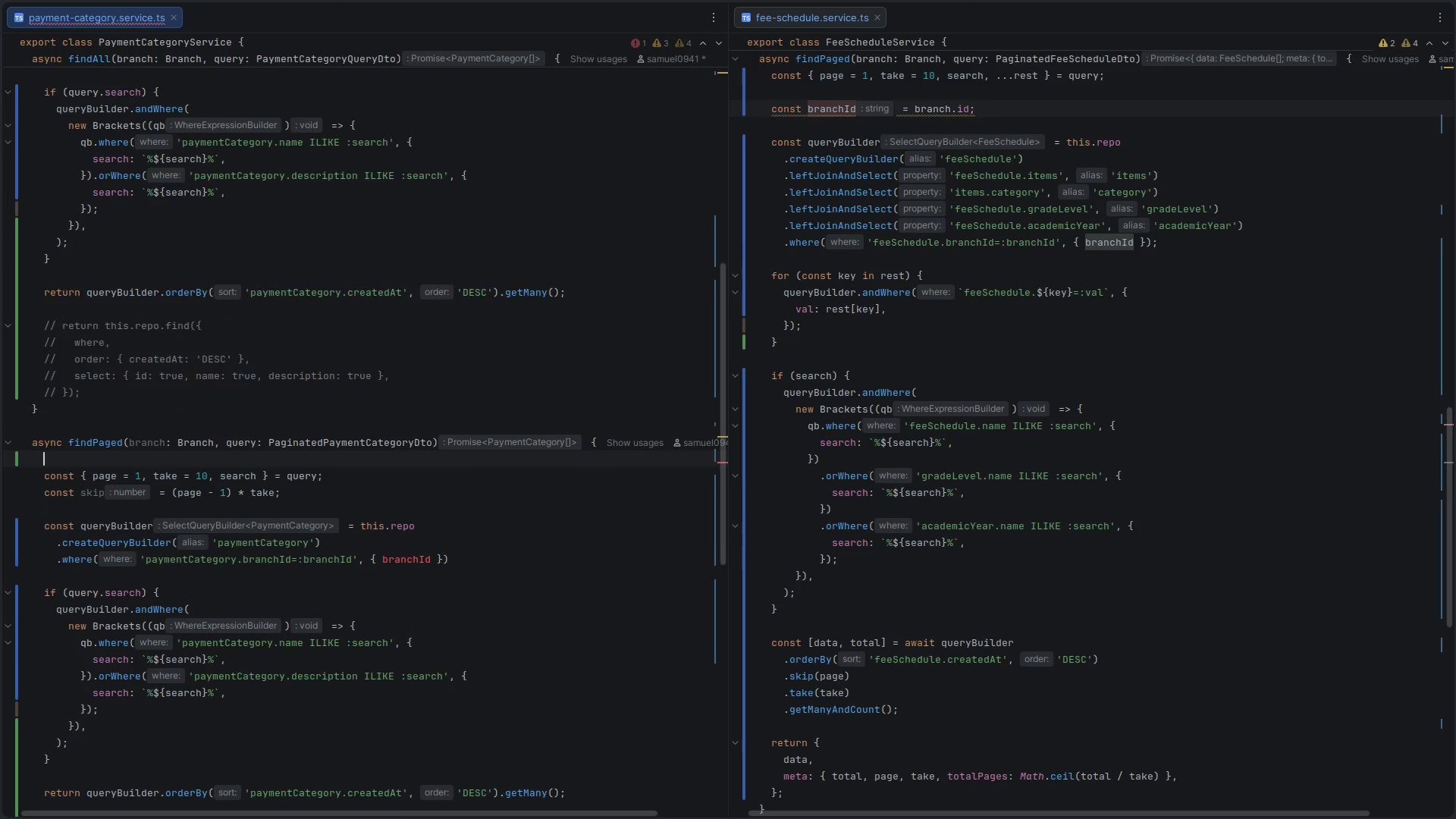 
key(Control+ControlLeft)
 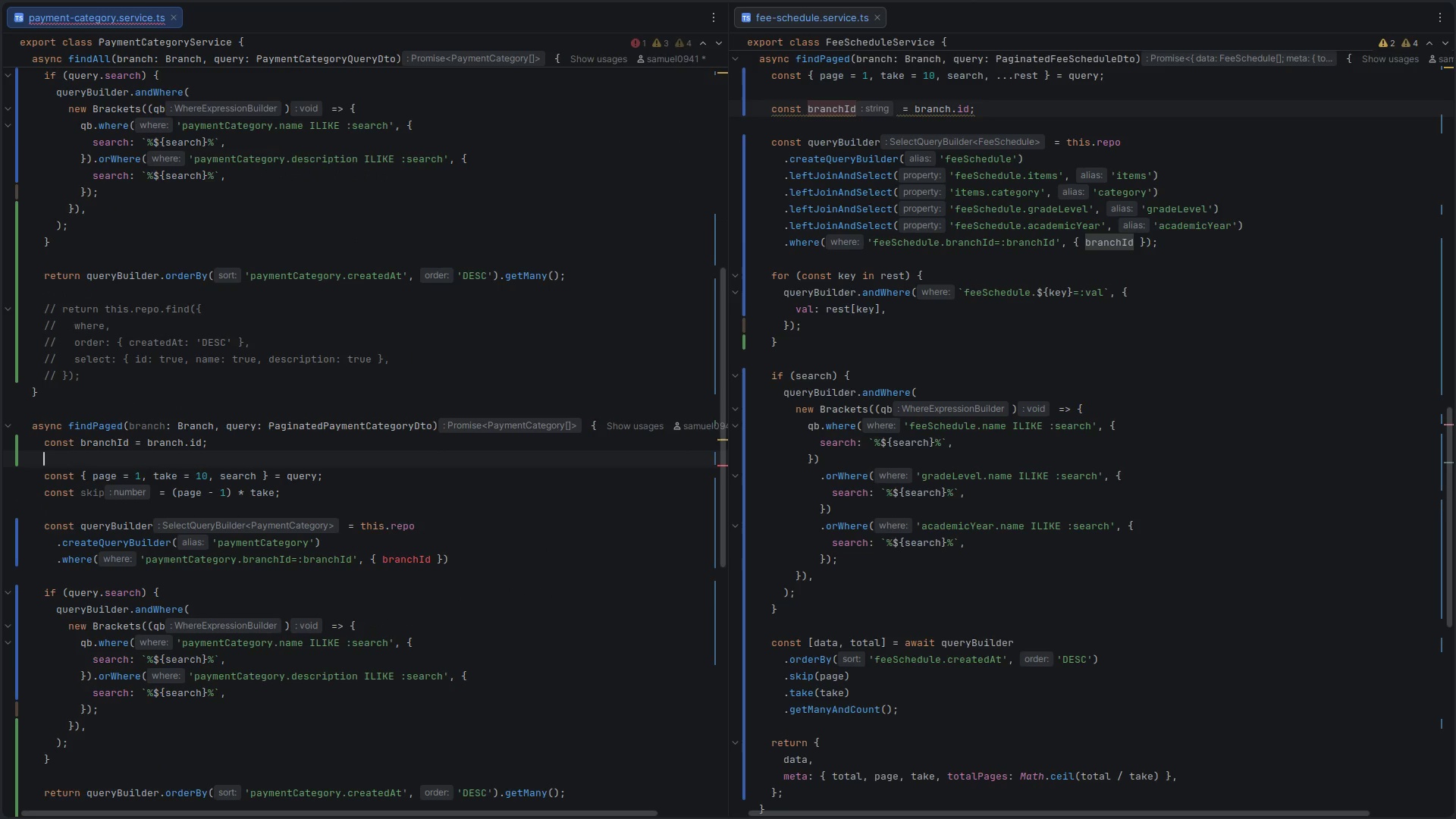 
key(Control+V)
 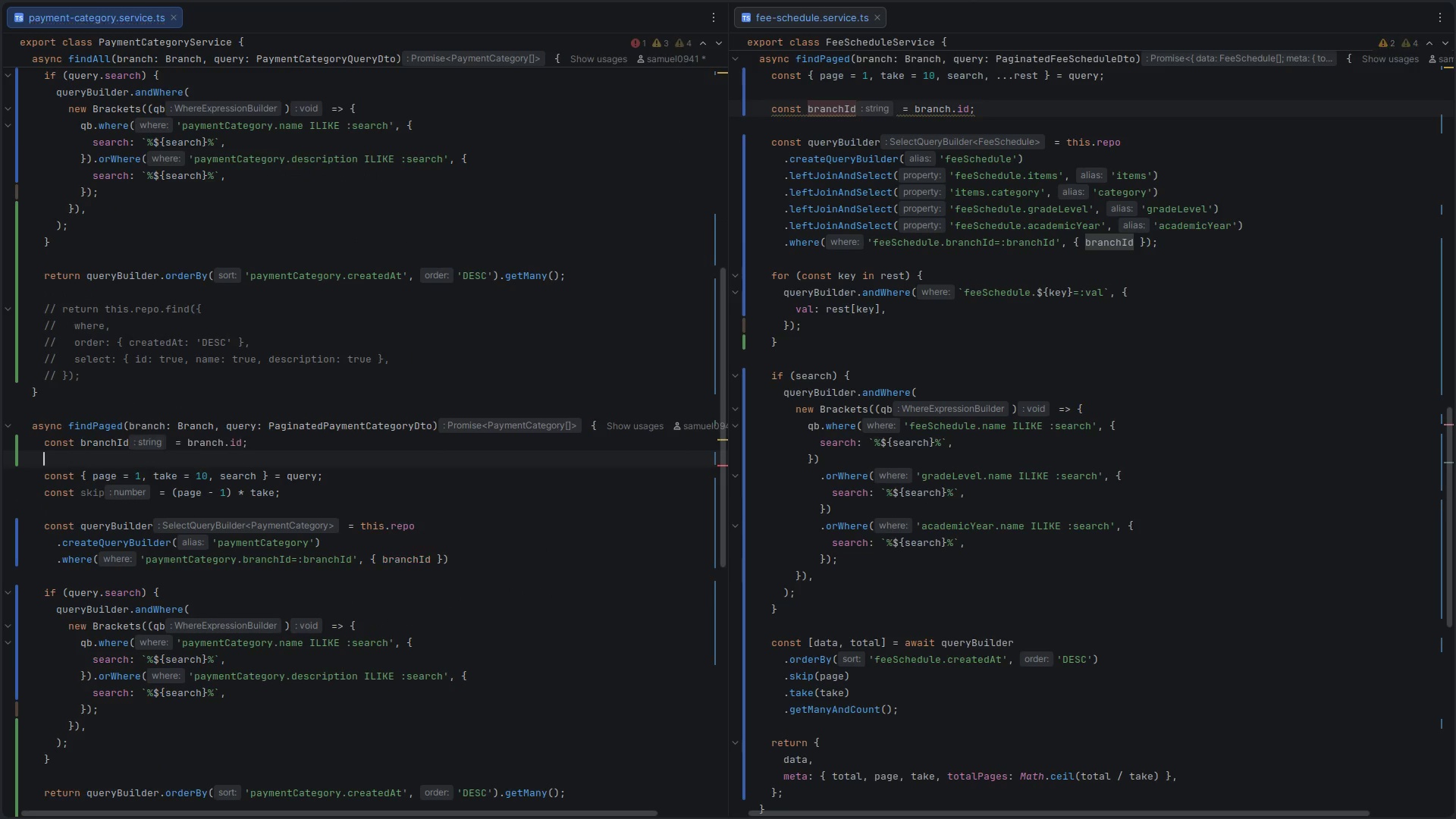 
key(Backspace)
 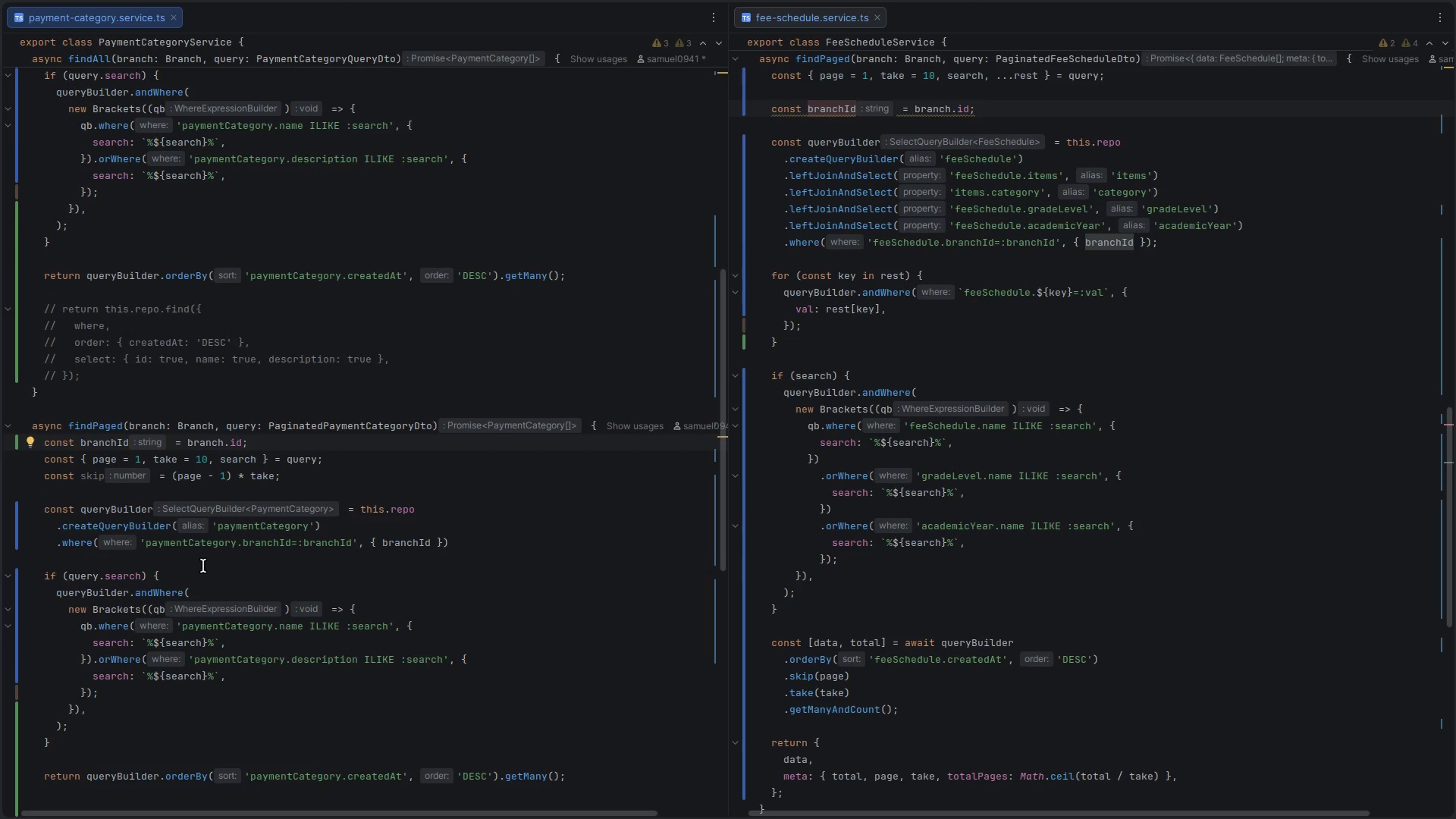 
scroll: coordinate [203, 566], scroll_direction: down, amount: 3.0
 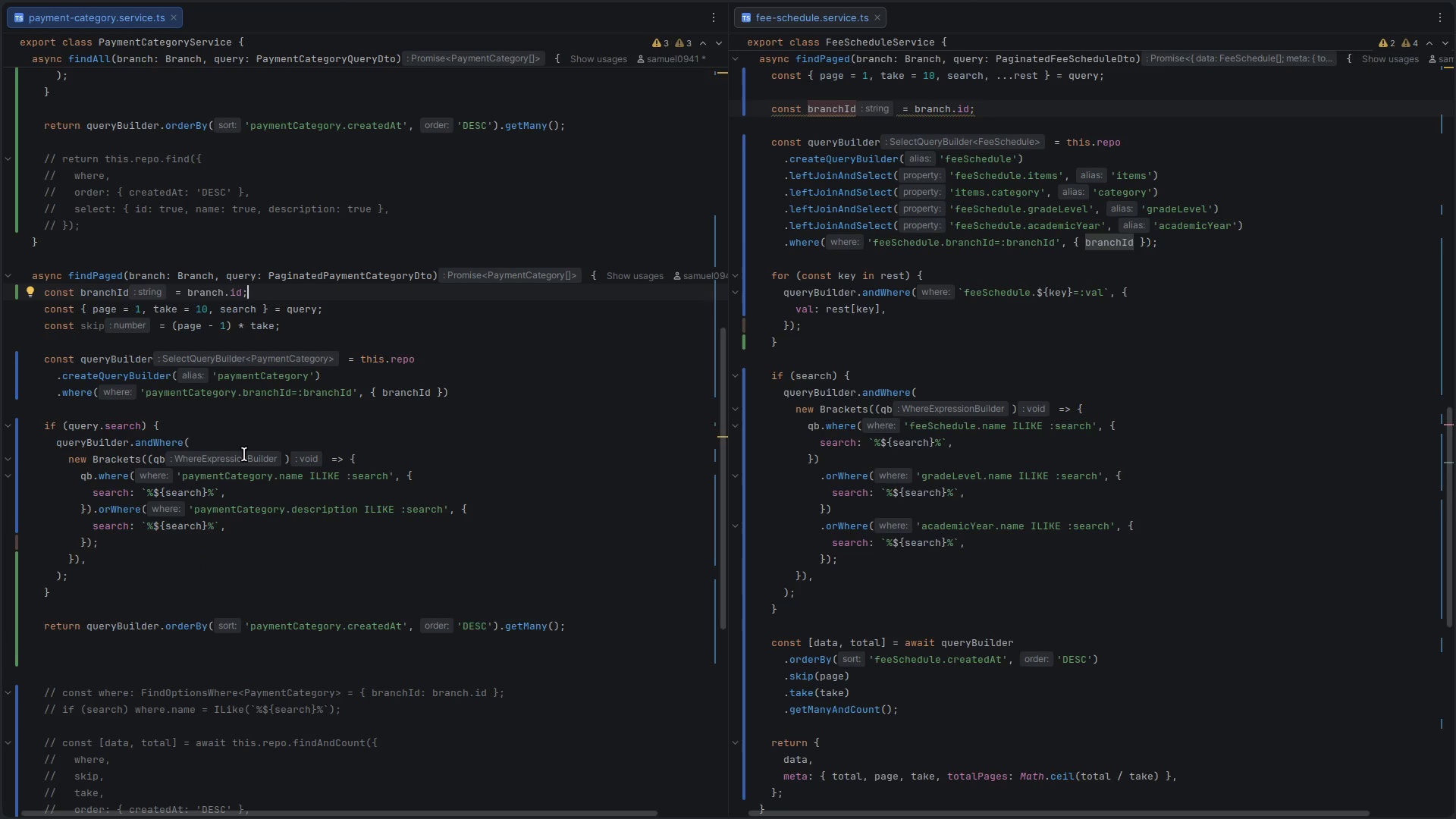 
wait(6.64)
 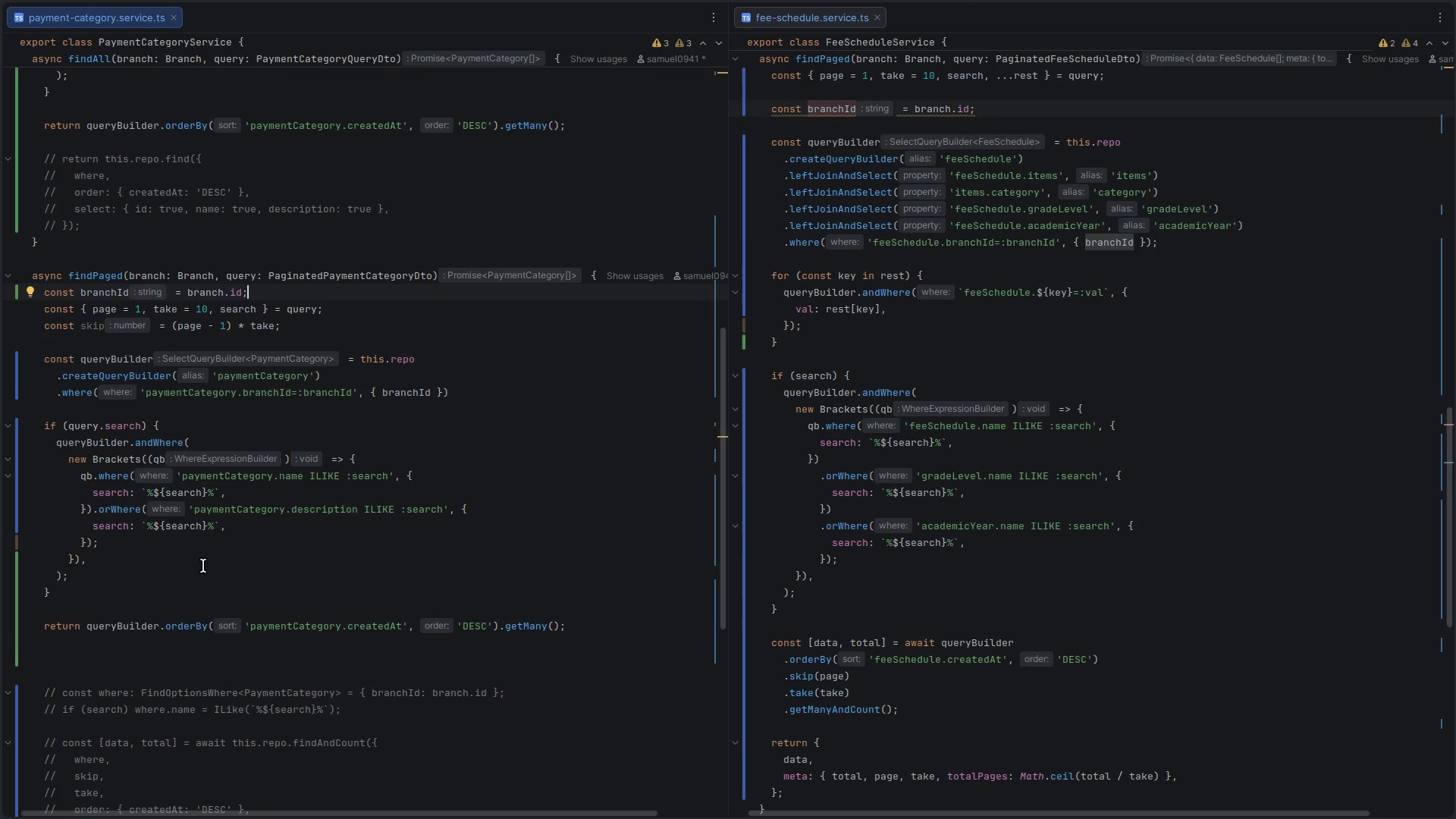 
scroll: coordinate [246, 469], scroll_direction: down, amount: 2.0
 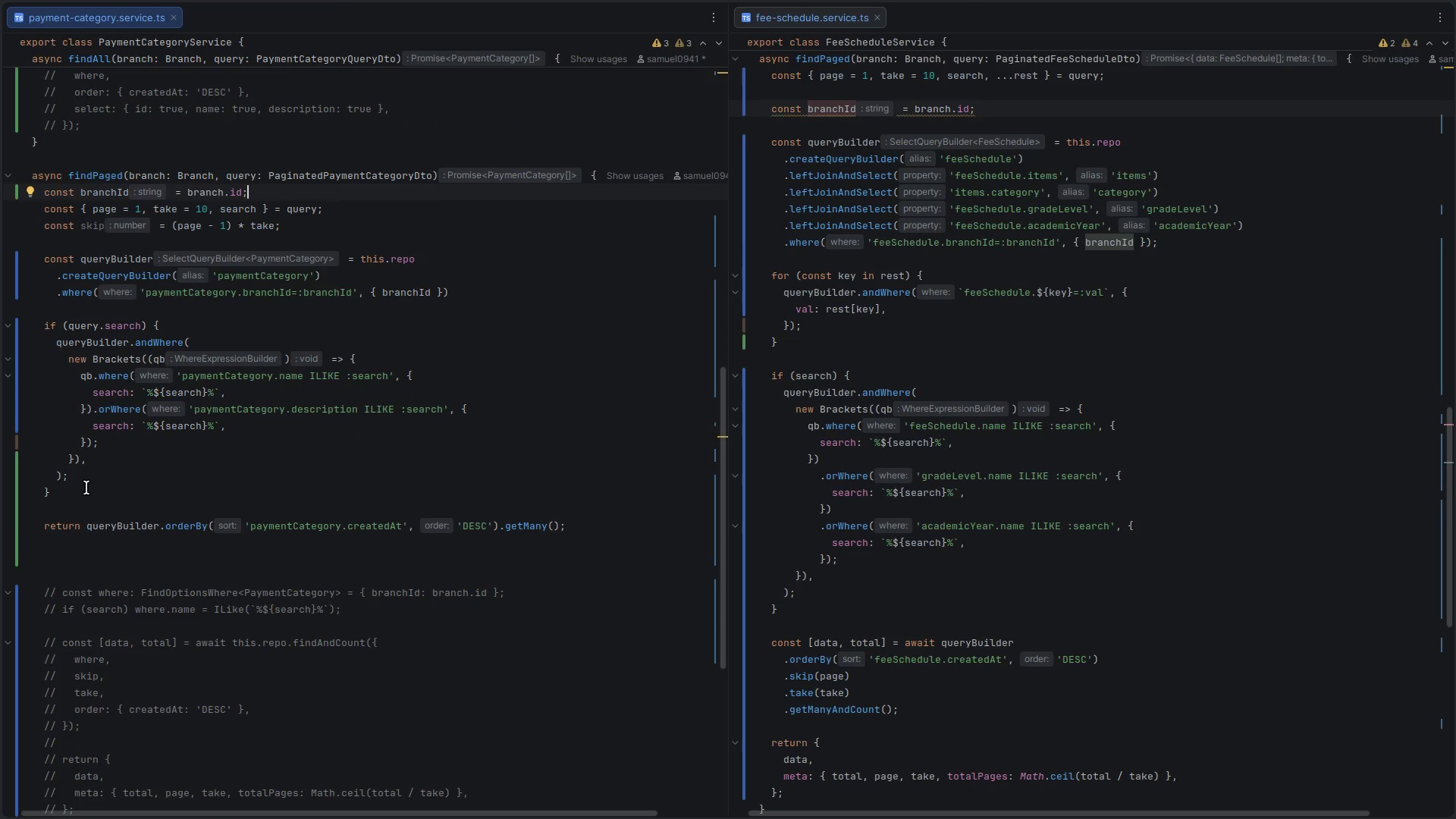 
left_click([89, 493])
 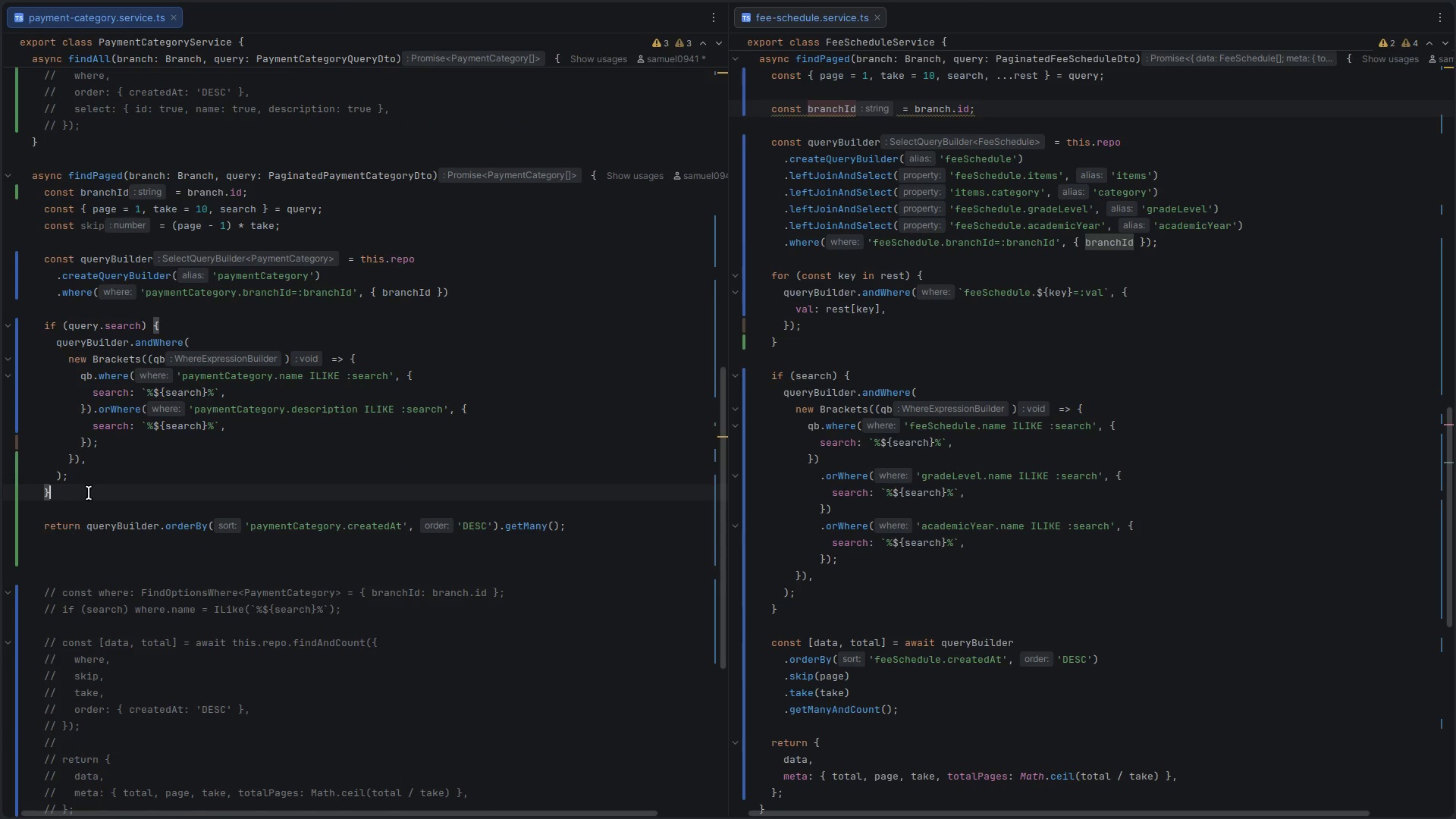 
key(Enter)
 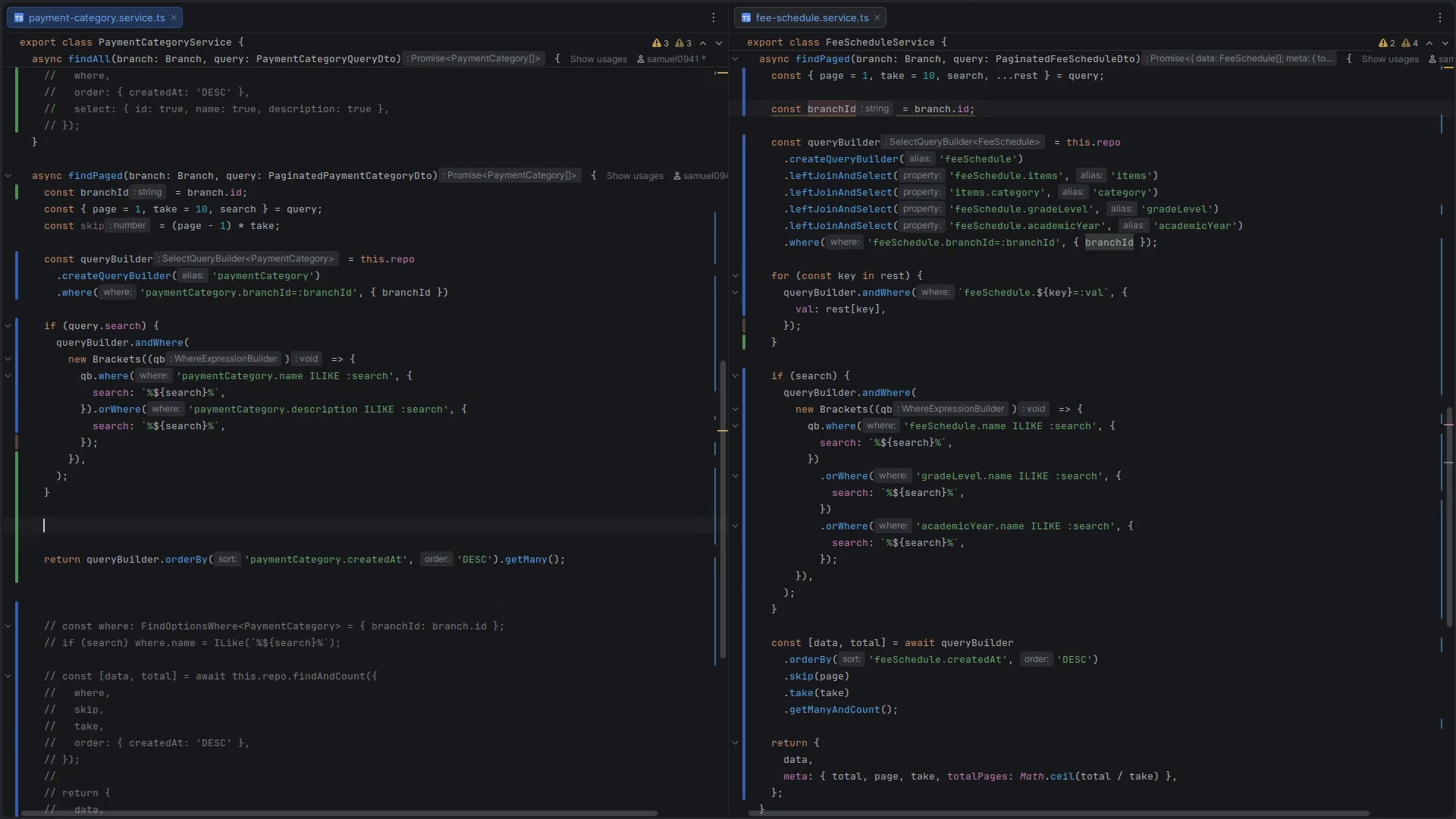 
key(Enter)
 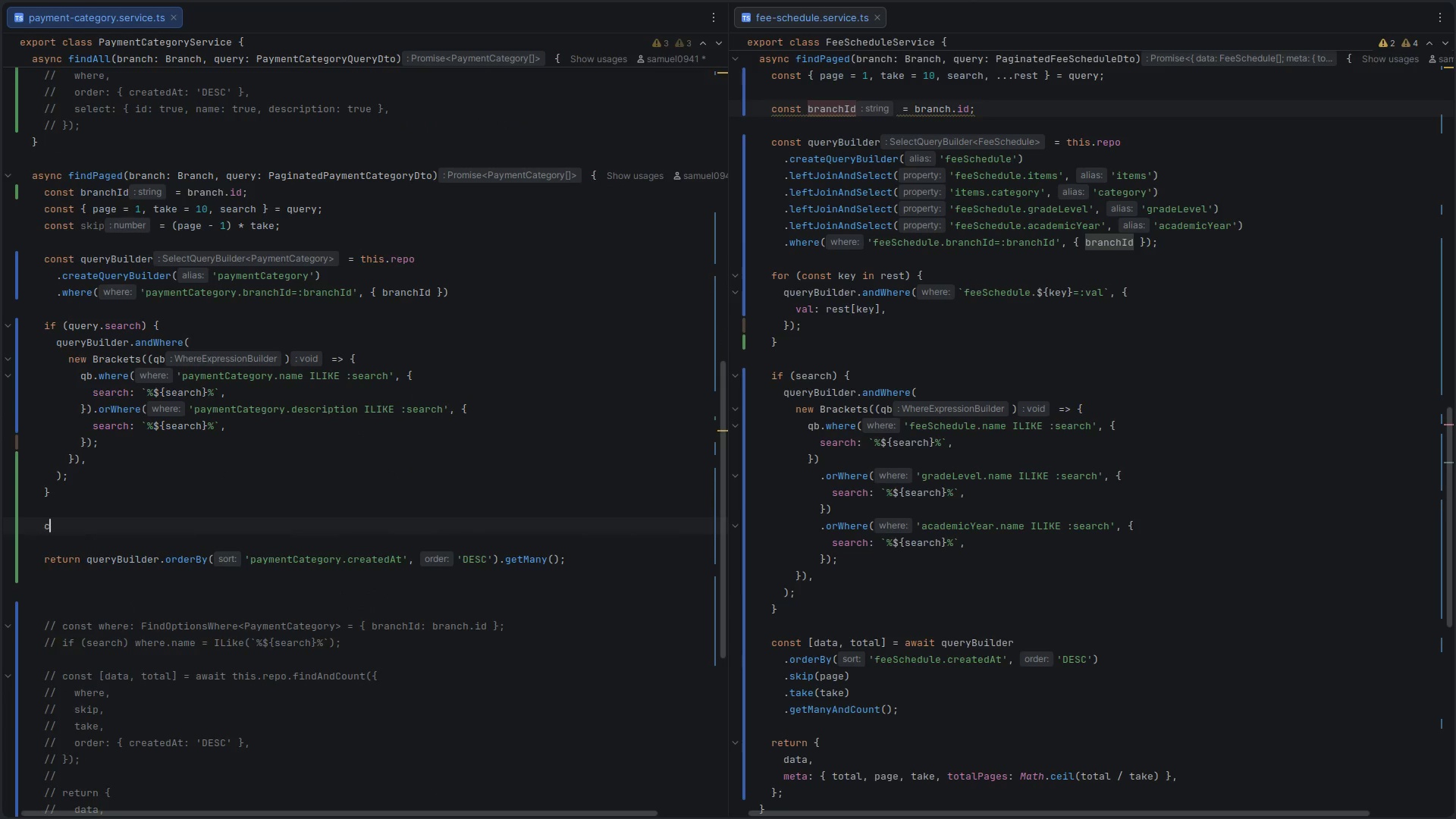 
type(const [date,total)
 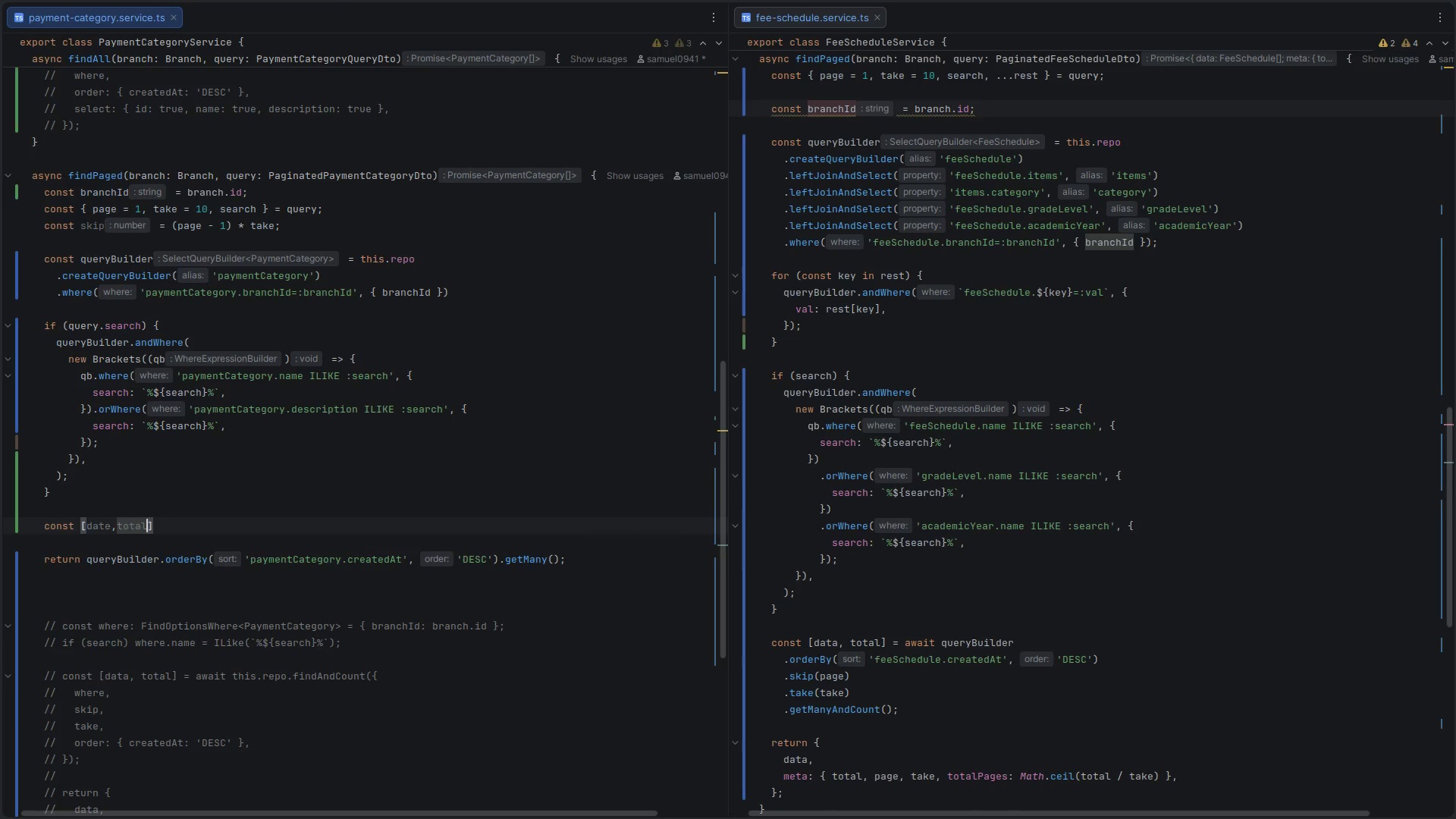 
key(ArrowRight)
 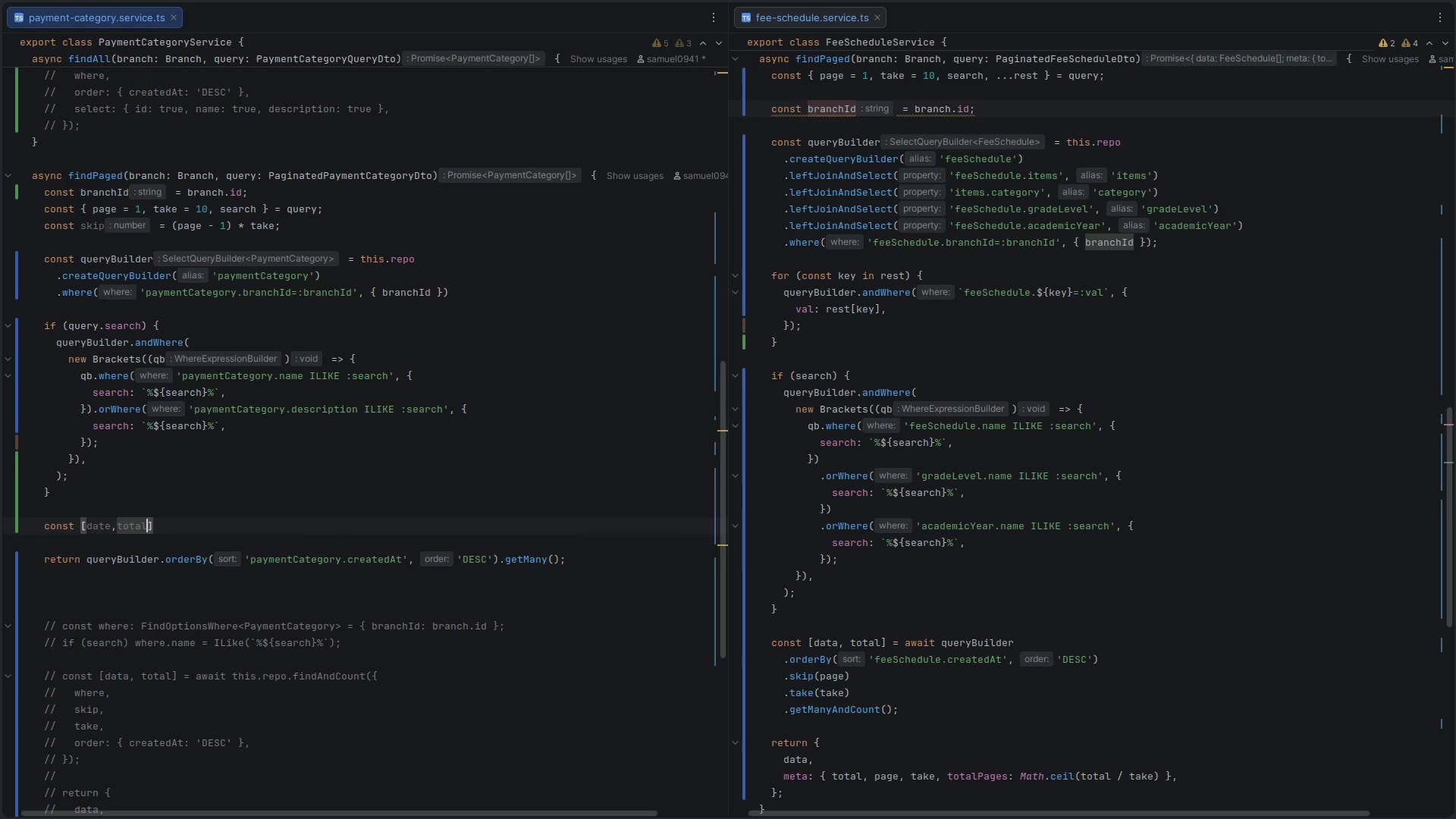 
key(ArrowLeft)
 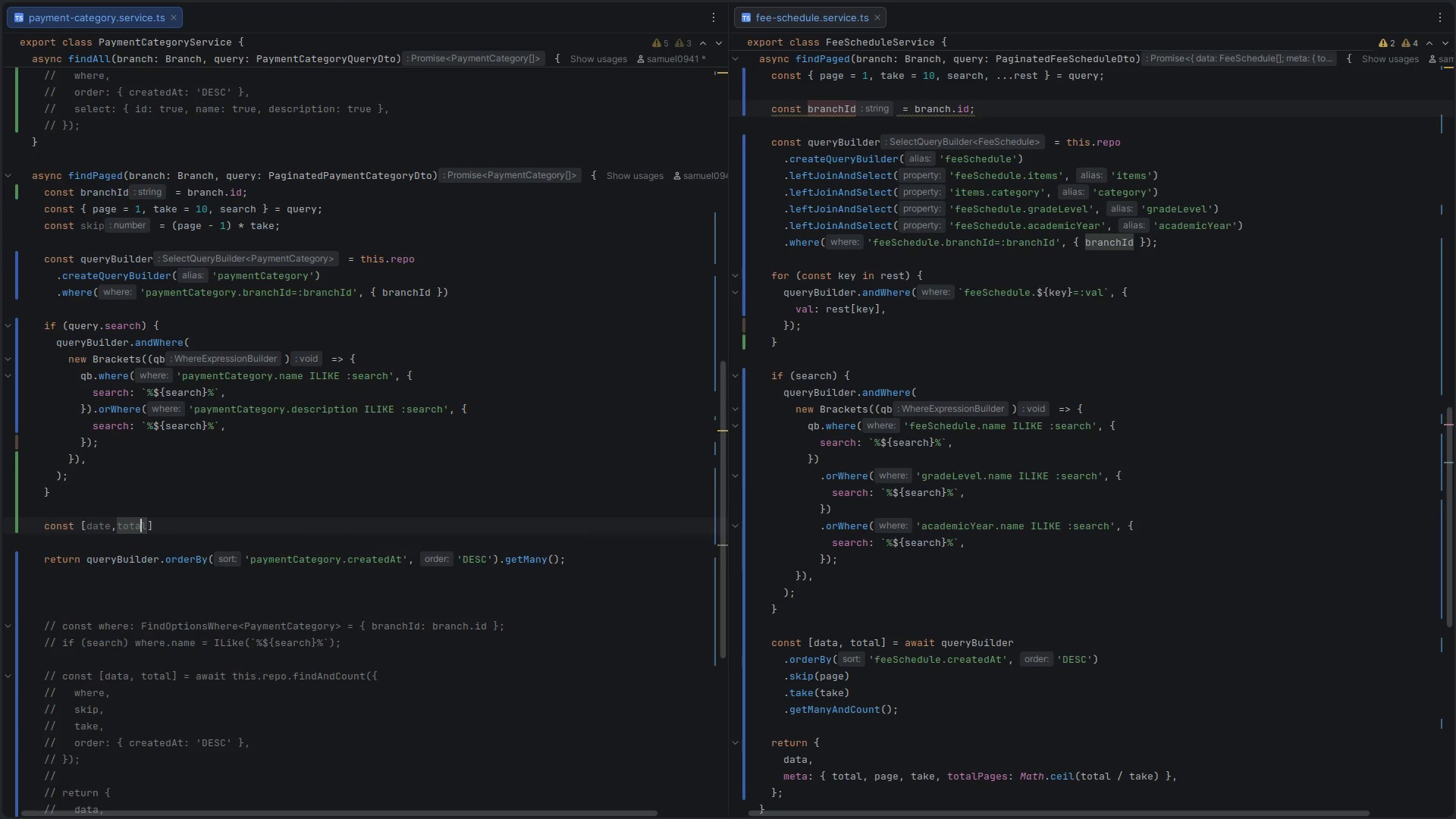 
key(ArrowLeft)
 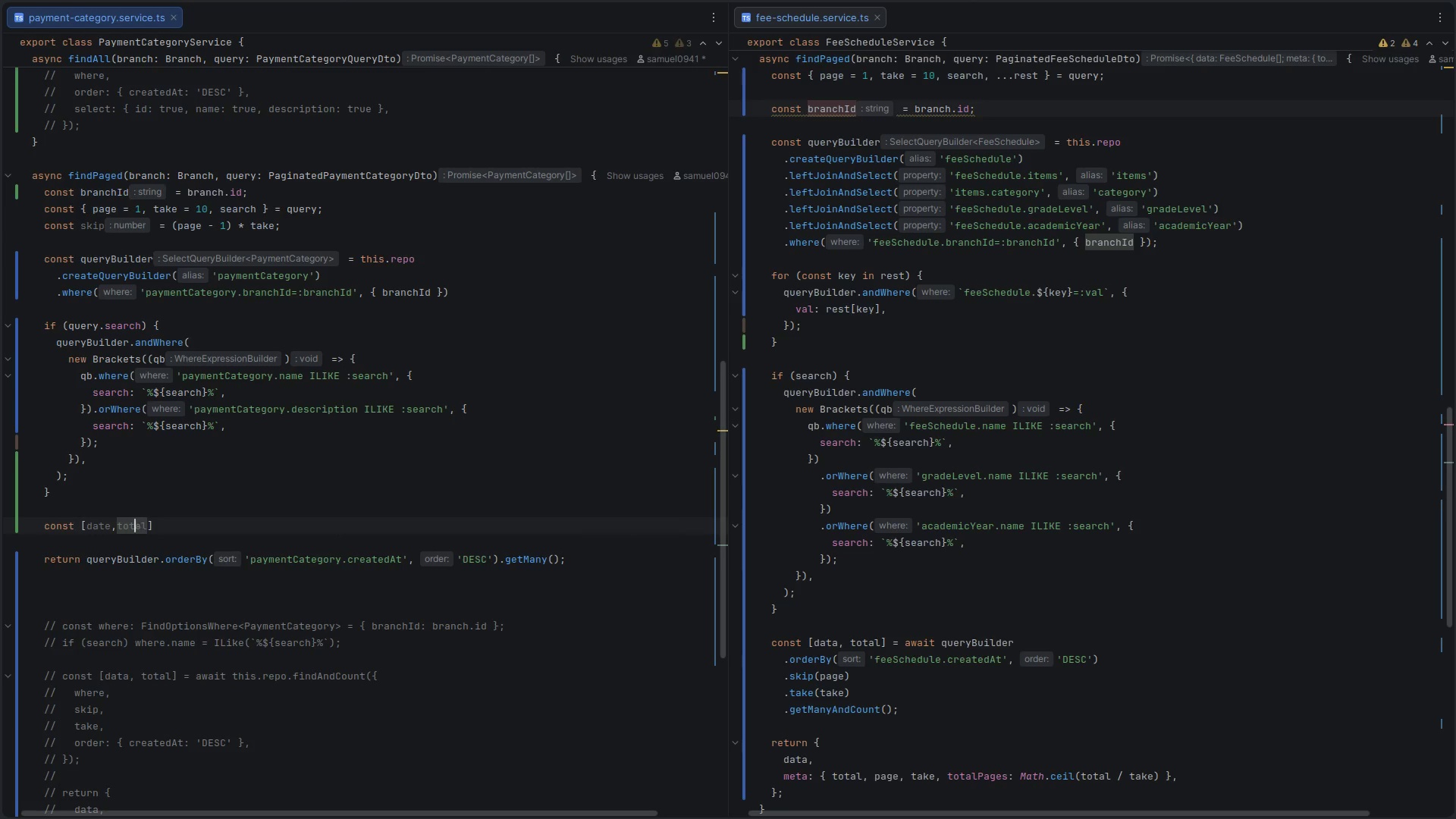 
key(ArrowLeft)
 